 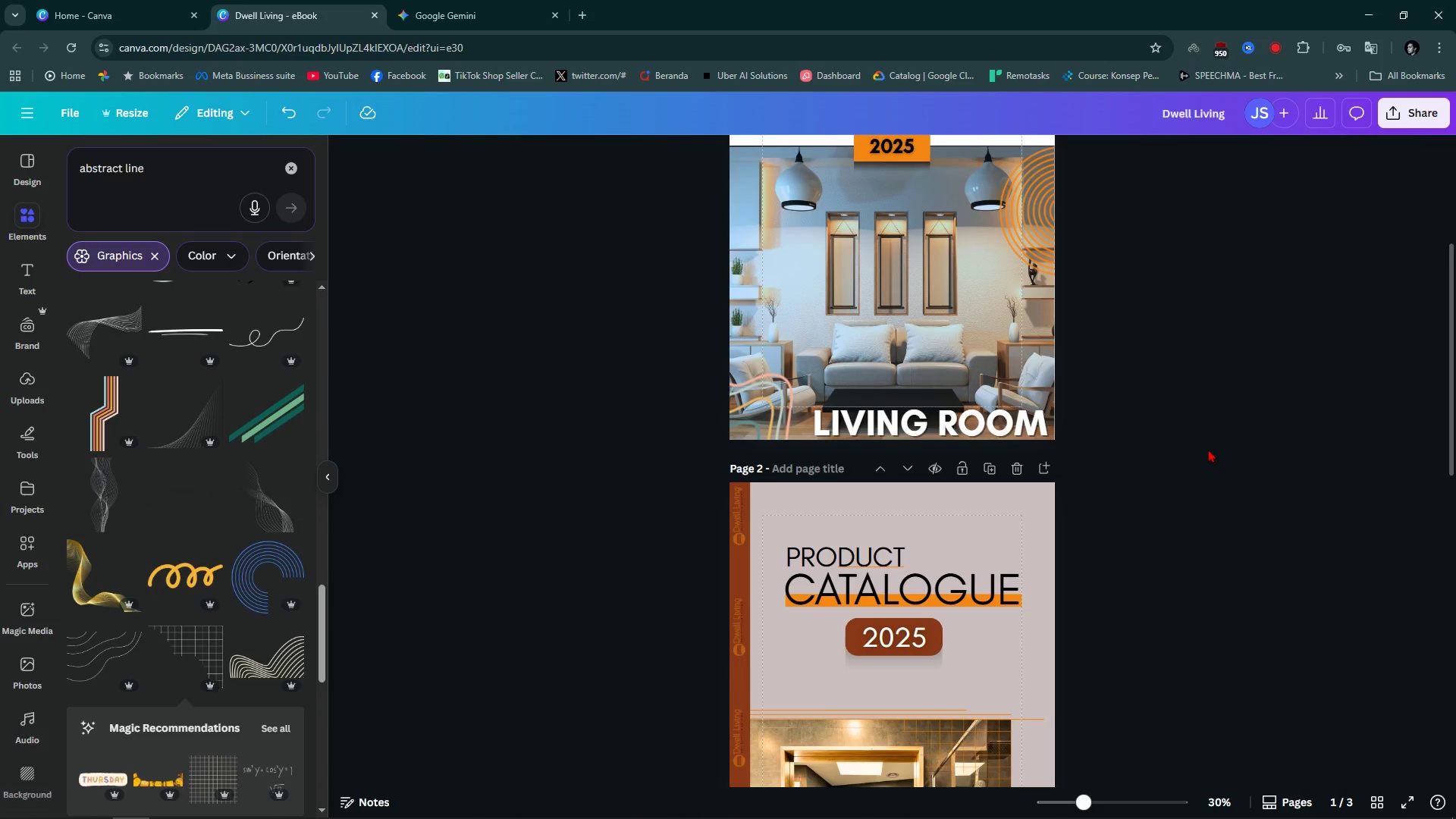 
scroll: coordinate [1208, 449], scroll_direction: up, amount: 7.0
 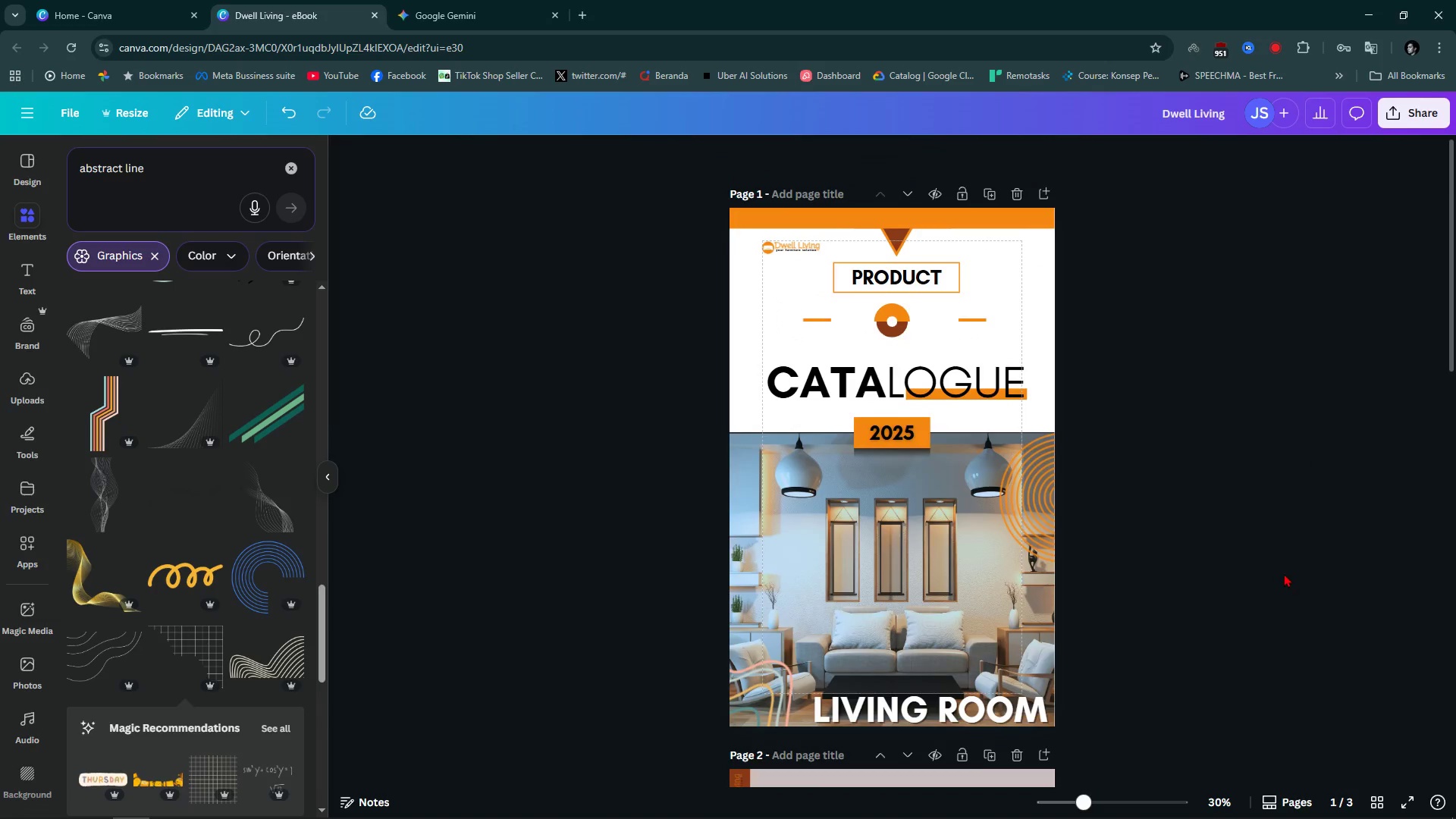 
scroll: coordinate [1119, 419], scroll_direction: down, amount: 8.0
 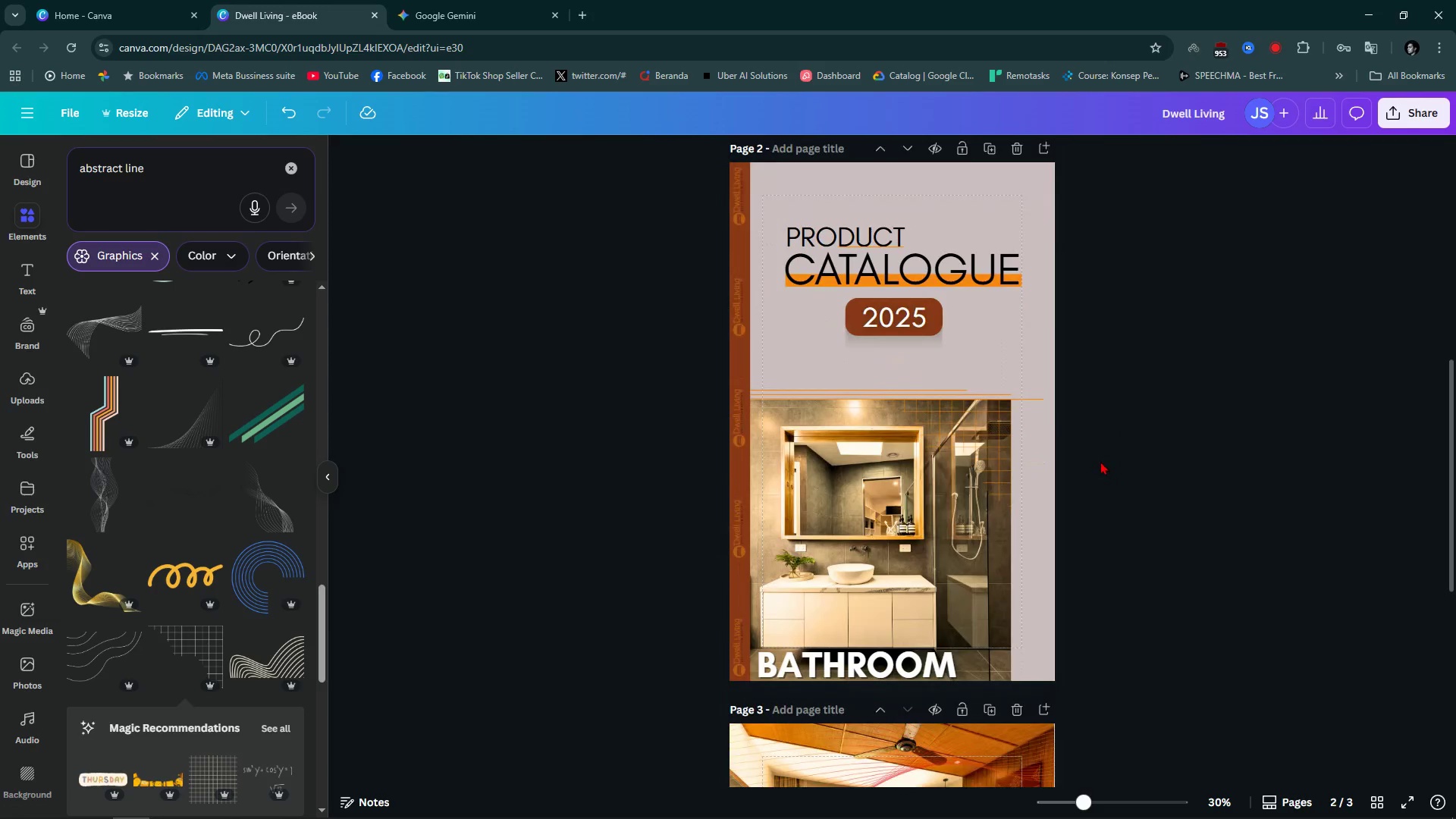 
hold_key(key=ControlLeft, duration=0.84)
scroll: coordinate [1100, 466], scroll_direction: up, amount: 3.0
 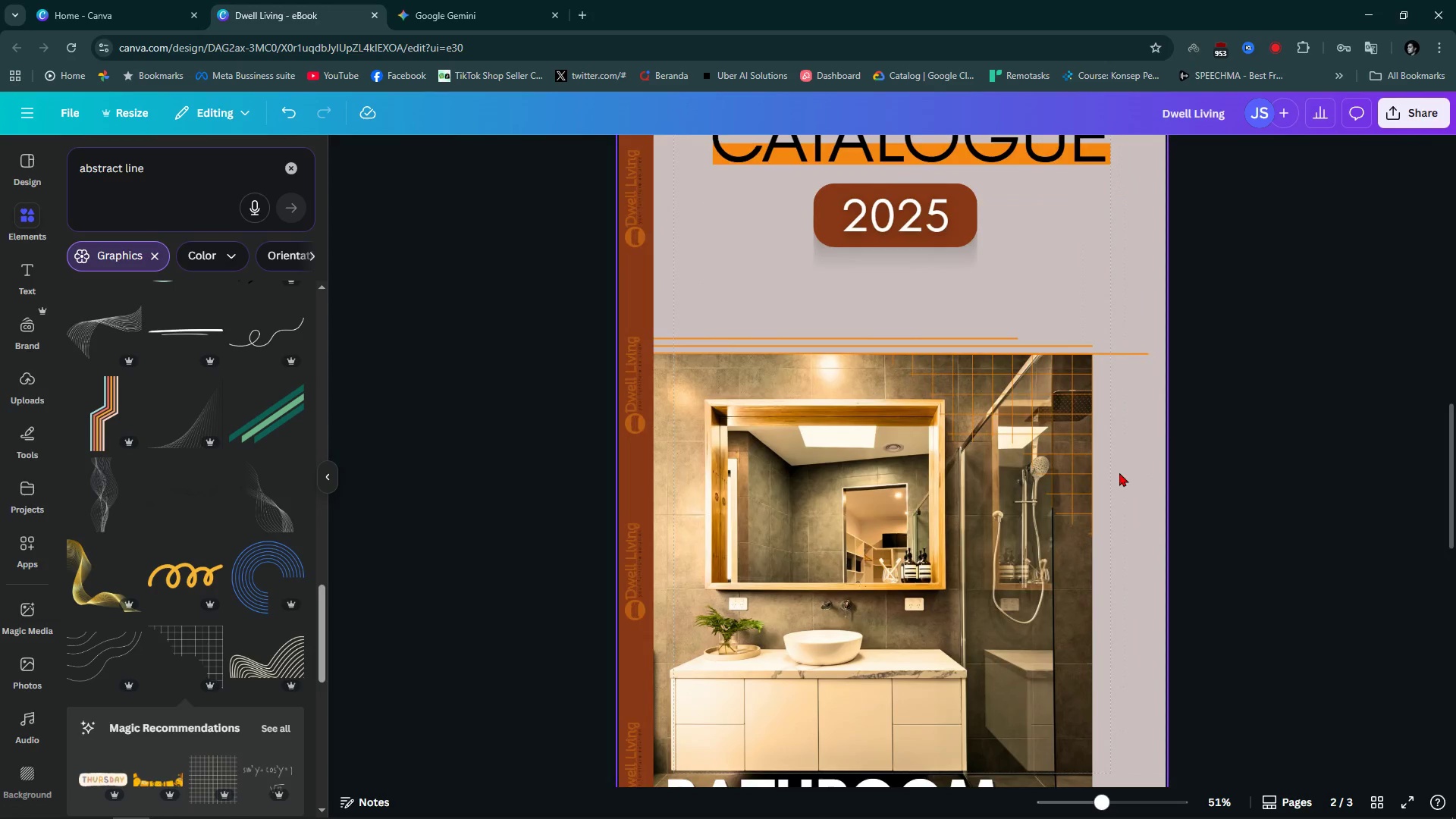 
hold_key(key=ControlLeft, duration=0.53)
scroll: coordinate [1101, 488], scroll_direction: up, amount: 3.0
 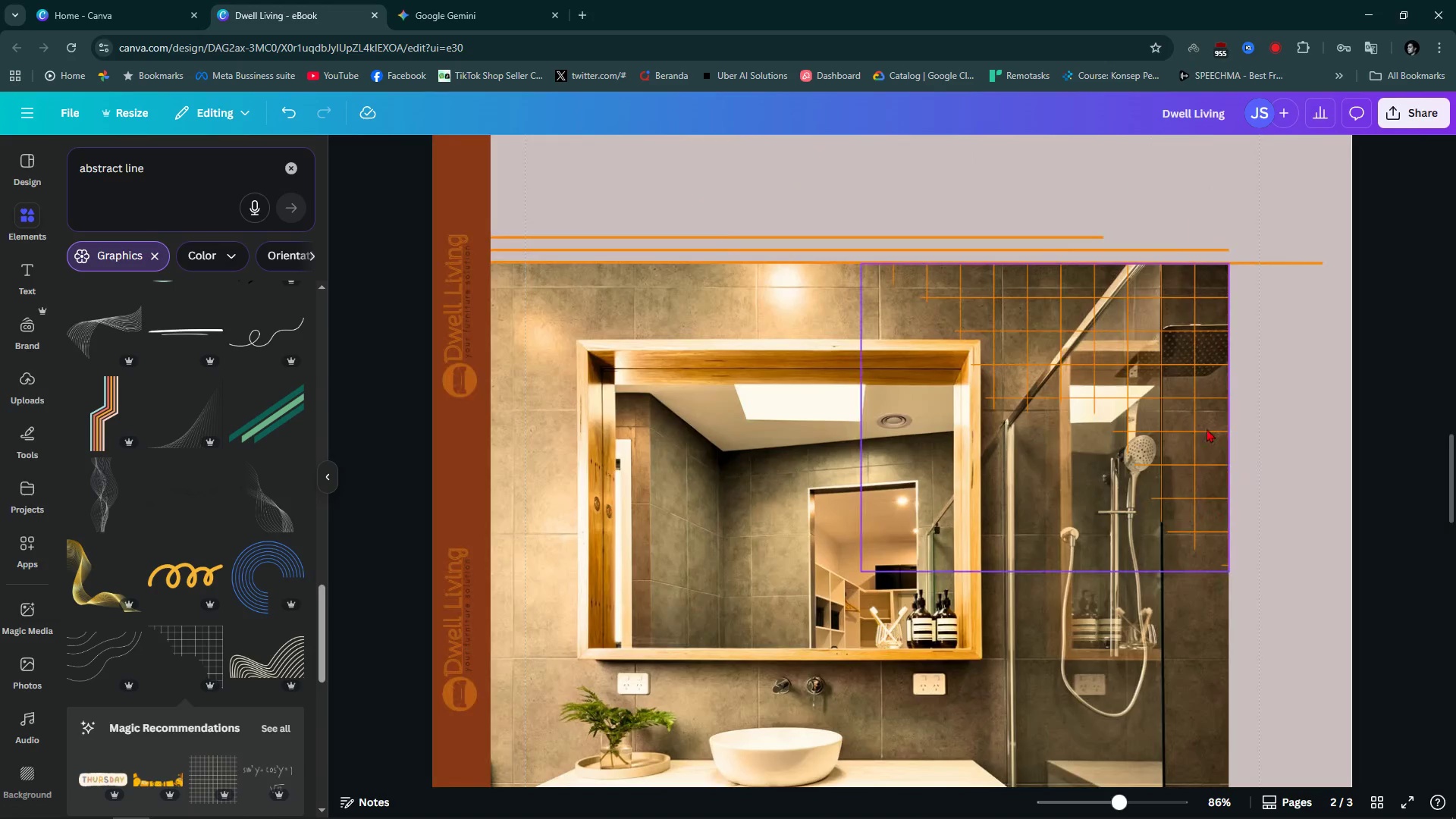 
left_click([1207, 428])
 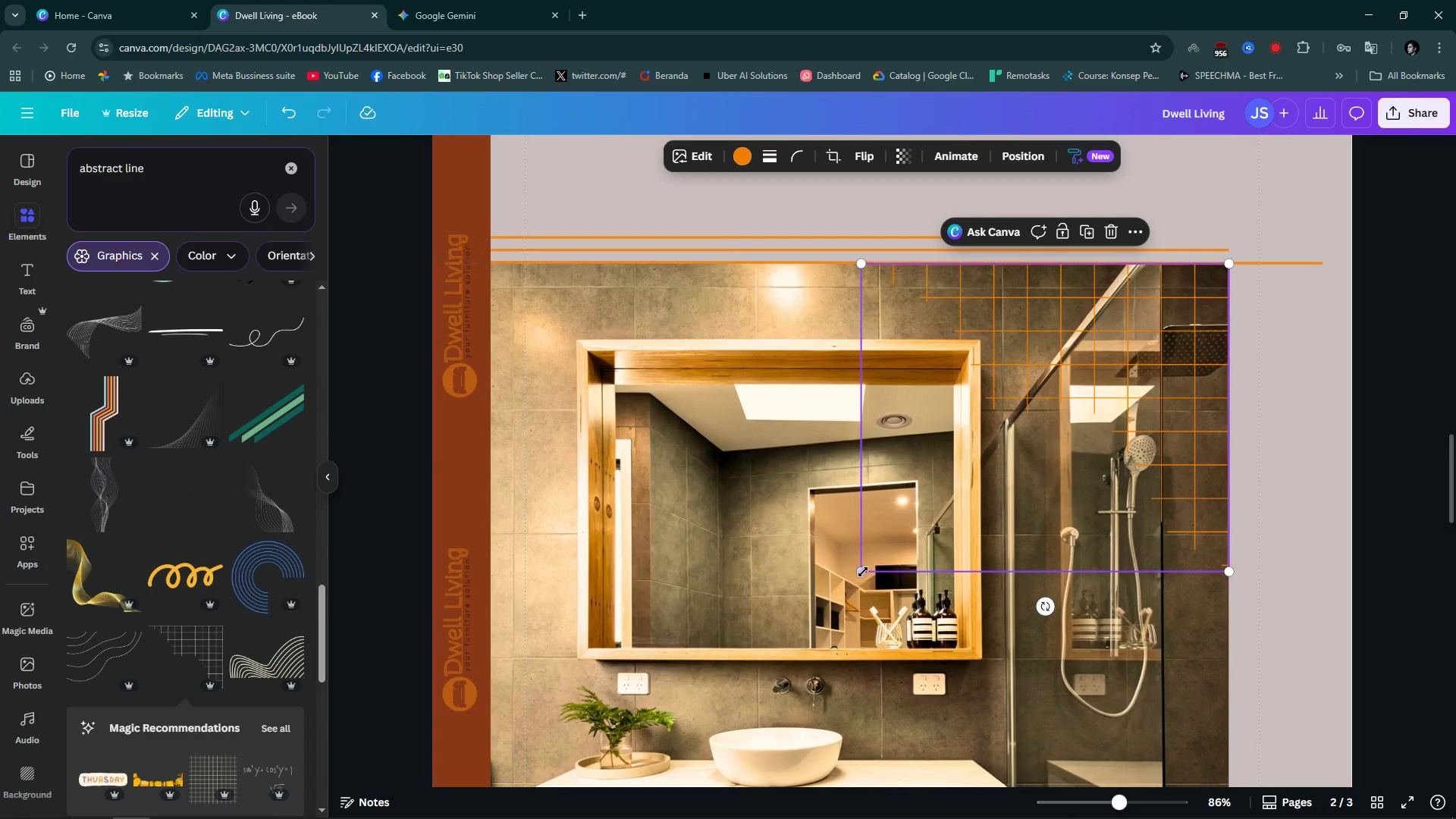 
left_click_drag(start_coordinate=[863, 572], to_coordinate=[786, 607])
 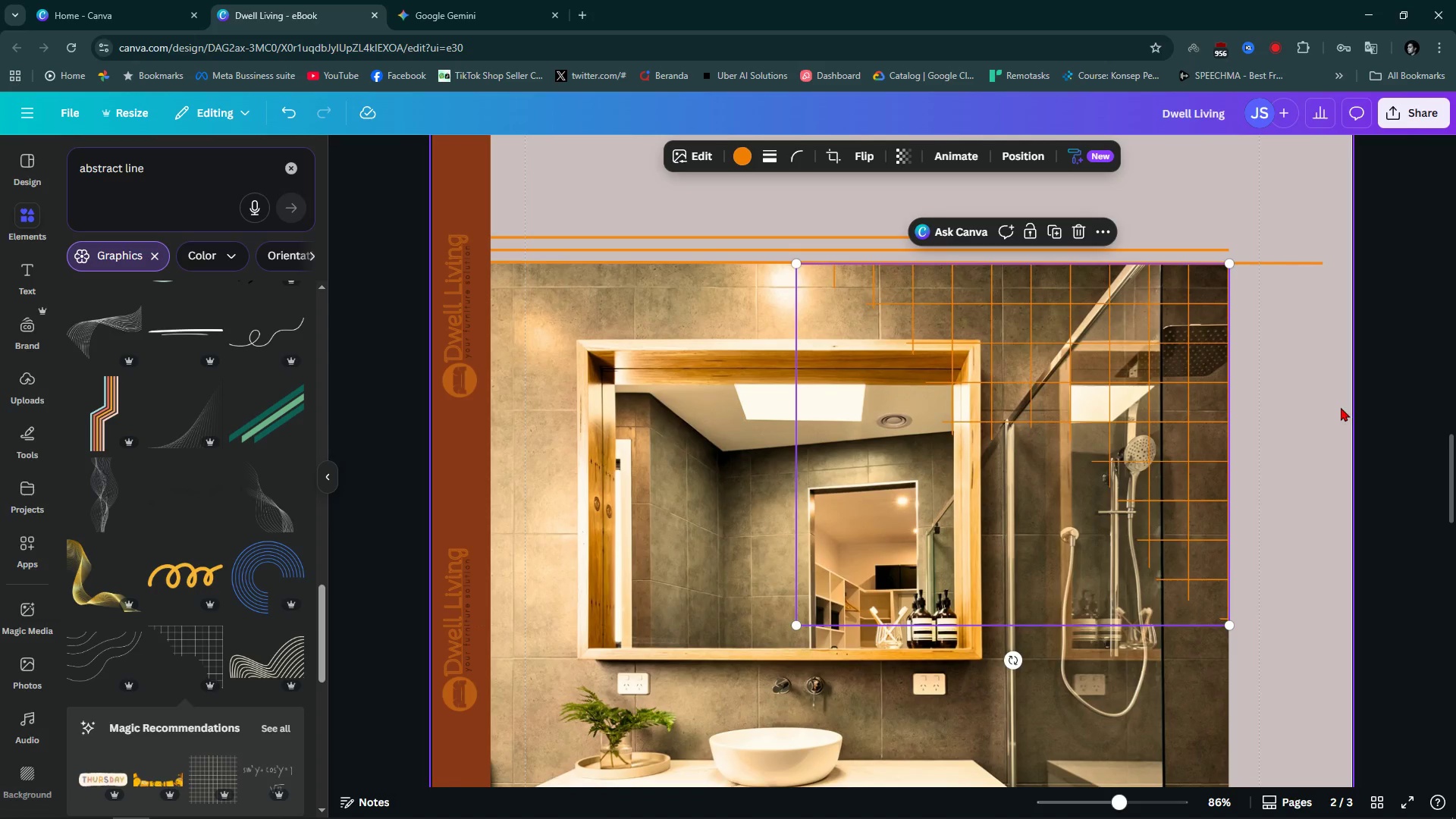 
left_click([1348, 402])
 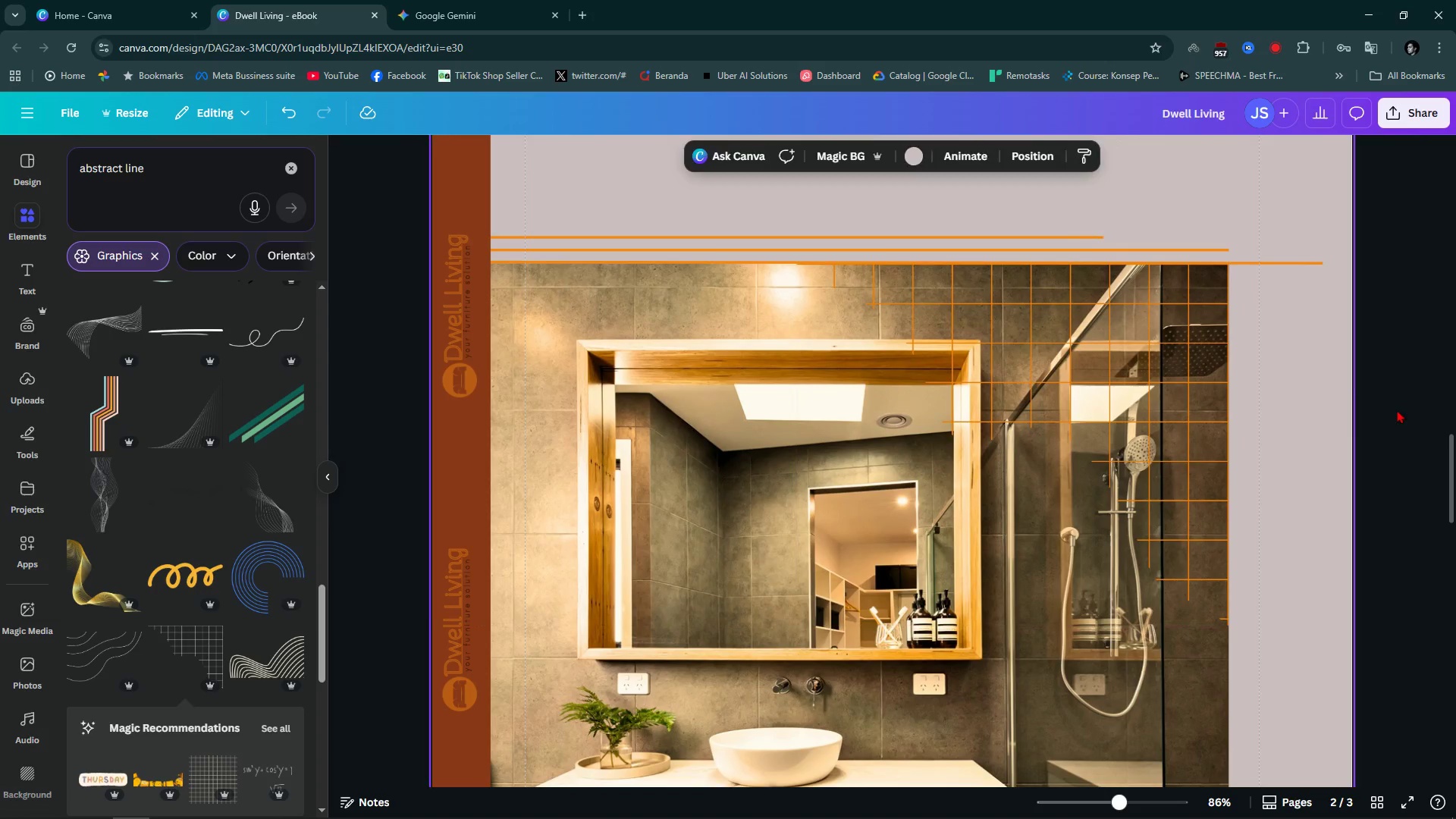 
double_click([1397, 410])
 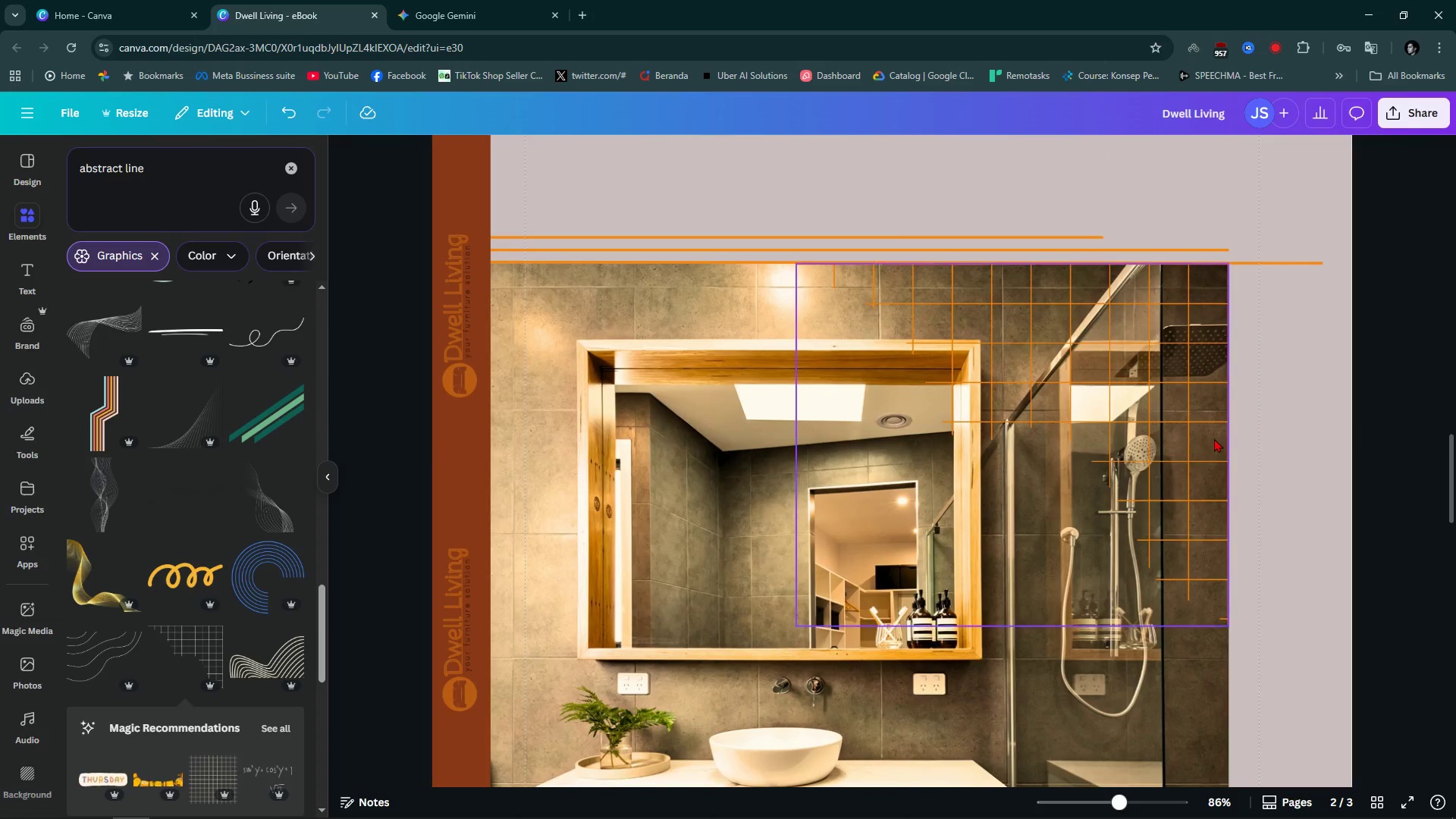 
hold_key(key=ControlLeft, duration=0.97)
scroll: coordinate [1137, 470], scroll_direction: down, amount: 18.0
 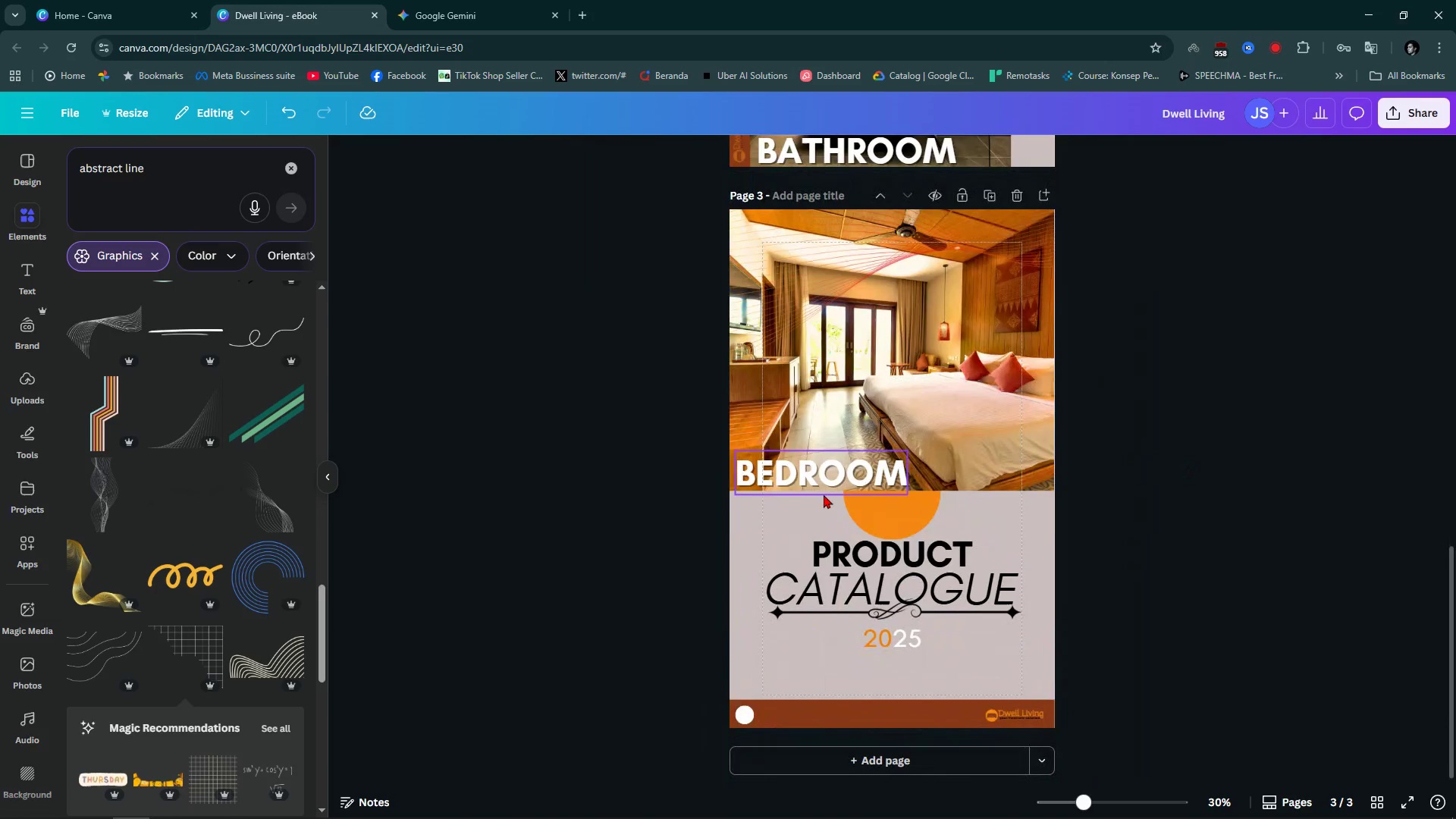 
hold_key(key=ControlLeft, duration=0.86)
scroll: coordinate [783, 494], scroll_direction: up, amount: 6.0
 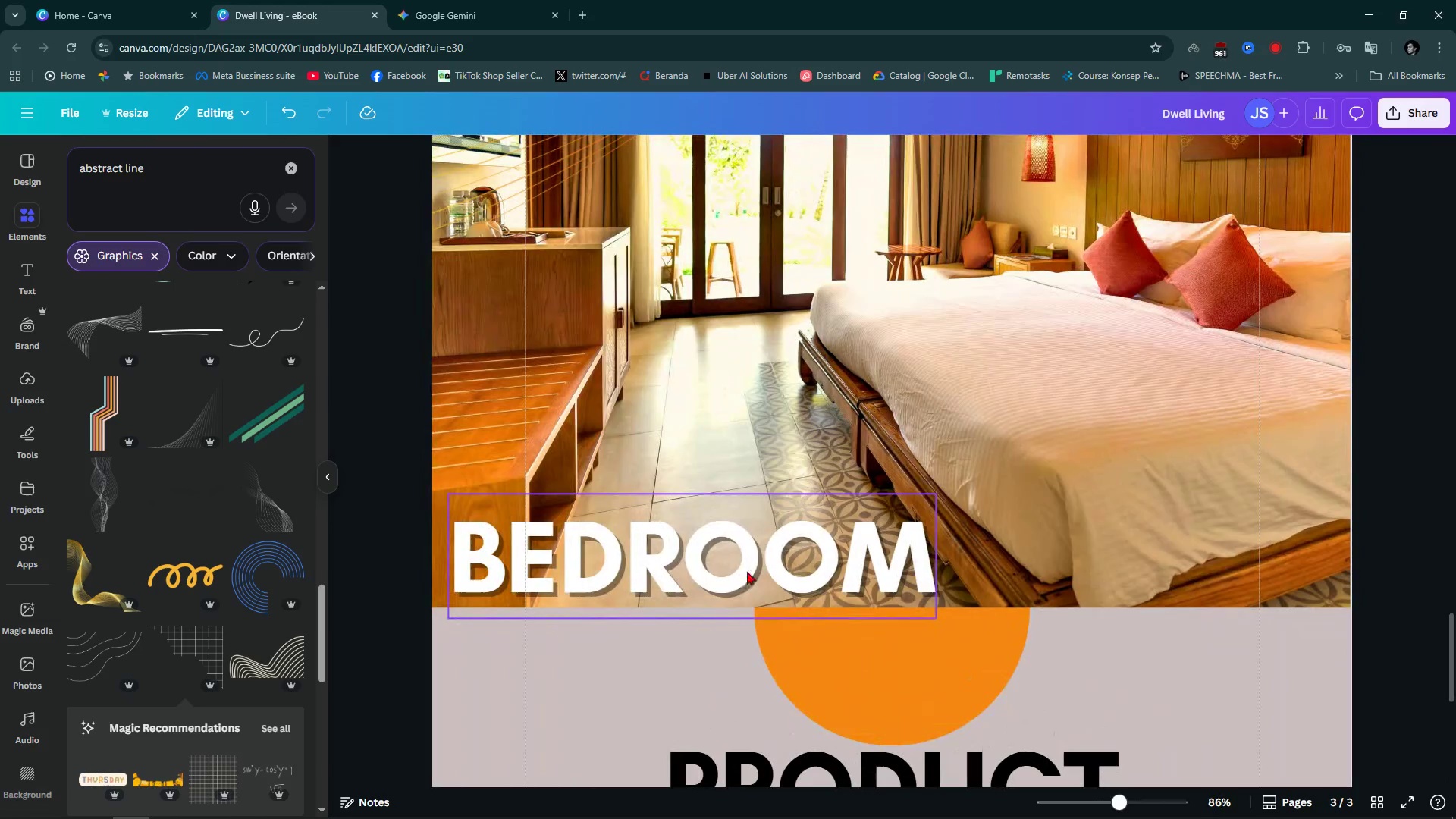 
left_click_drag(start_coordinate=[747, 571], to_coordinate=[732, 574])
 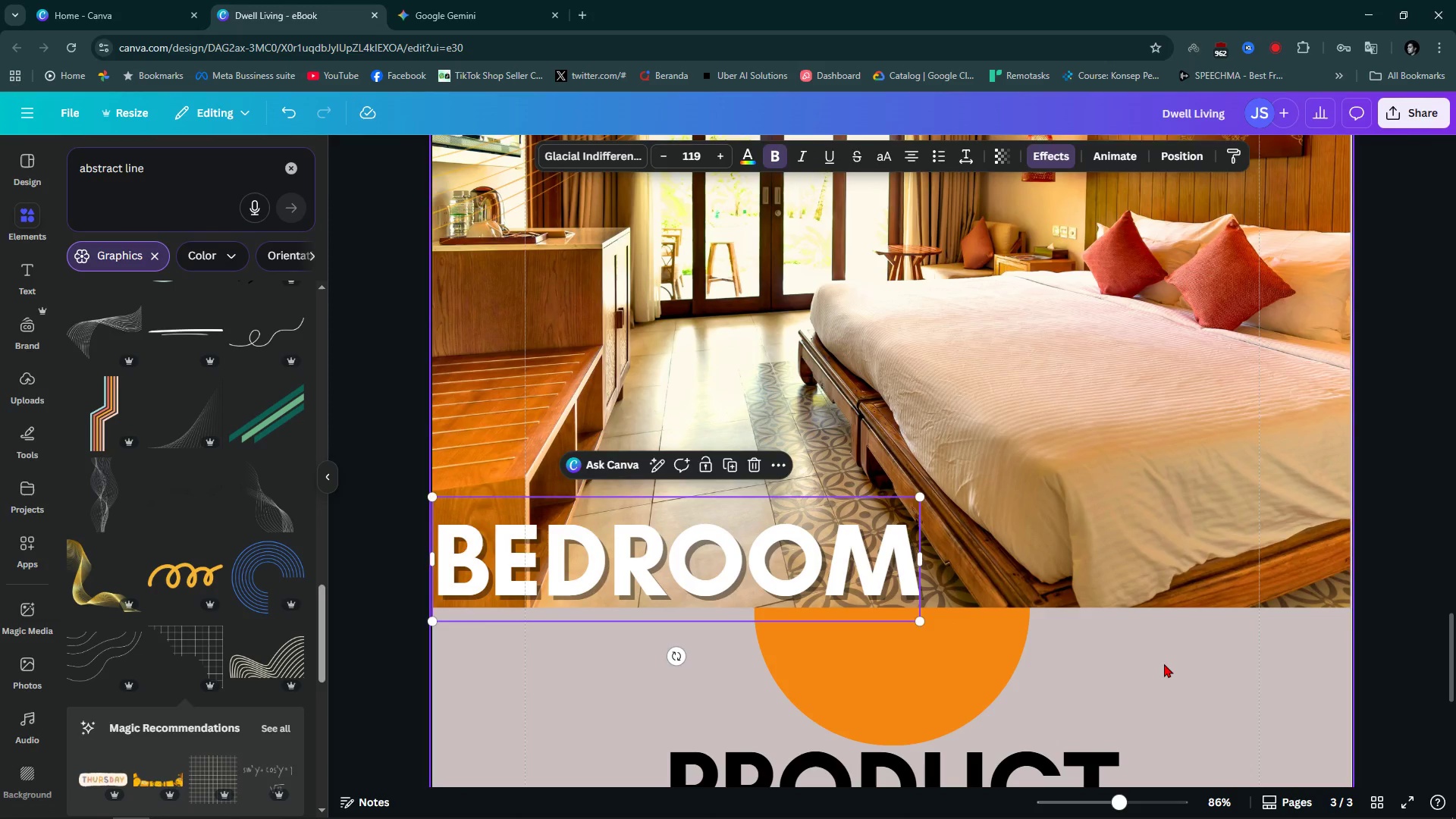 
left_click([1156, 667])
 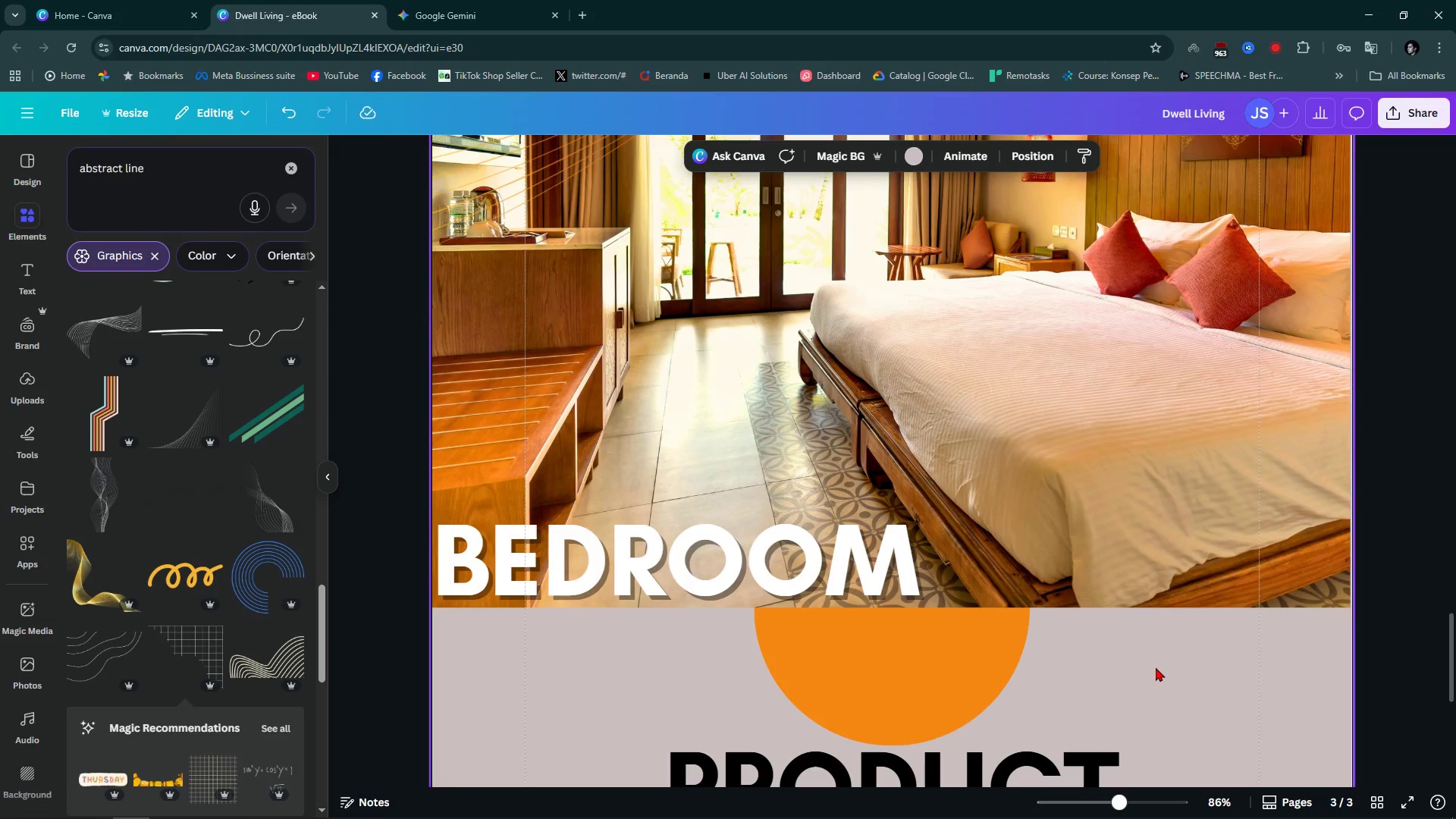 
hold_key(key=ControlLeft, duration=0.59)
scroll: coordinate [1156, 667], scroll_direction: down, amount: 5.0
 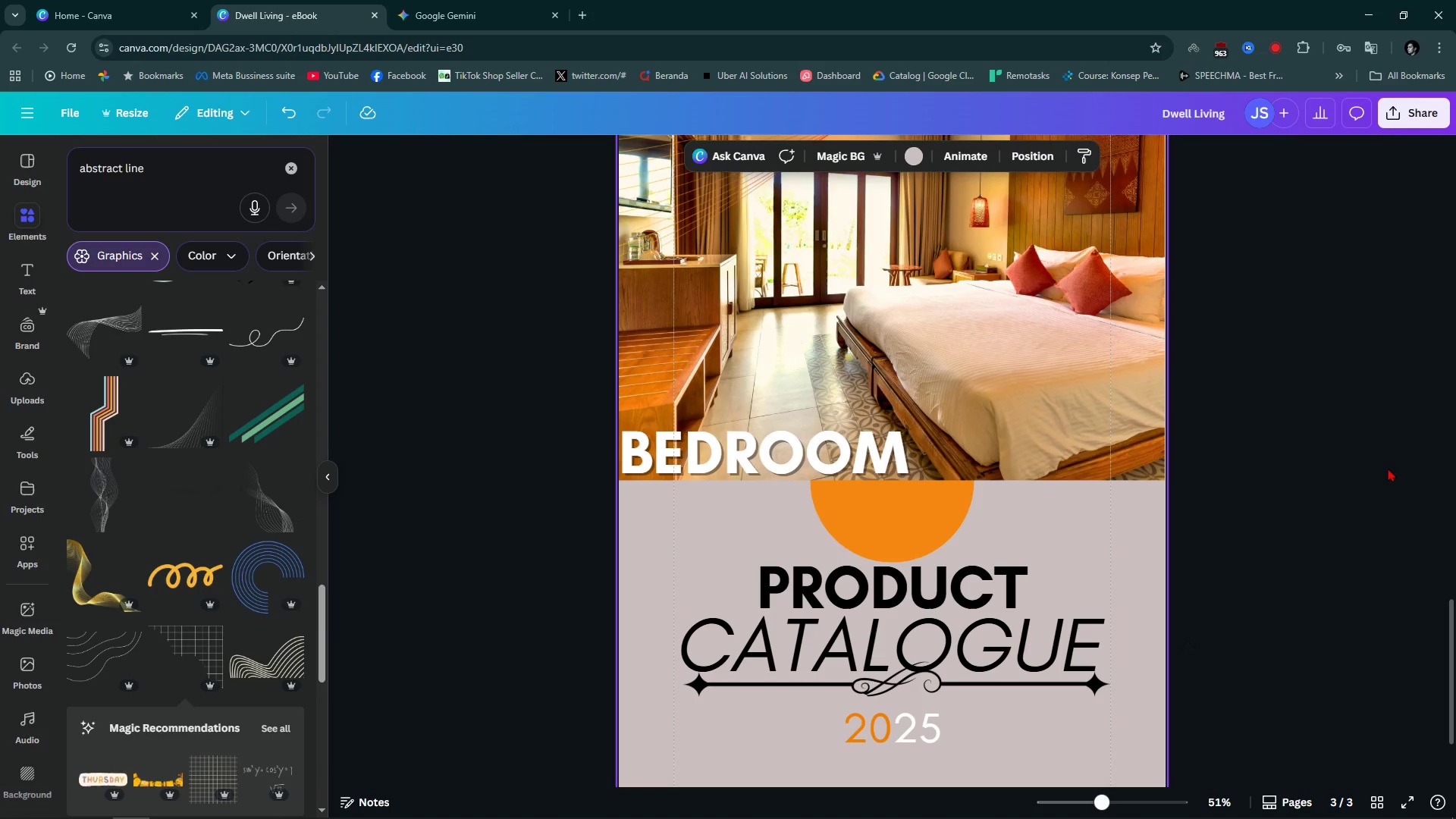 
left_click([1388, 468])
 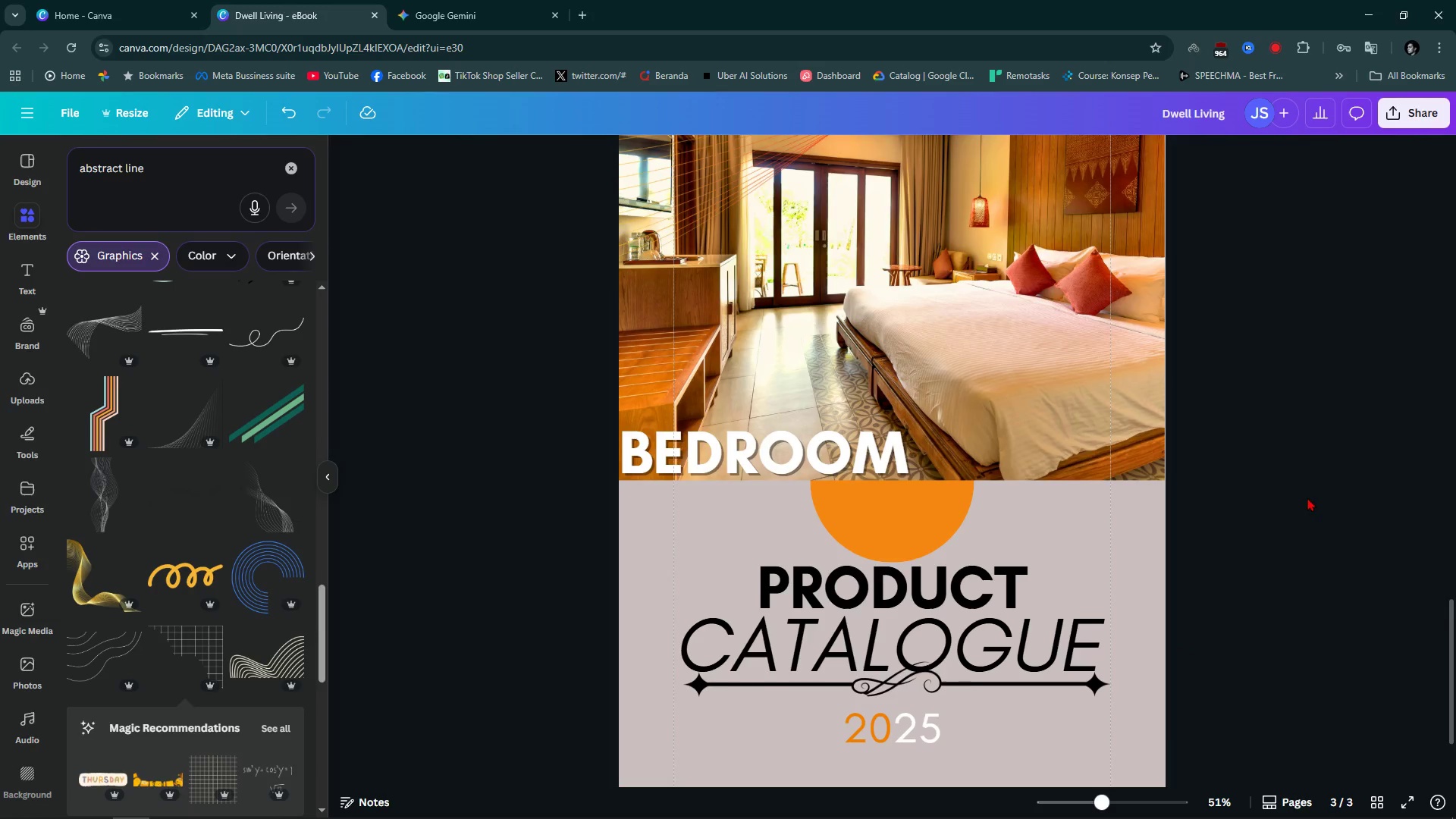 
scroll: coordinate [357, 511], scroll_direction: down, amount: 13.0
 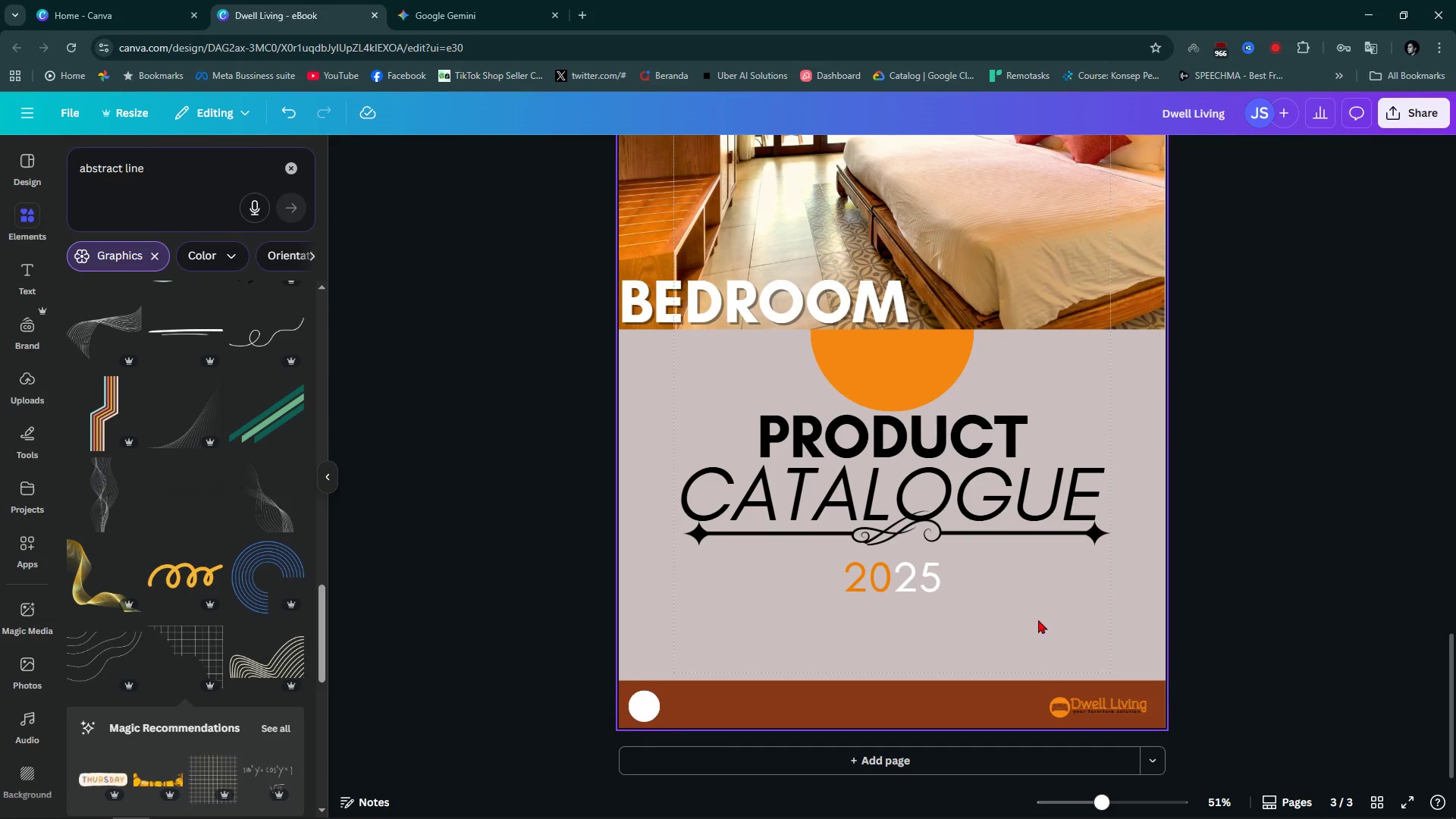 
left_click_drag(start_coordinate=[1050, 617], to_coordinate=[755, 416])
 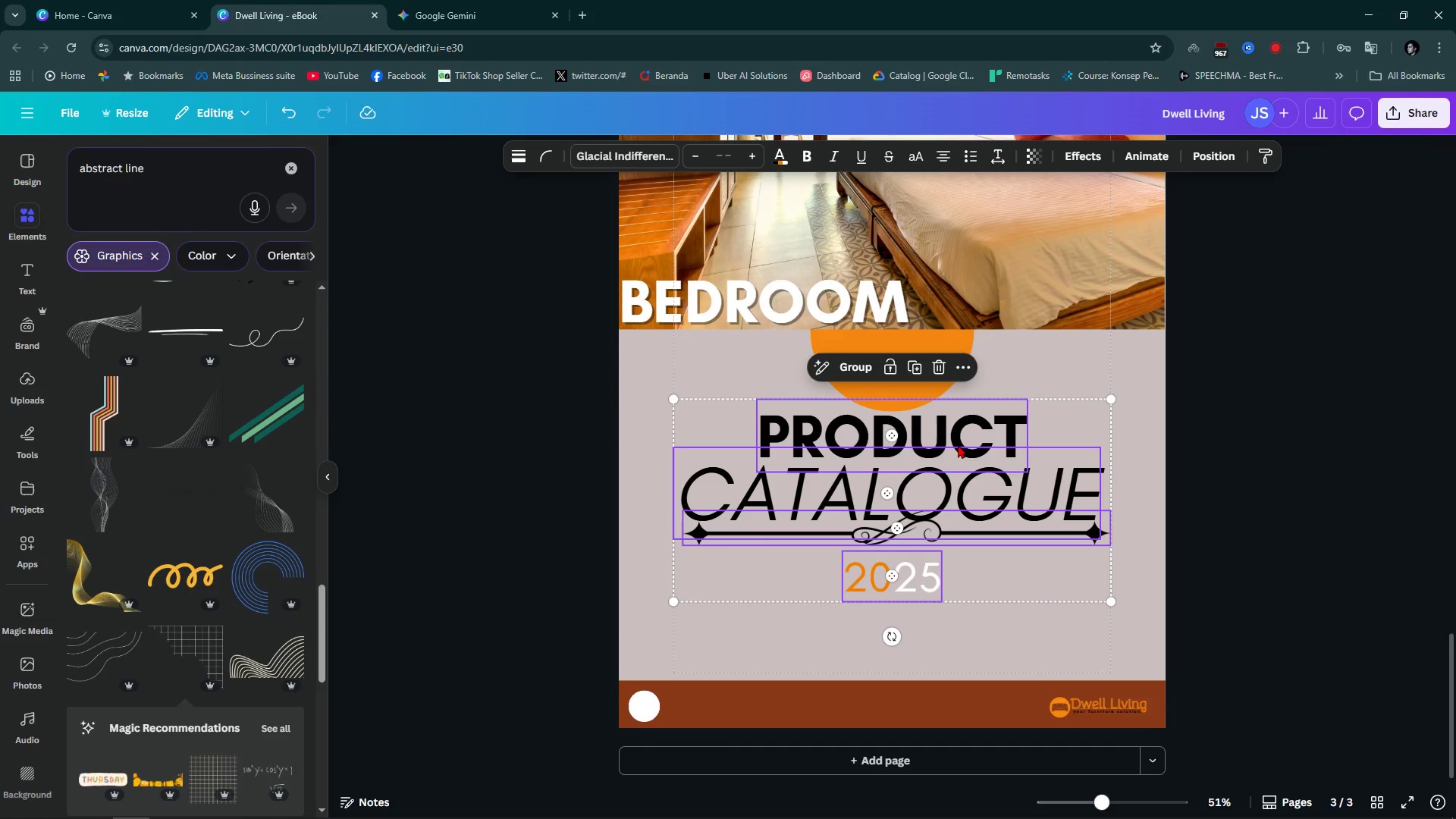 
left_click_drag(start_coordinate=[958, 441], to_coordinate=[959, 473])
 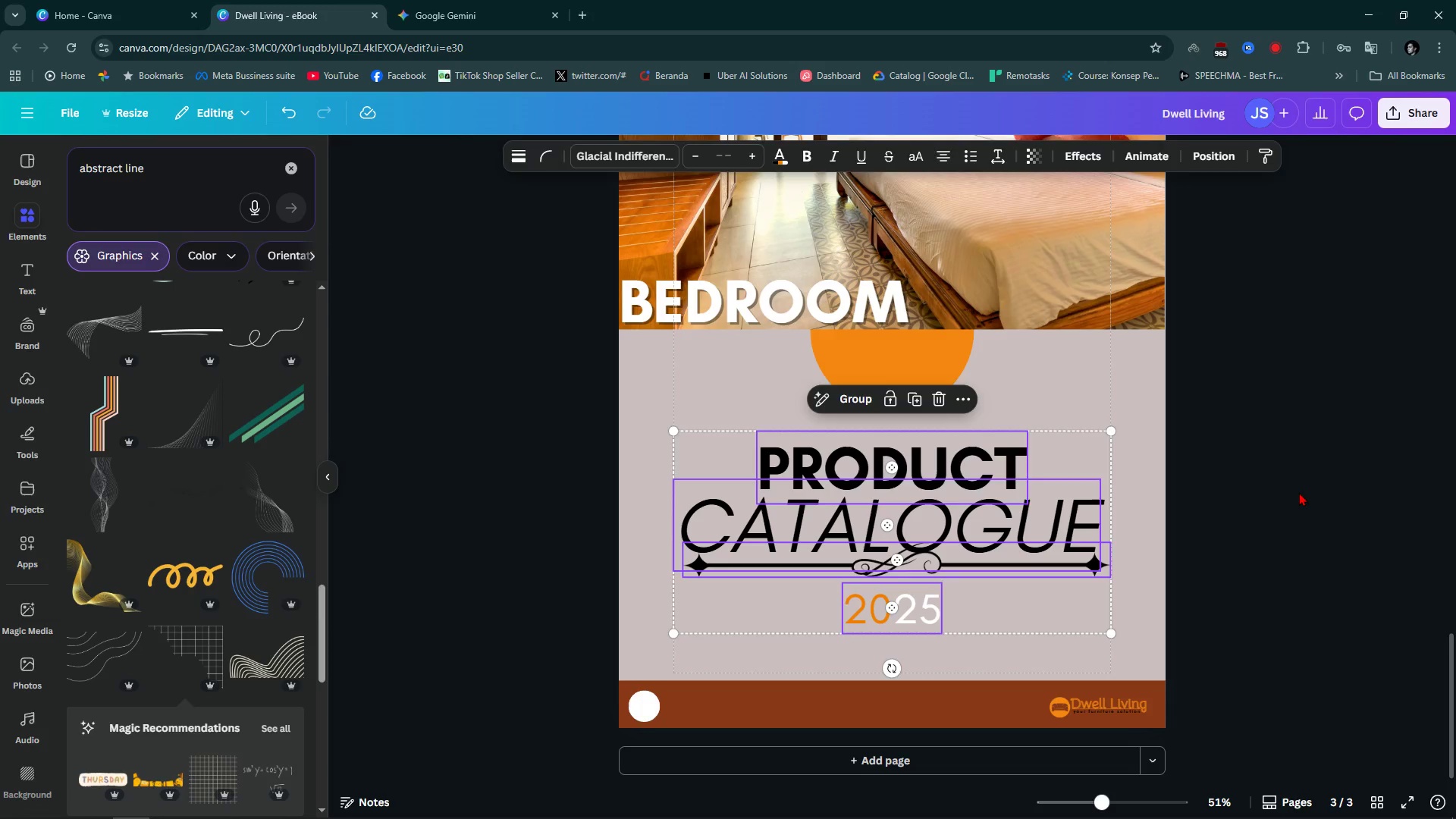 
left_click([1299, 492])
 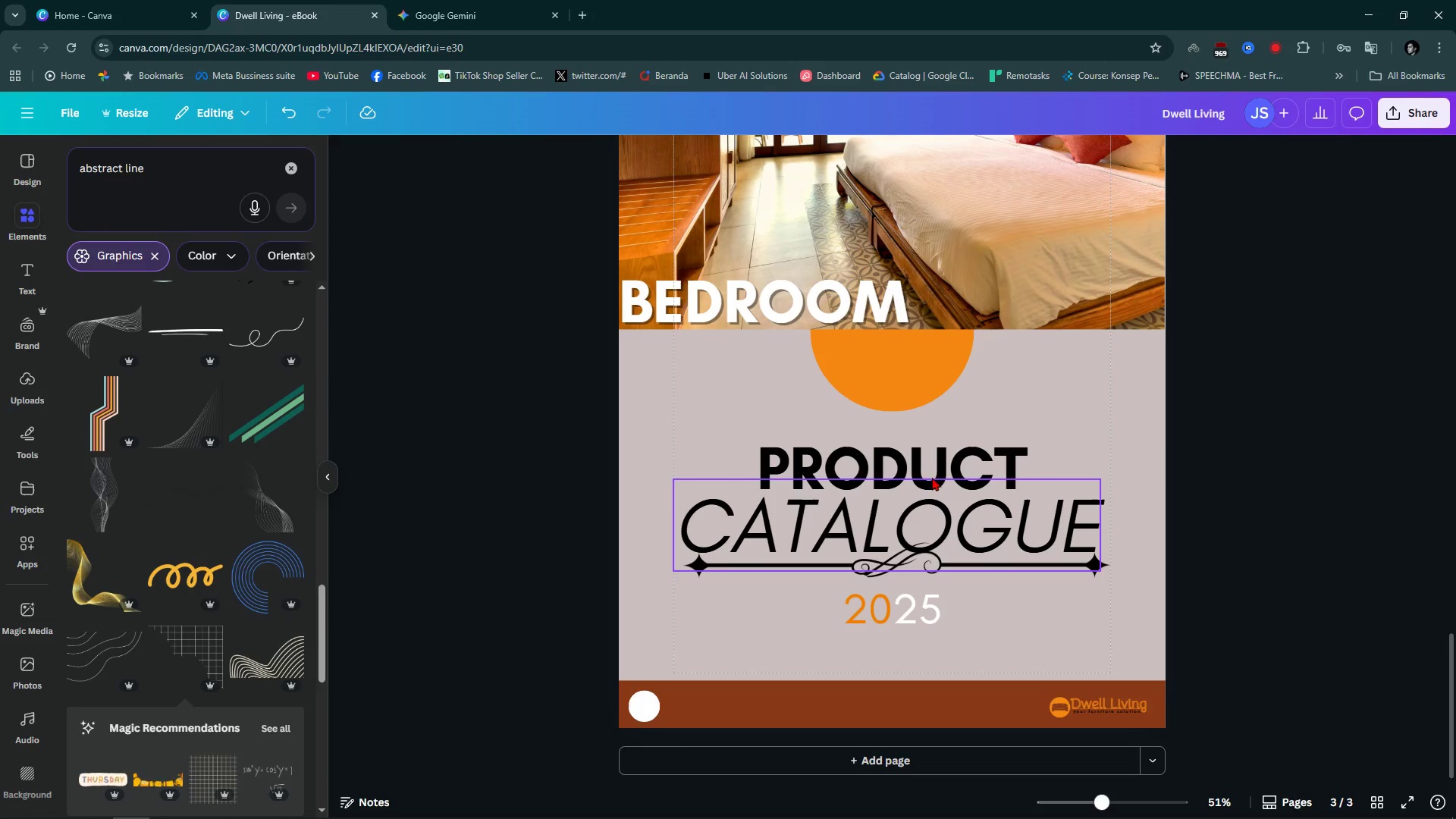 
left_click([1230, 484])
 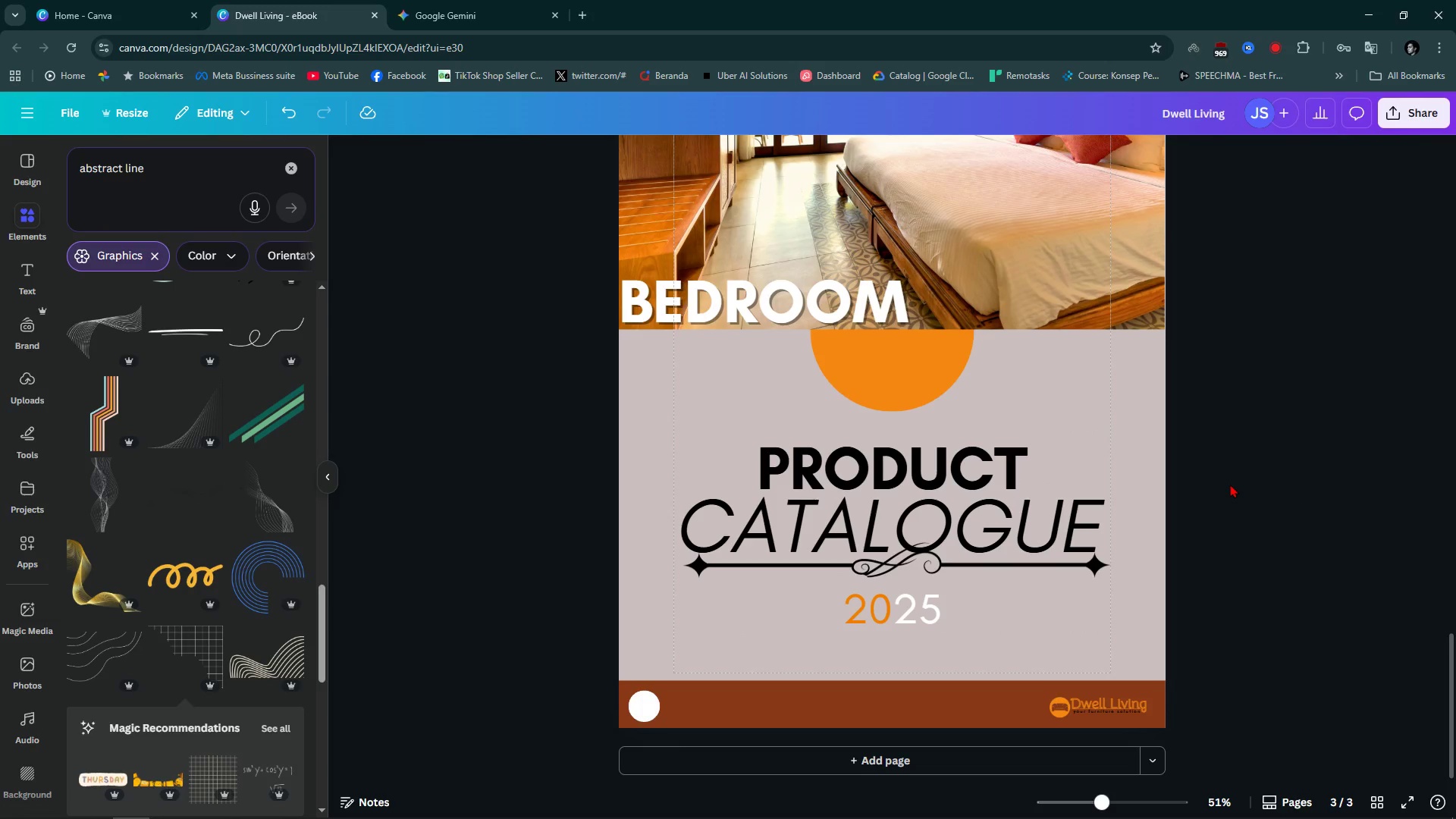 
scroll: coordinate [1281, 459], scroll_direction: up, amount: 8.0
 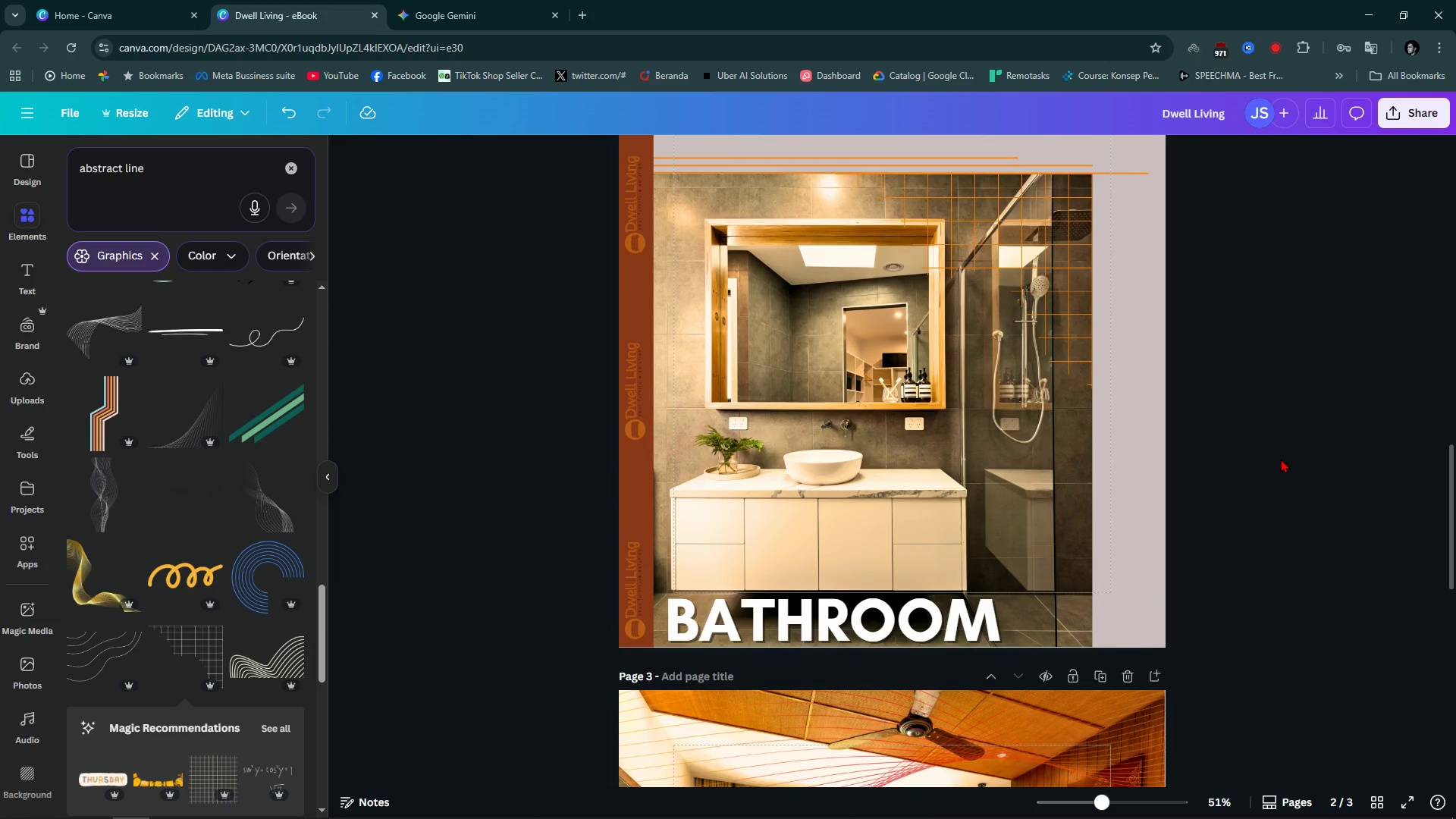 
scroll: coordinate [1281, 459], scroll_direction: down, amount: 11.0
 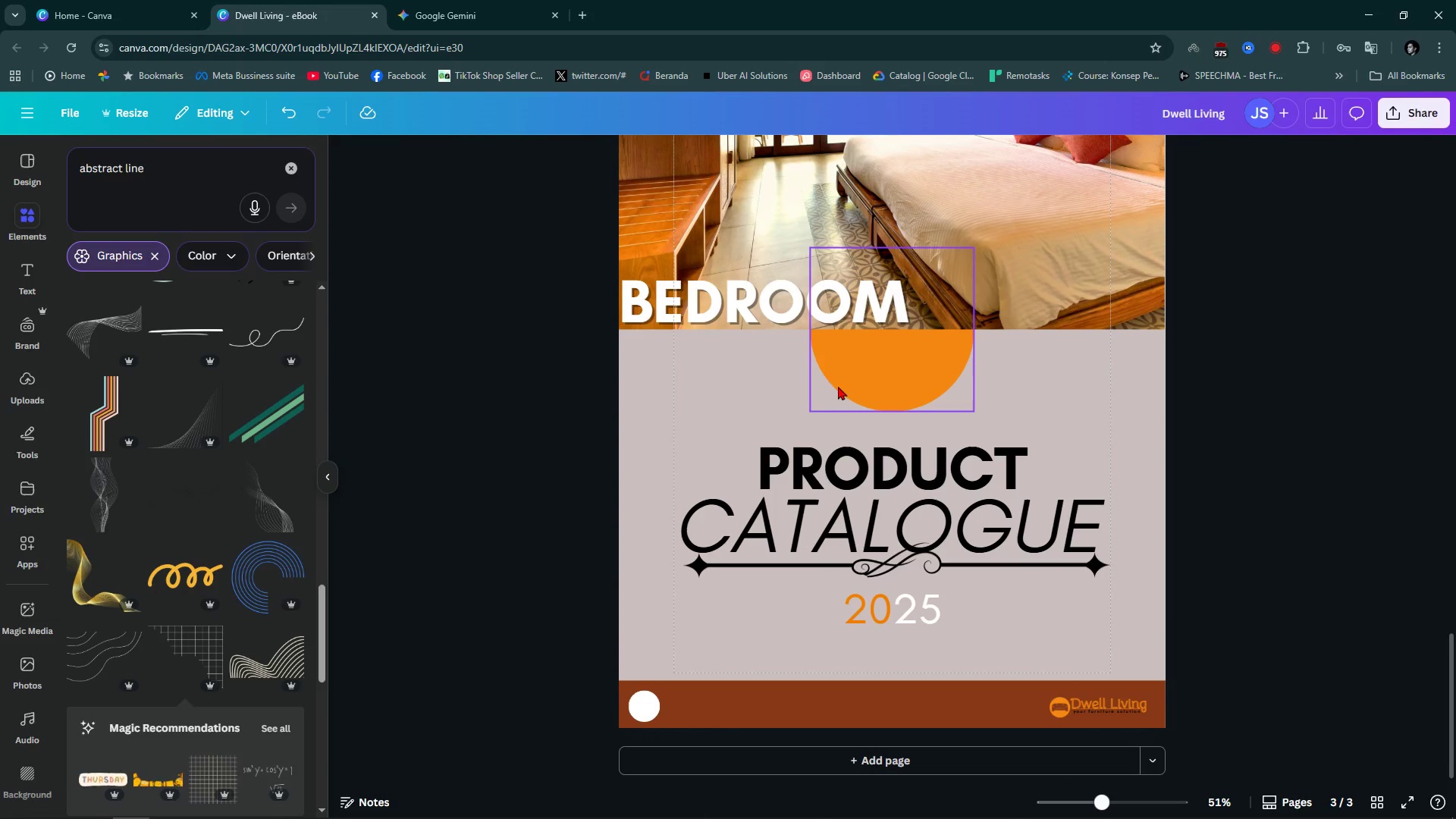 
left_click([874, 388])
 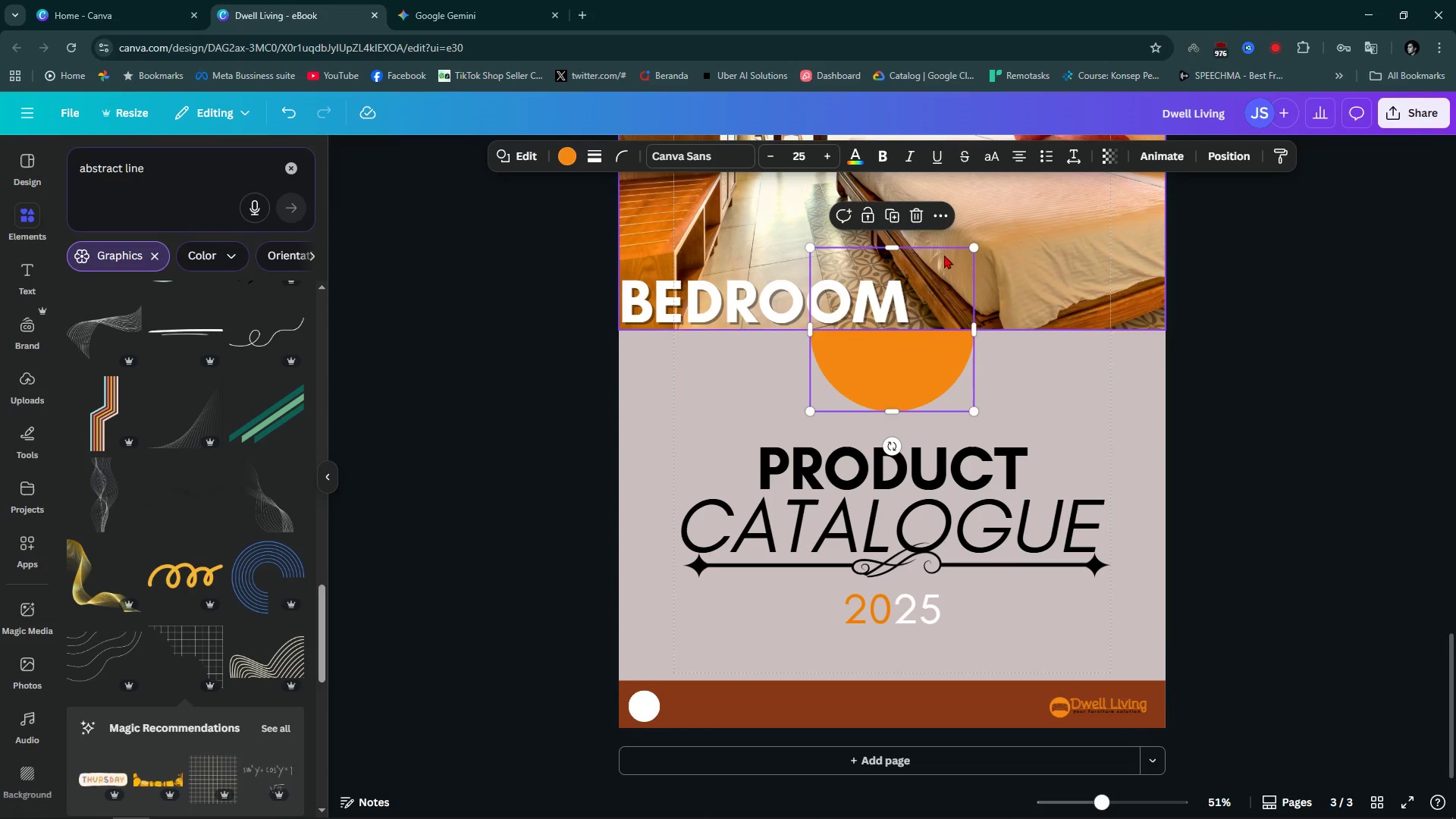 
left_click([895, 219])
 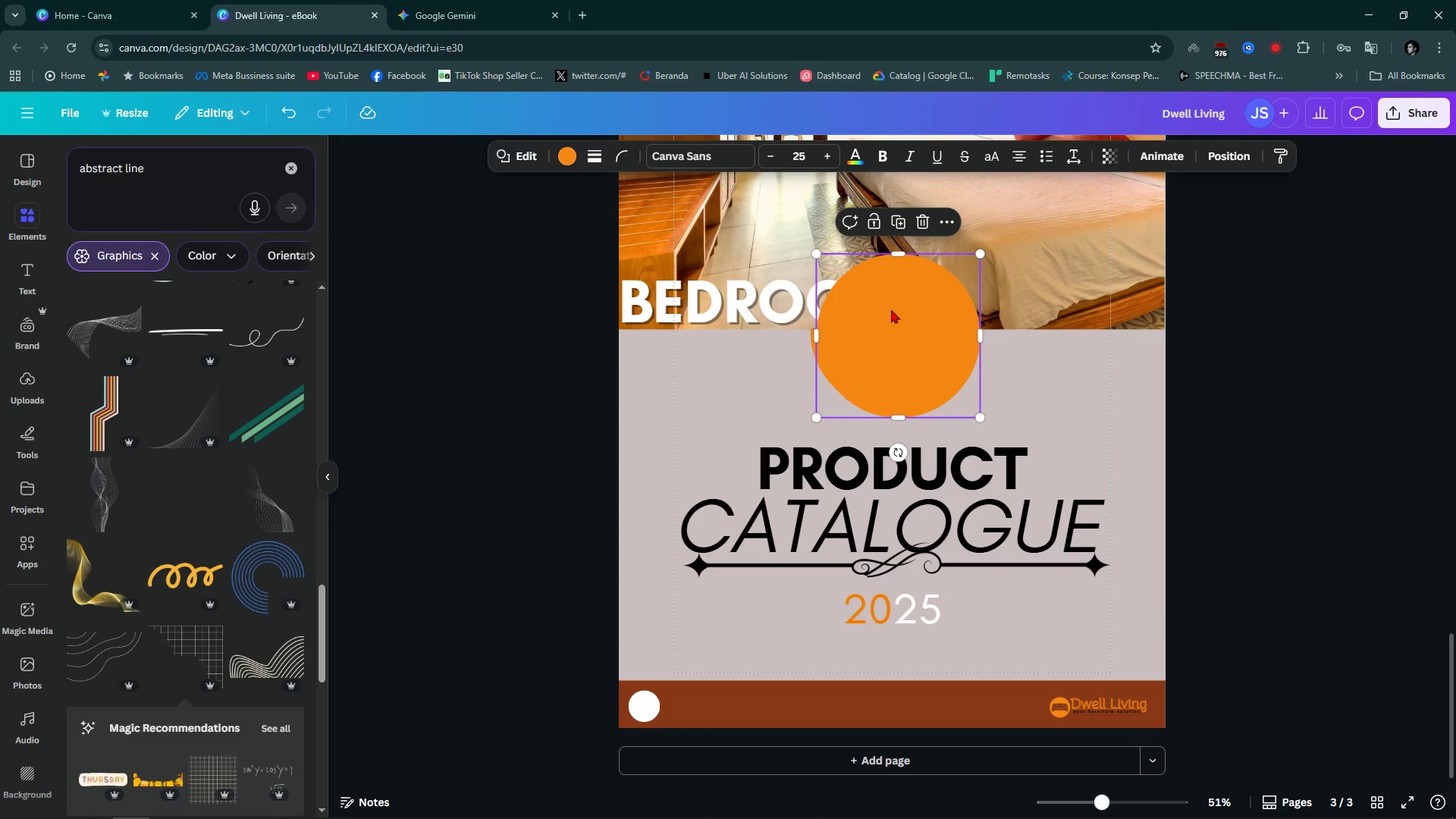 
hold_key(key=ControlLeft, duration=0.57)
scroll: coordinate [896, 331], scroll_direction: up, amount: 3.0
 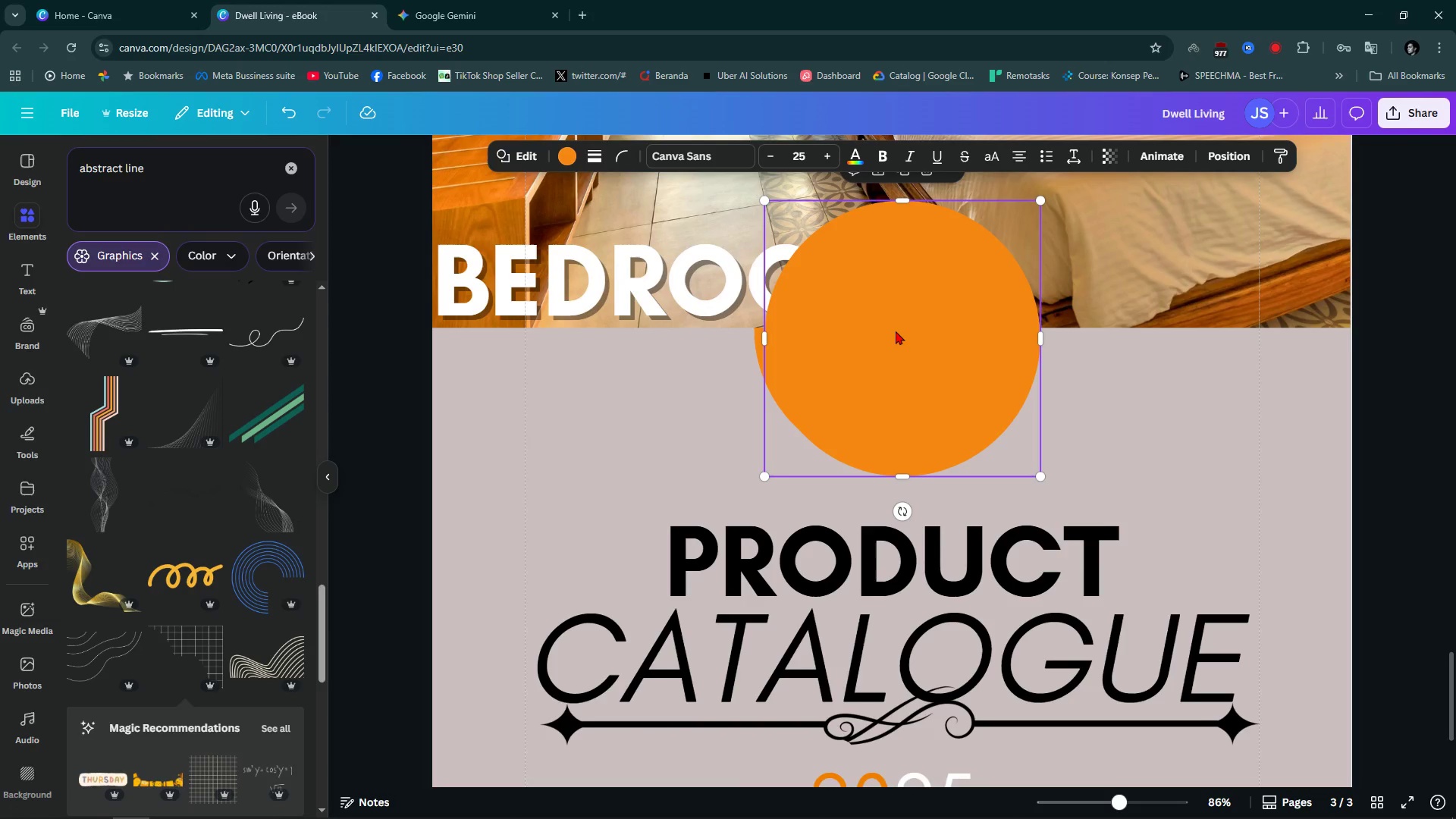 
key(Alt+AltLeft)
 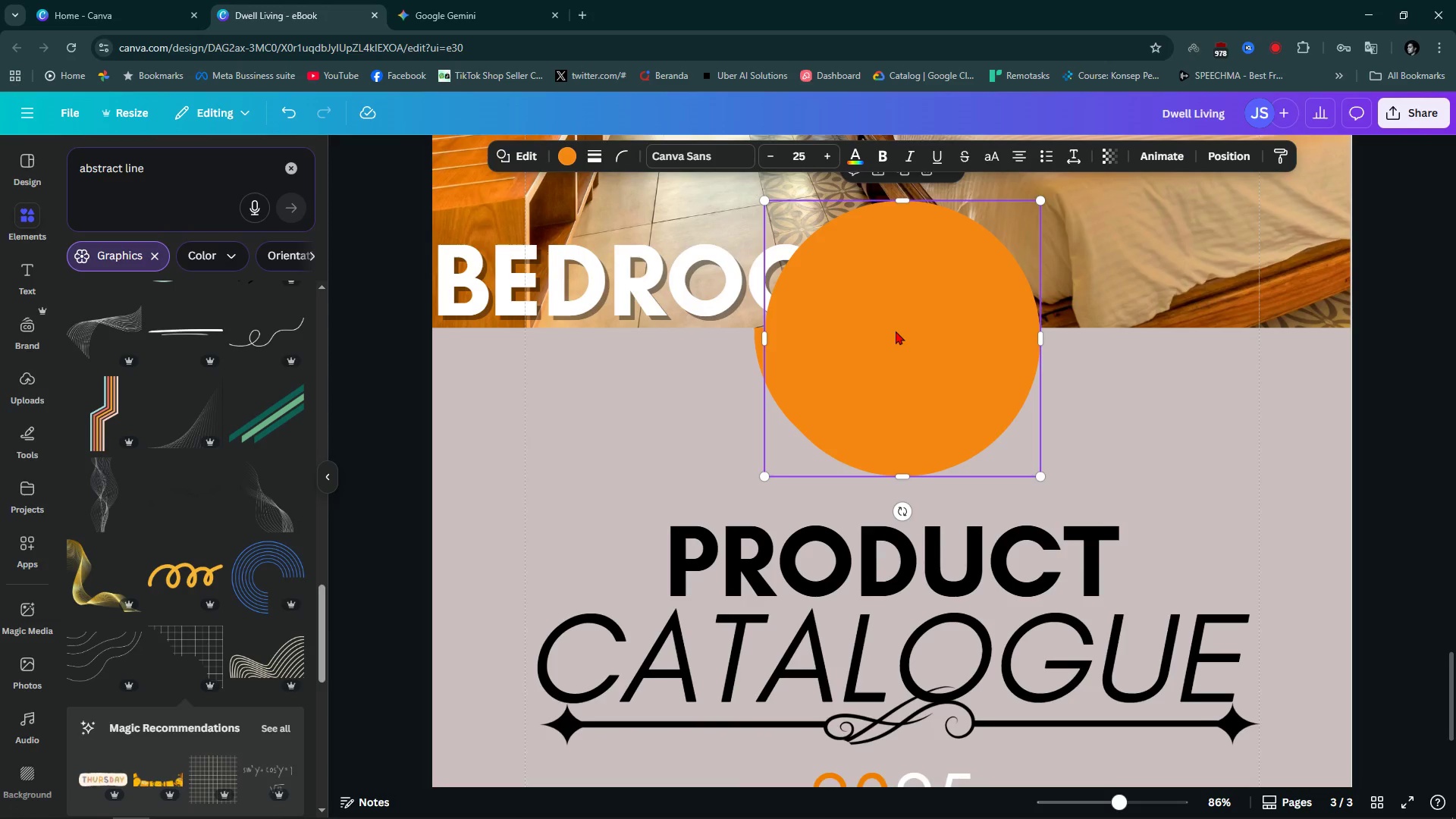 
key(Alt+1)
 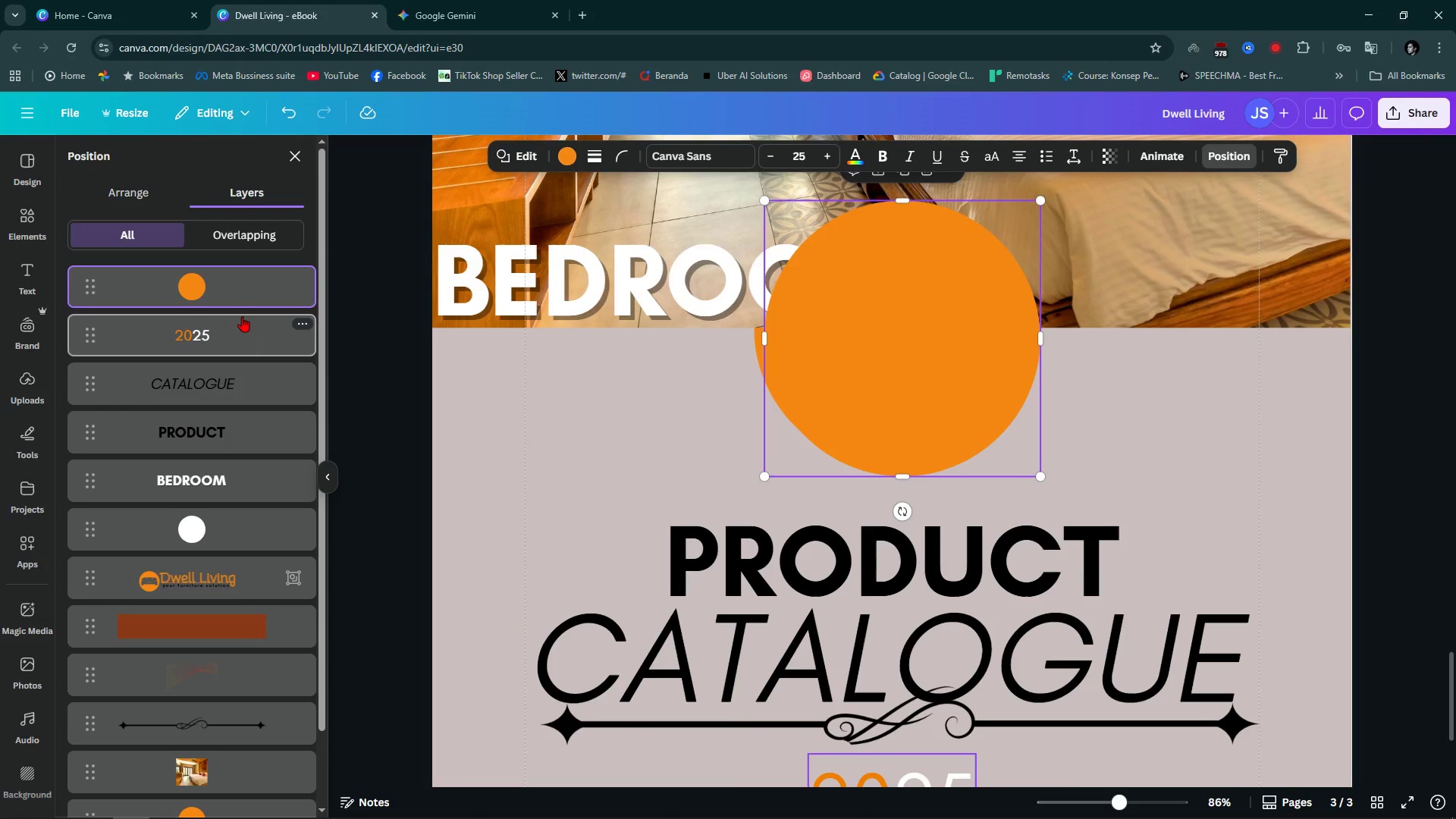 
left_click_drag(start_coordinate=[232, 286], to_coordinate=[229, 736])
 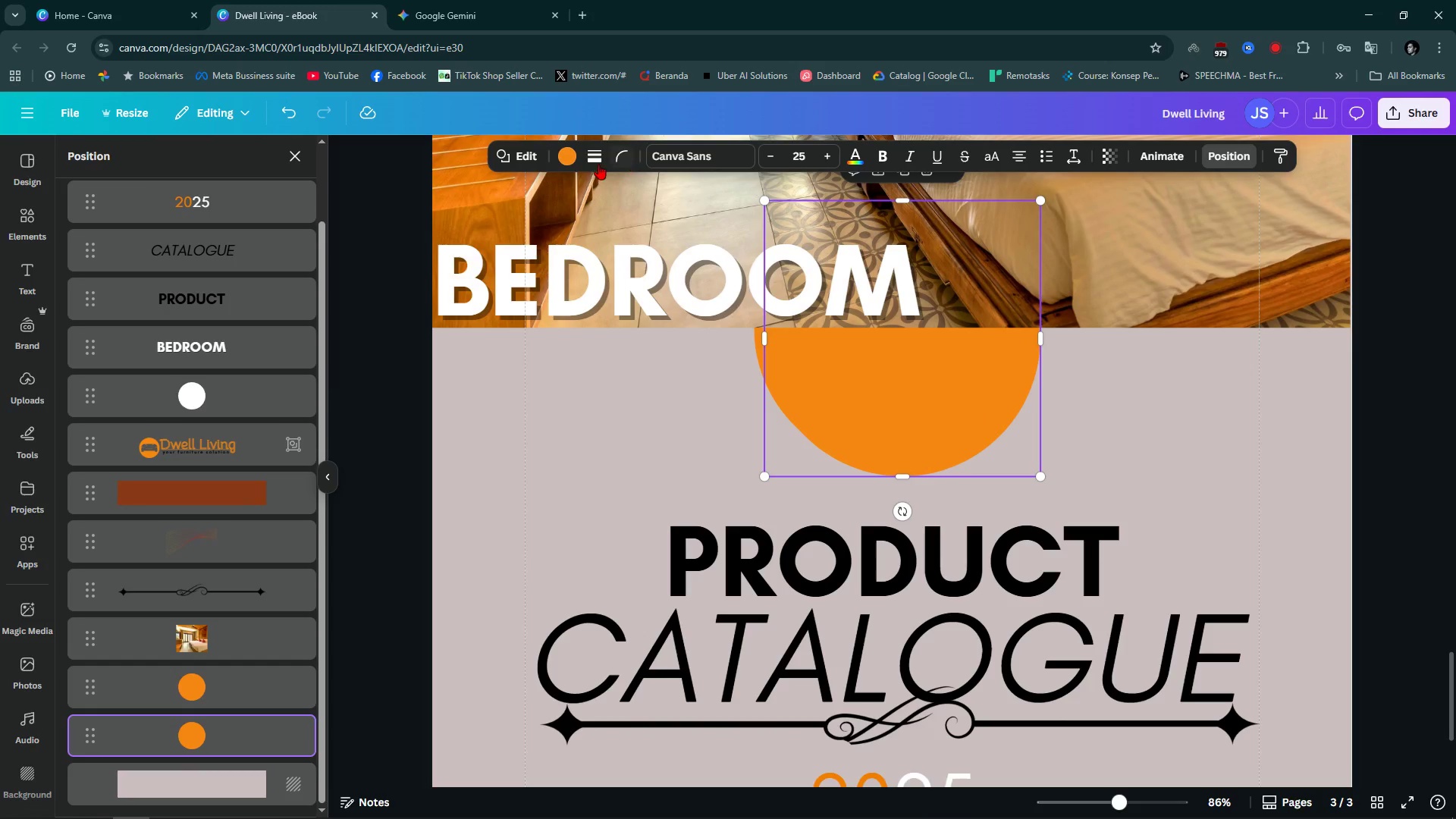 
left_click([570, 158])
 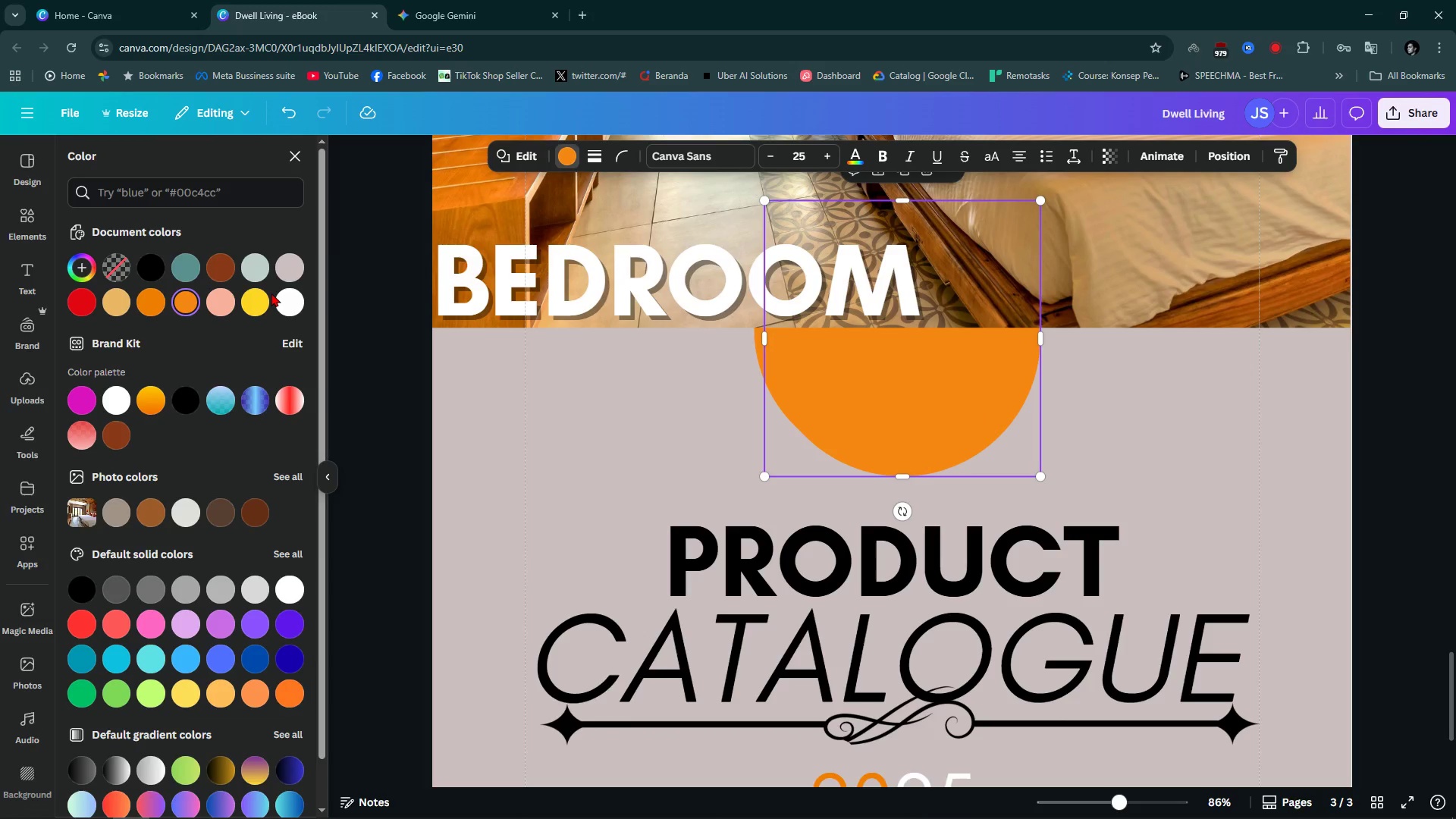 
left_click([289, 303])
 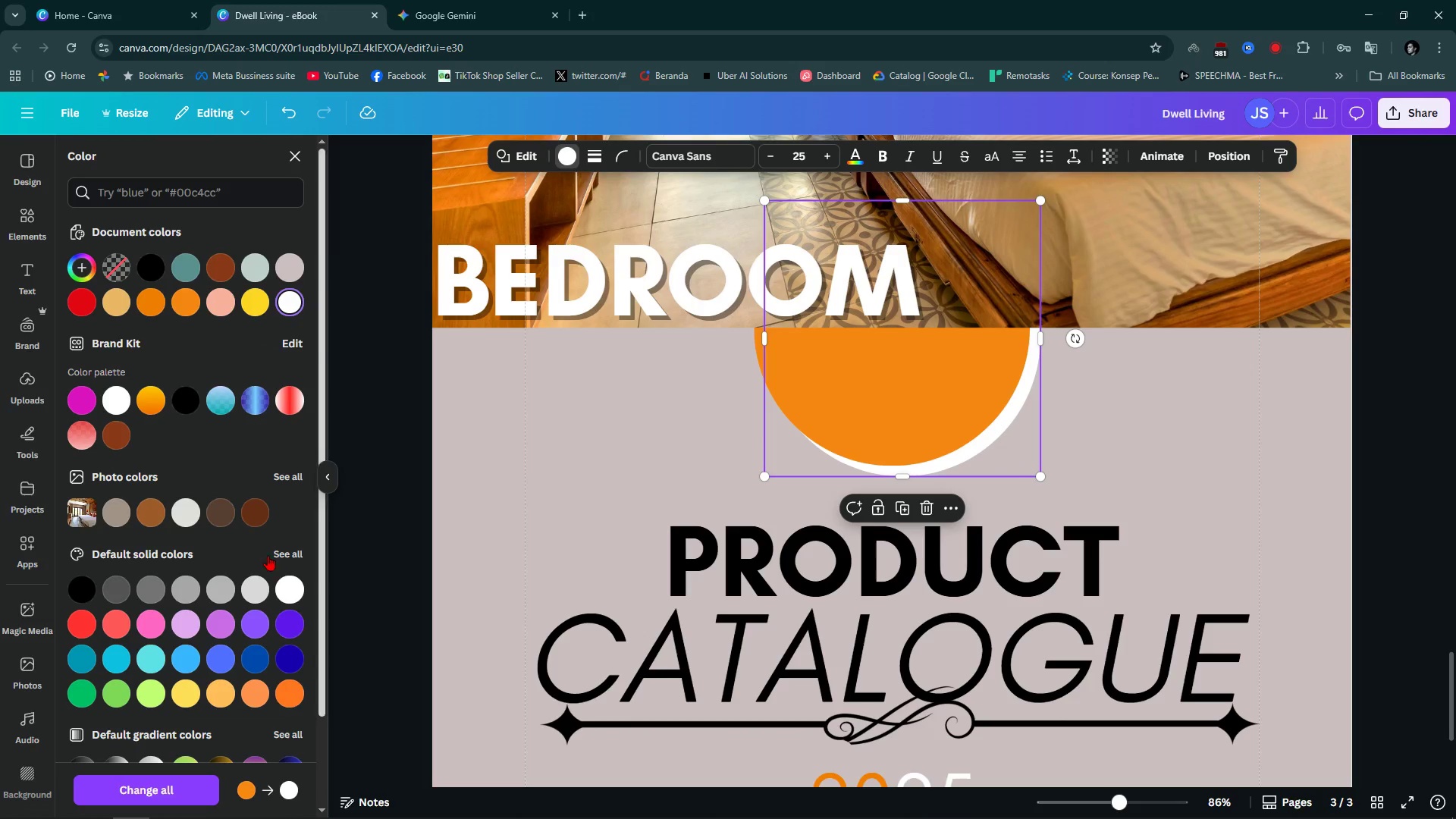 
key(Alt+AltLeft)
 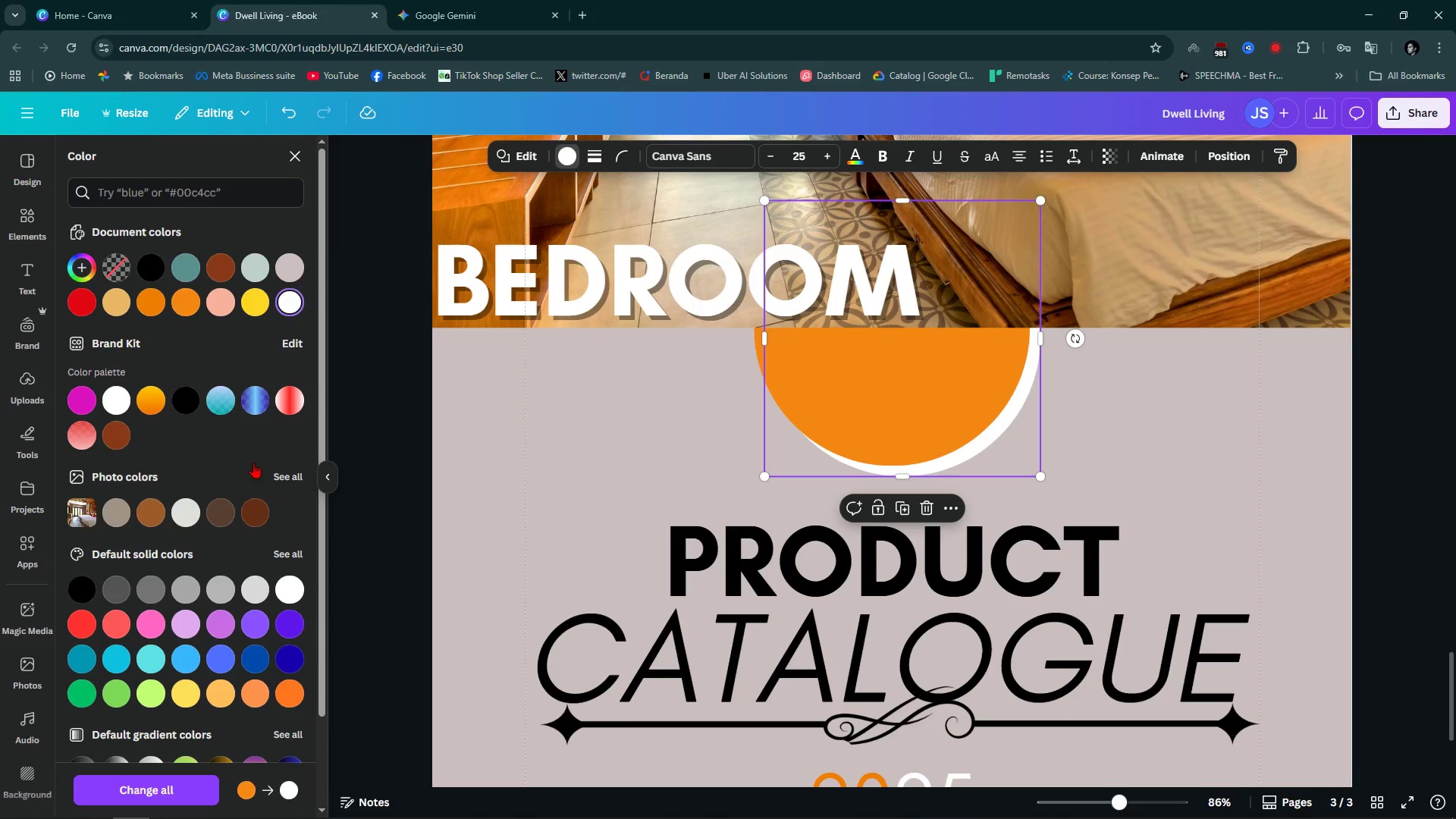 
key(Alt+1)
 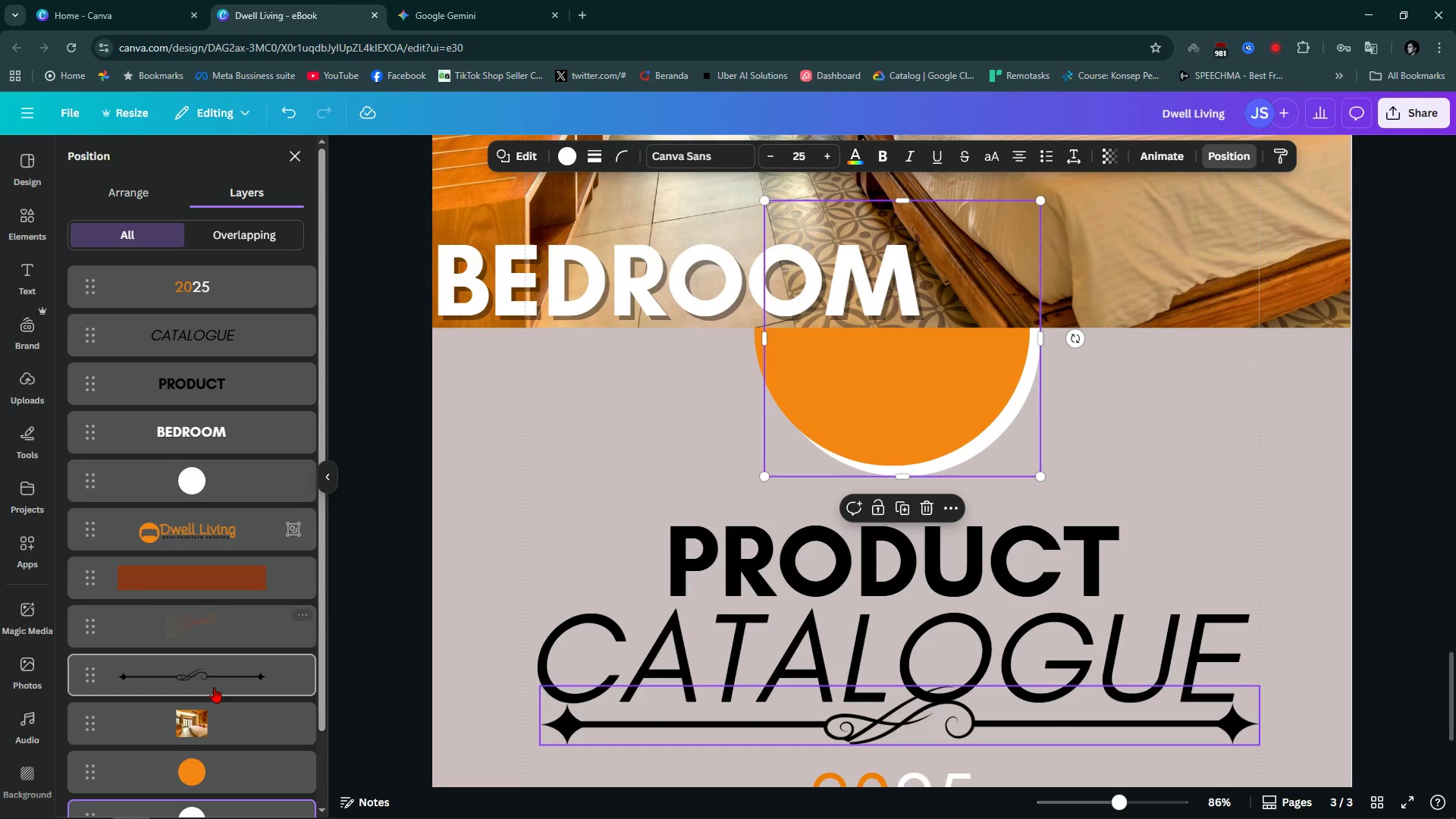 
scroll: coordinate [241, 696], scroll_direction: down, amount: 1.0
 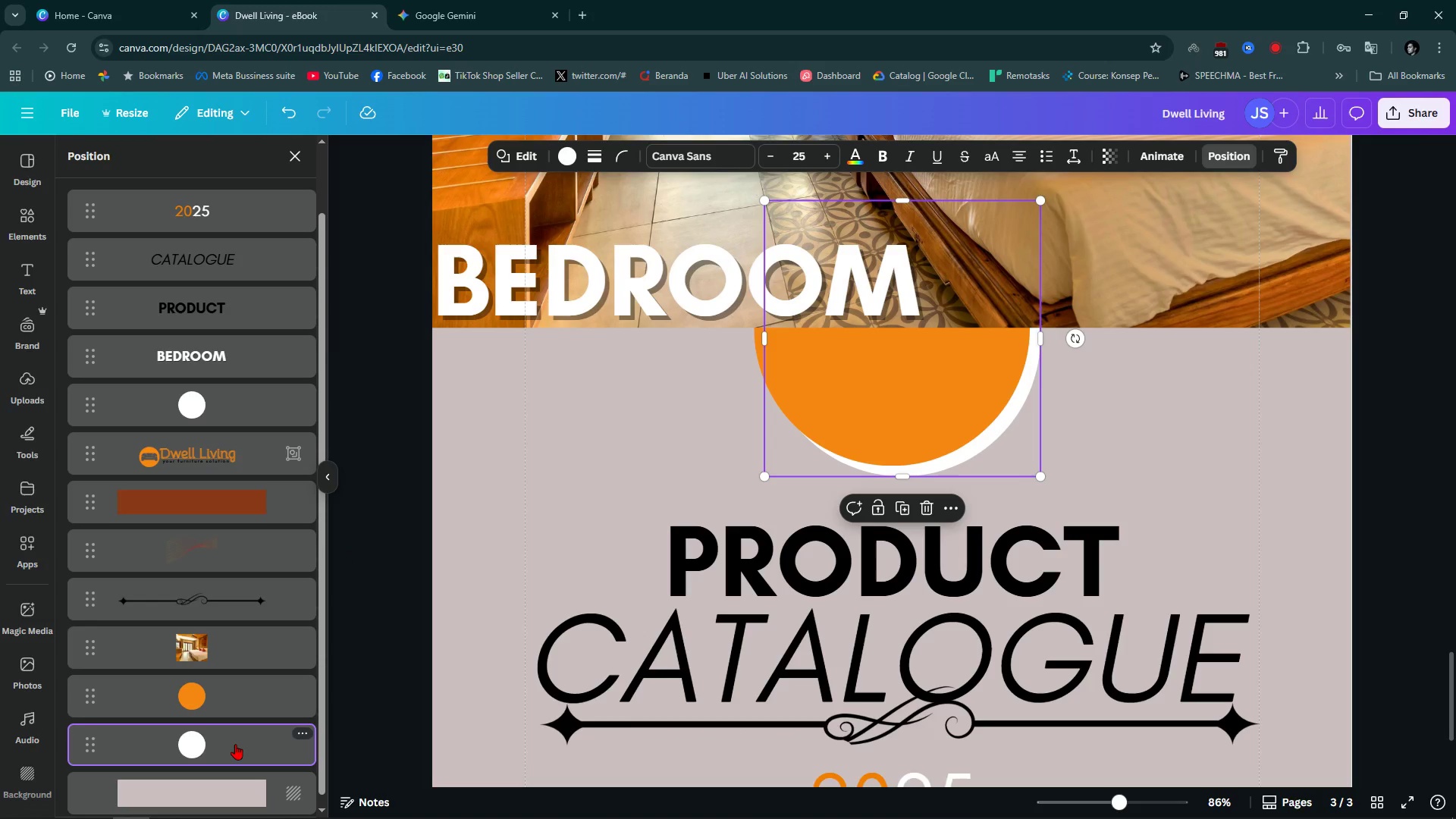 
left_click_drag(start_coordinate=[235, 745], to_coordinate=[238, 675])
 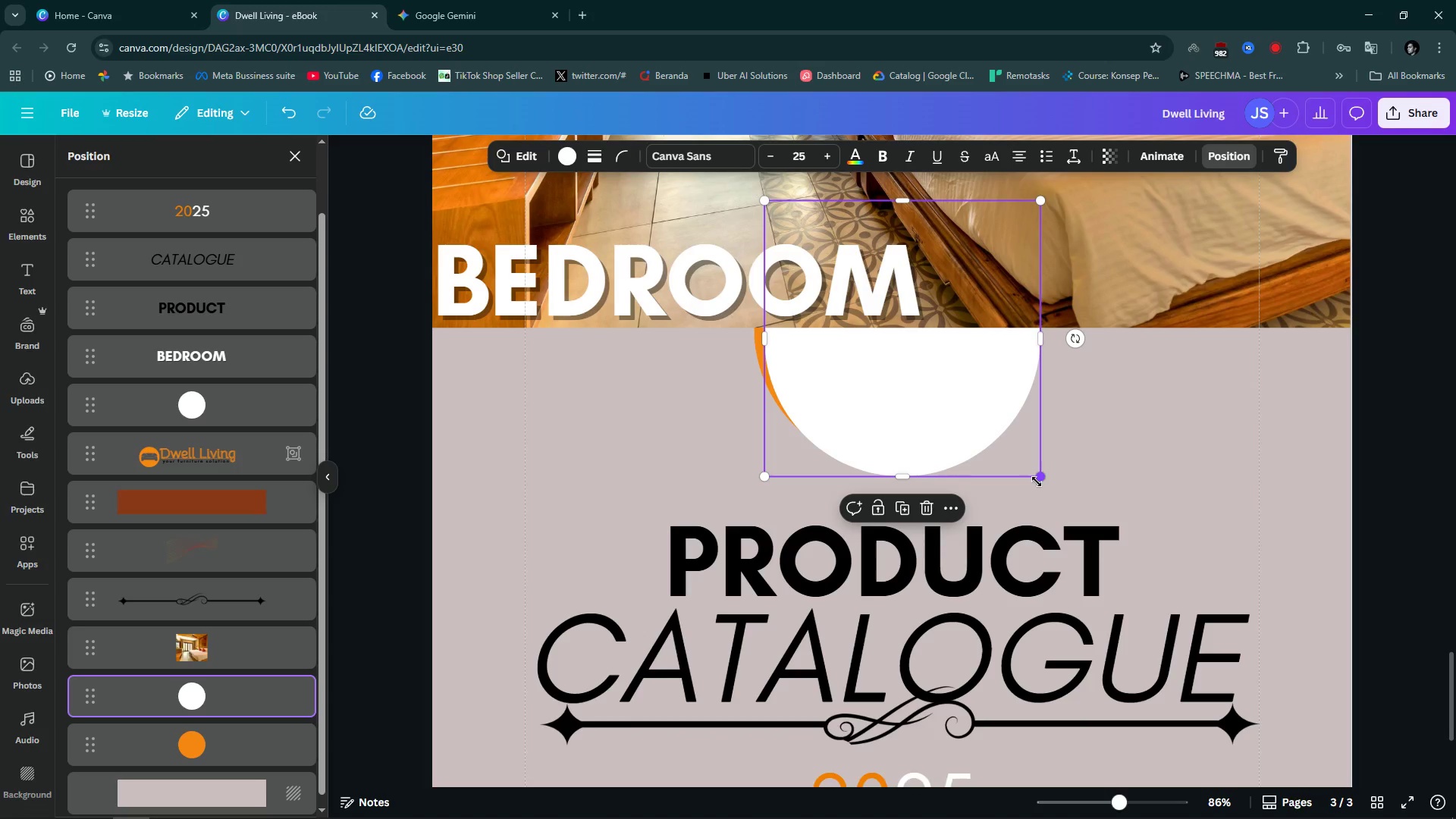 
left_click_drag(start_coordinate=[1037, 481], to_coordinate=[962, 419])
 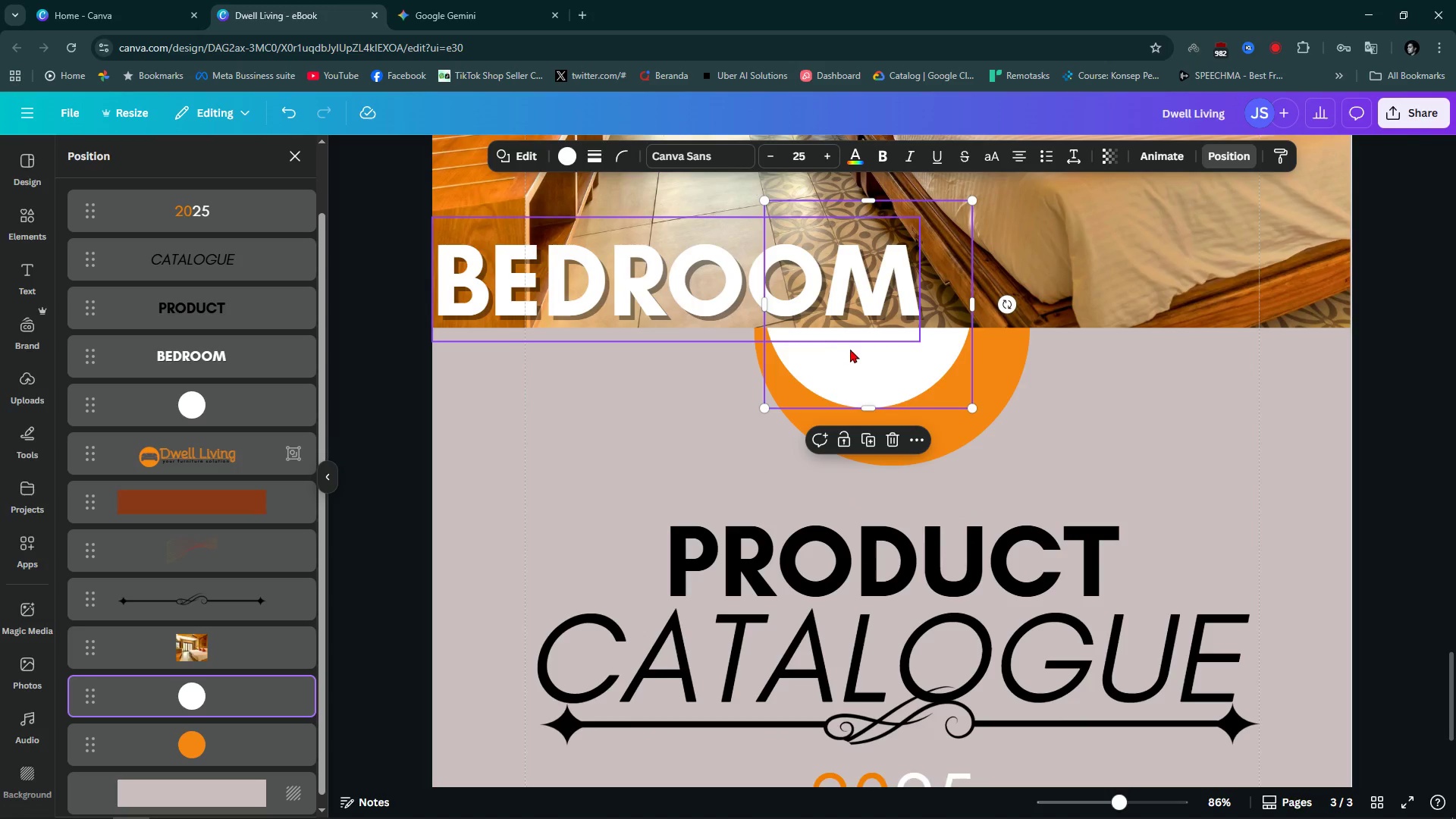 
left_click_drag(start_coordinate=[853, 349], to_coordinate=[878, 375])
 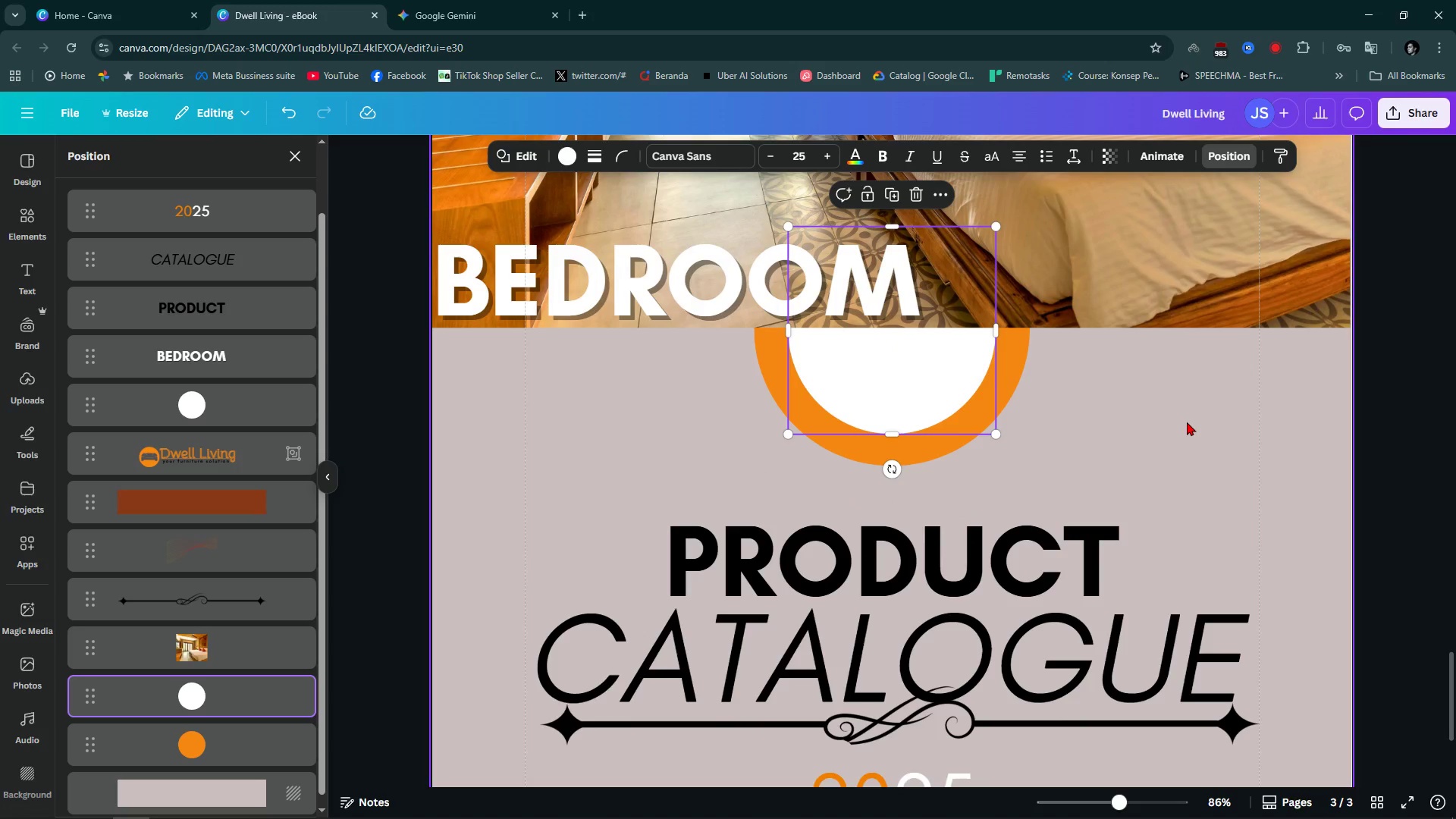 
left_click([1187, 422])
 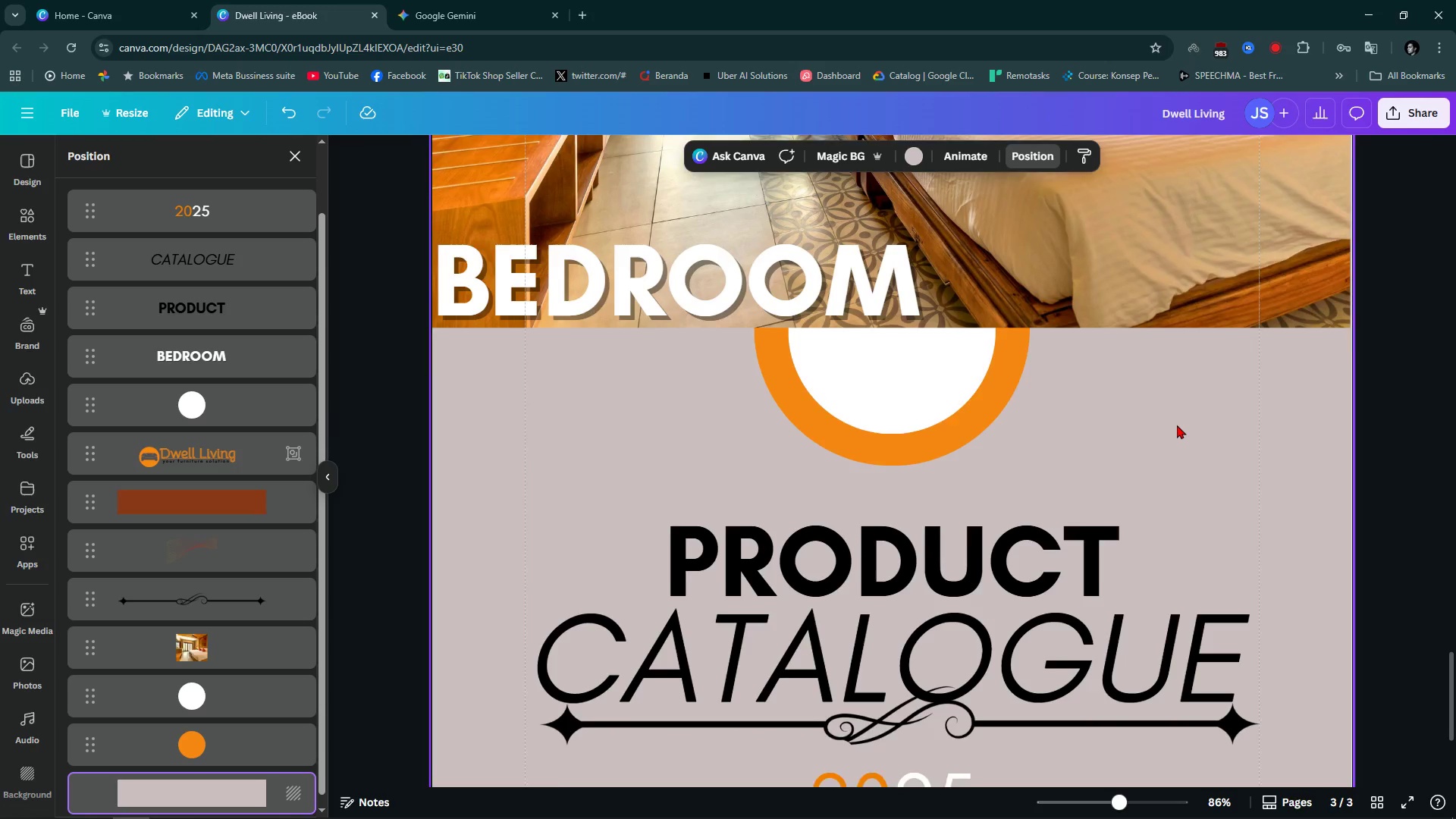 
scroll: coordinate [1177, 425], scroll_direction: up, amount: 1.0
 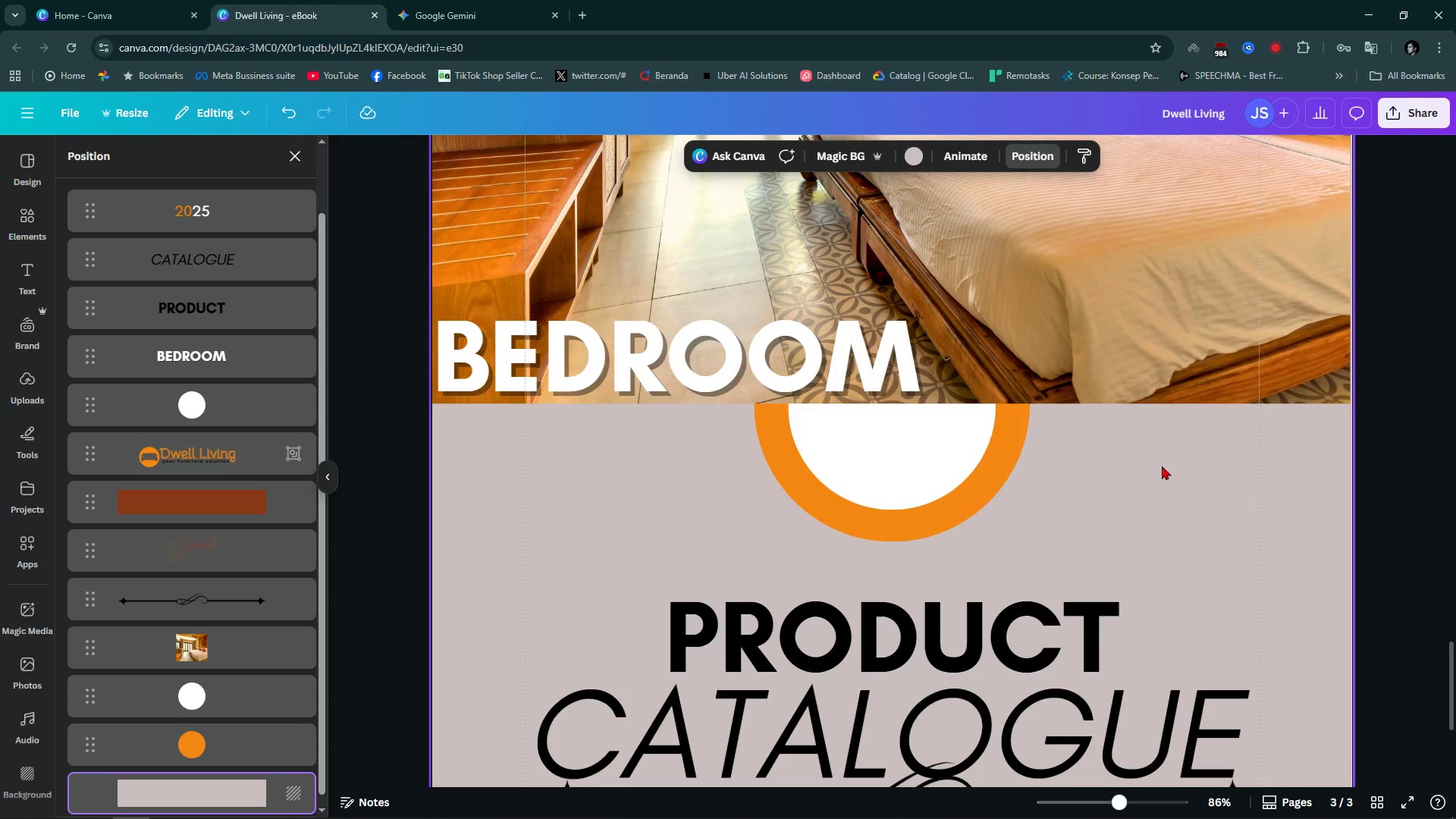 
hold_key(key=ControlLeft, duration=0.78)
scroll: coordinate [1150, 494], scroll_direction: down, amount: 4.0
 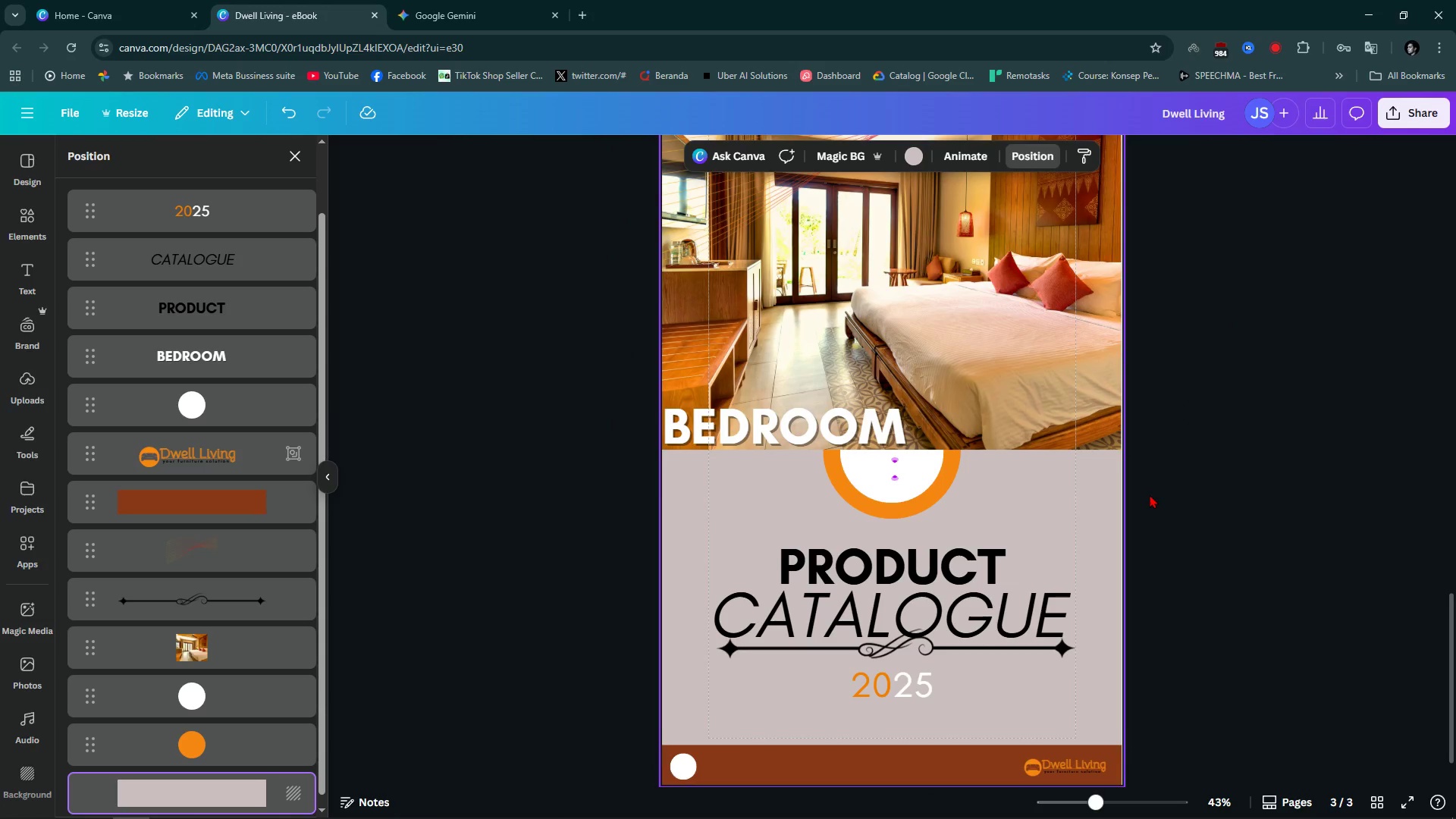 
scroll: coordinate [1150, 494], scroll_direction: up, amount: 1.0
 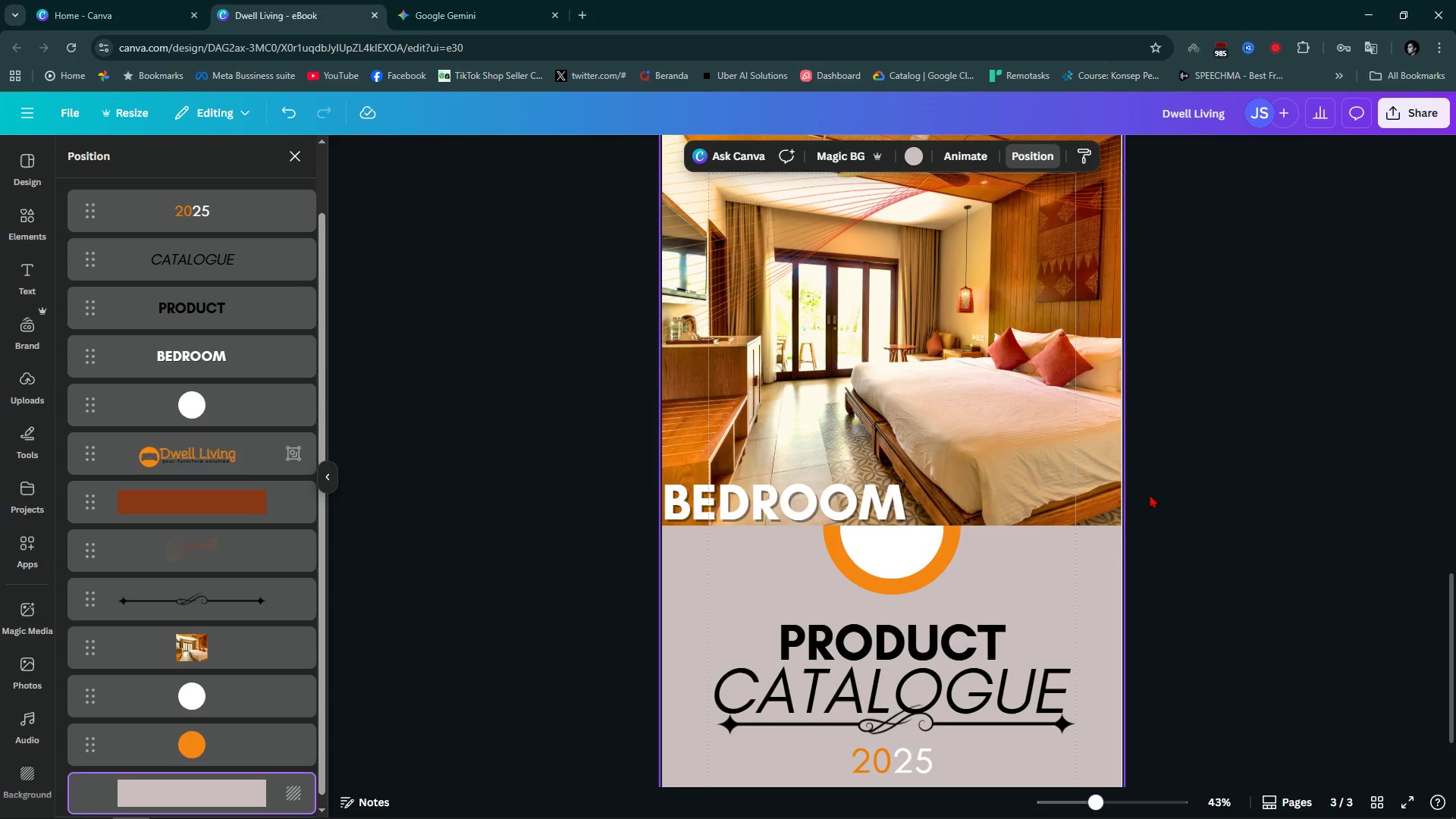 
left_click([1150, 494])
 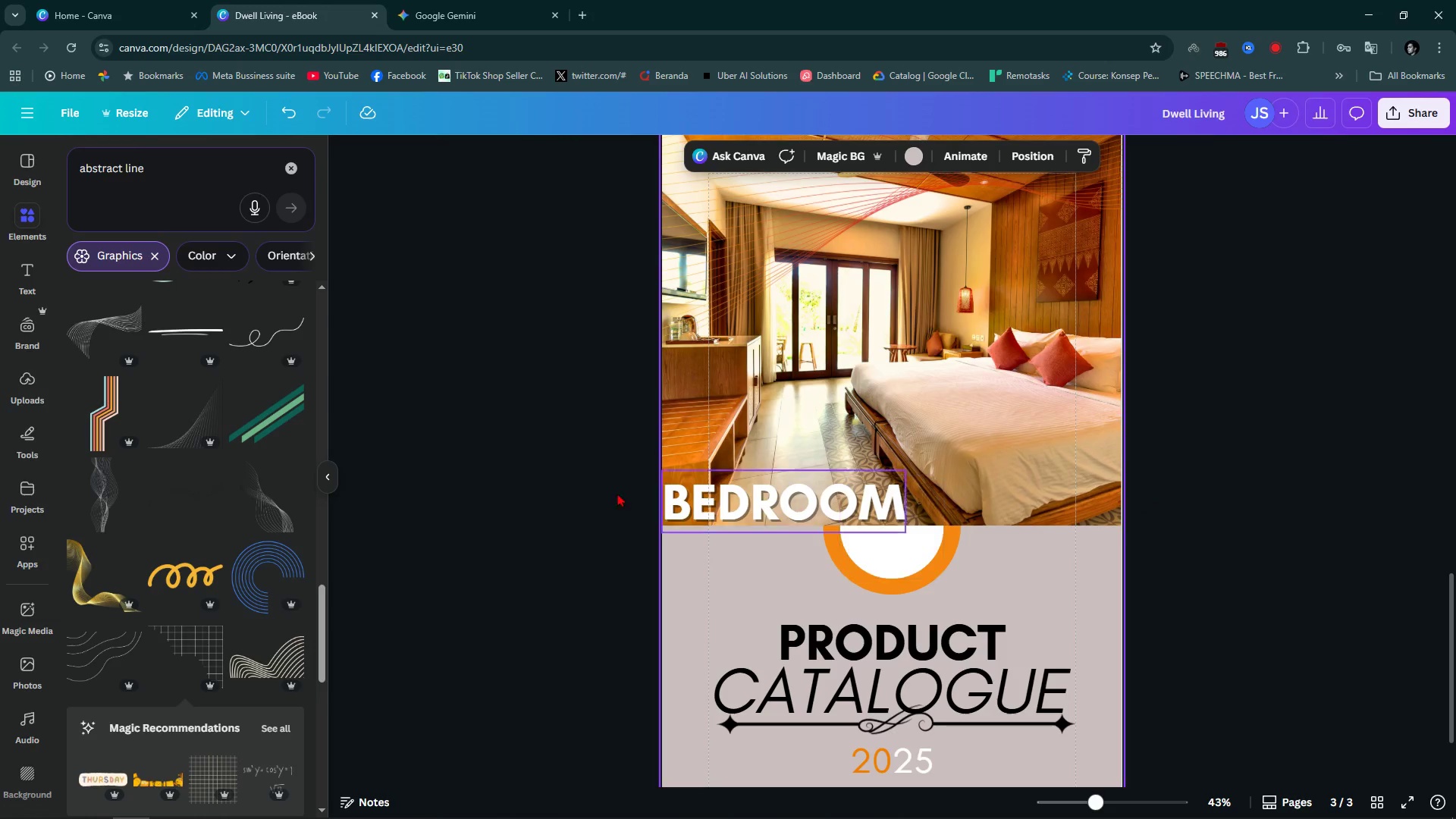 
scroll: coordinate [1211, 500], scroll_direction: down, amount: 8.0
 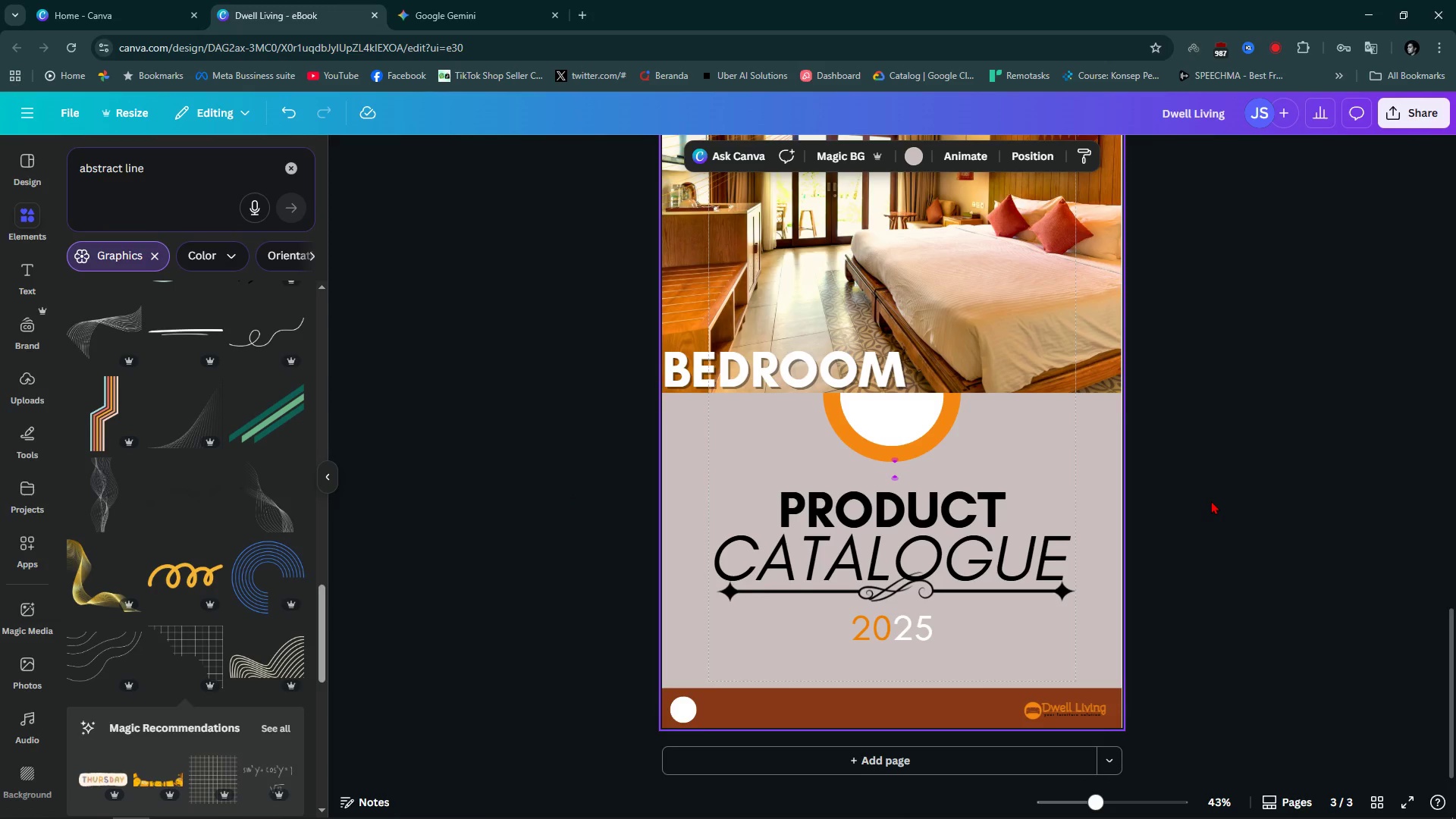 
scroll: coordinate [1211, 500], scroll_direction: up, amount: 4.0
 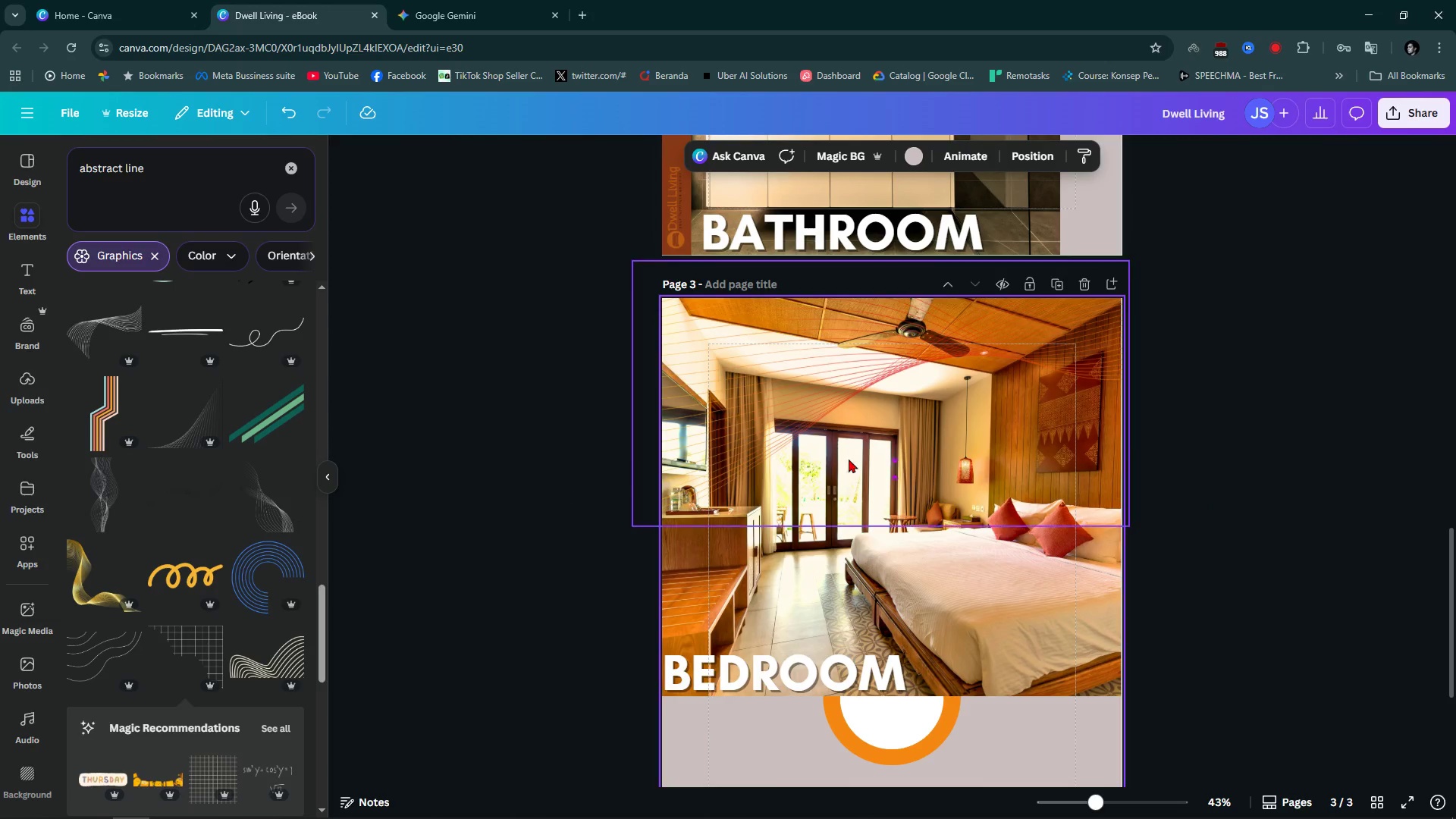 
left_click([756, 401])
 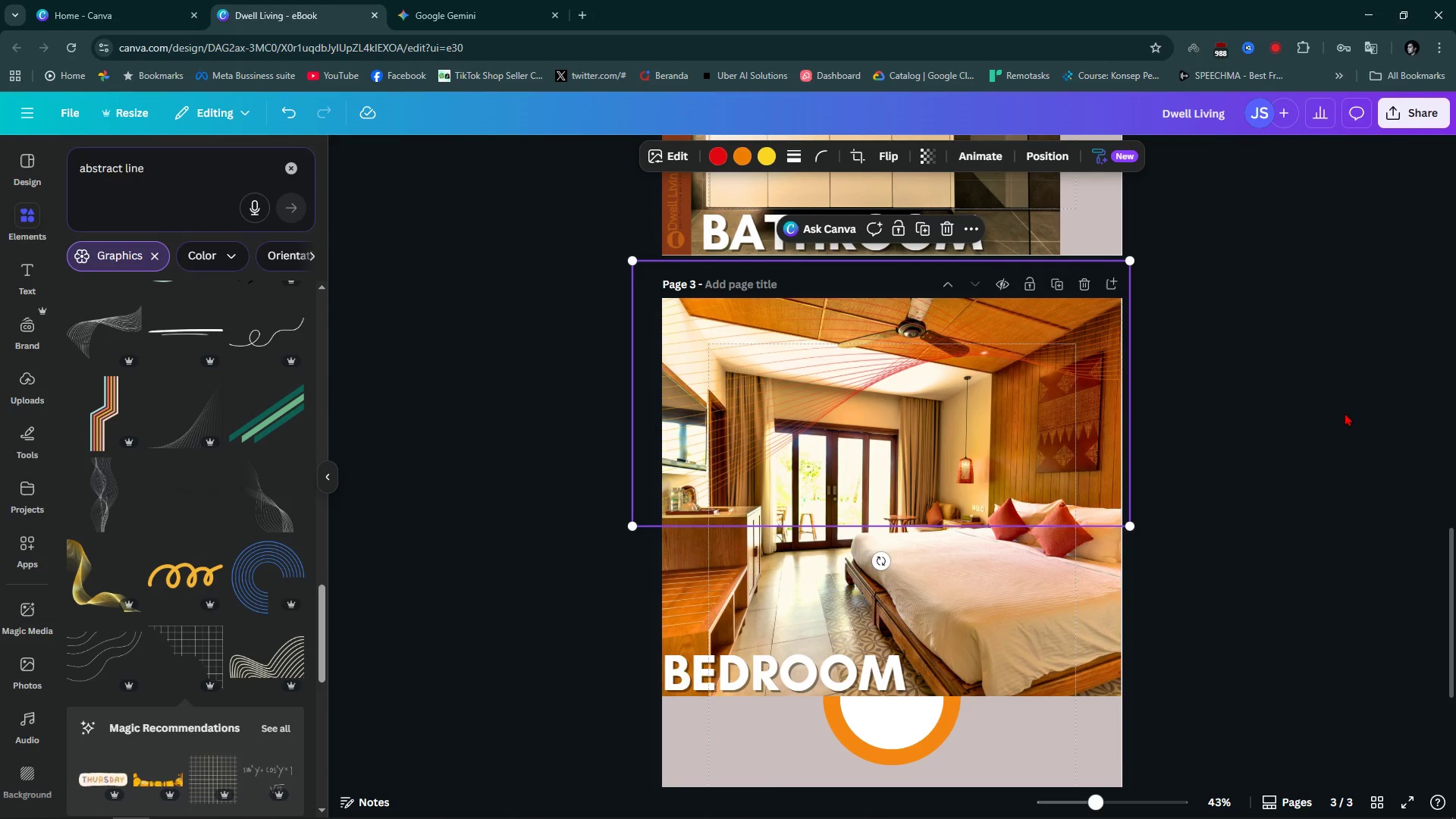 
left_click([1345, 413])
 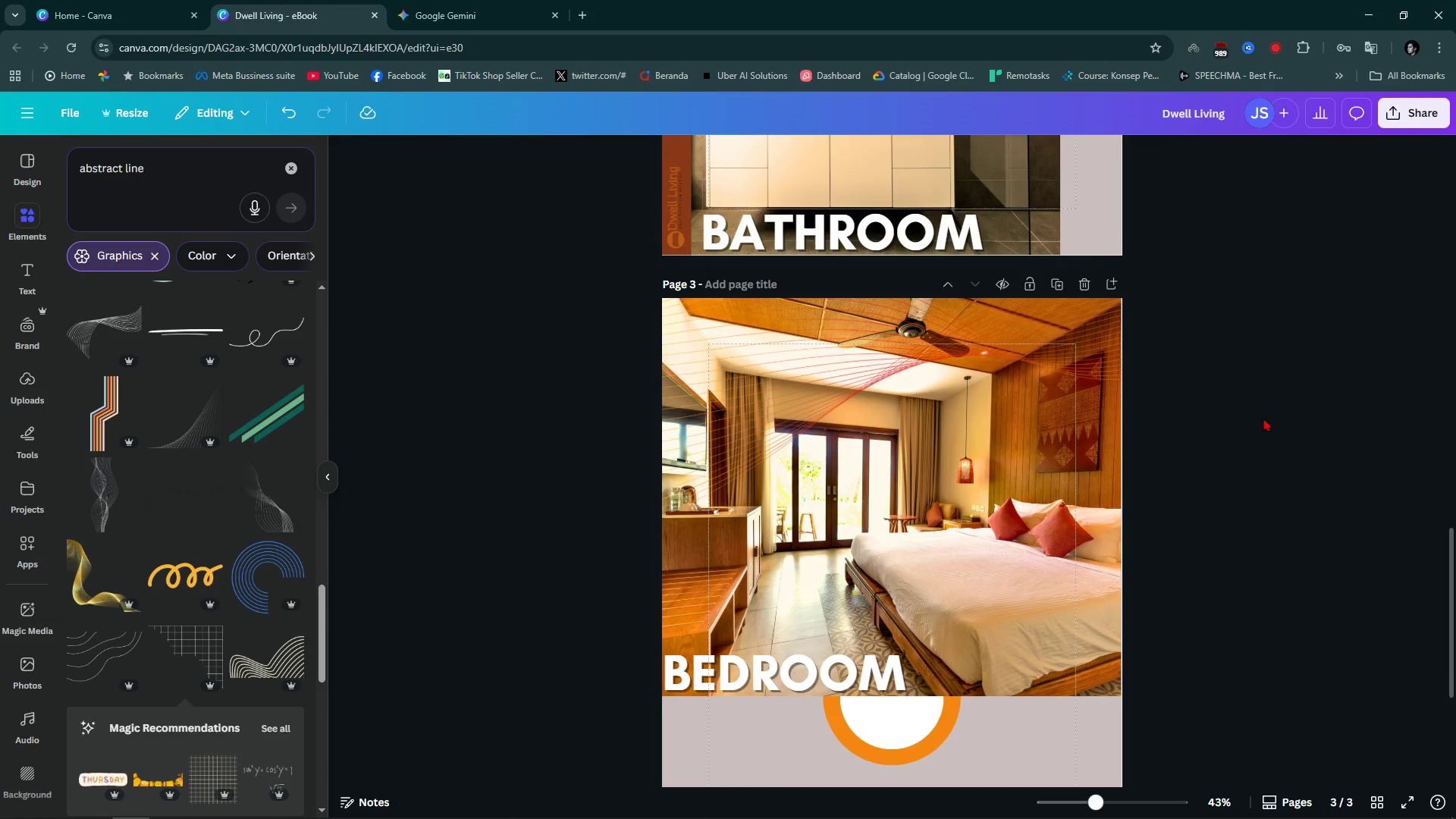 
scroll: coordinate [1249, 422], scroll_direction: down, amount: 2.0
 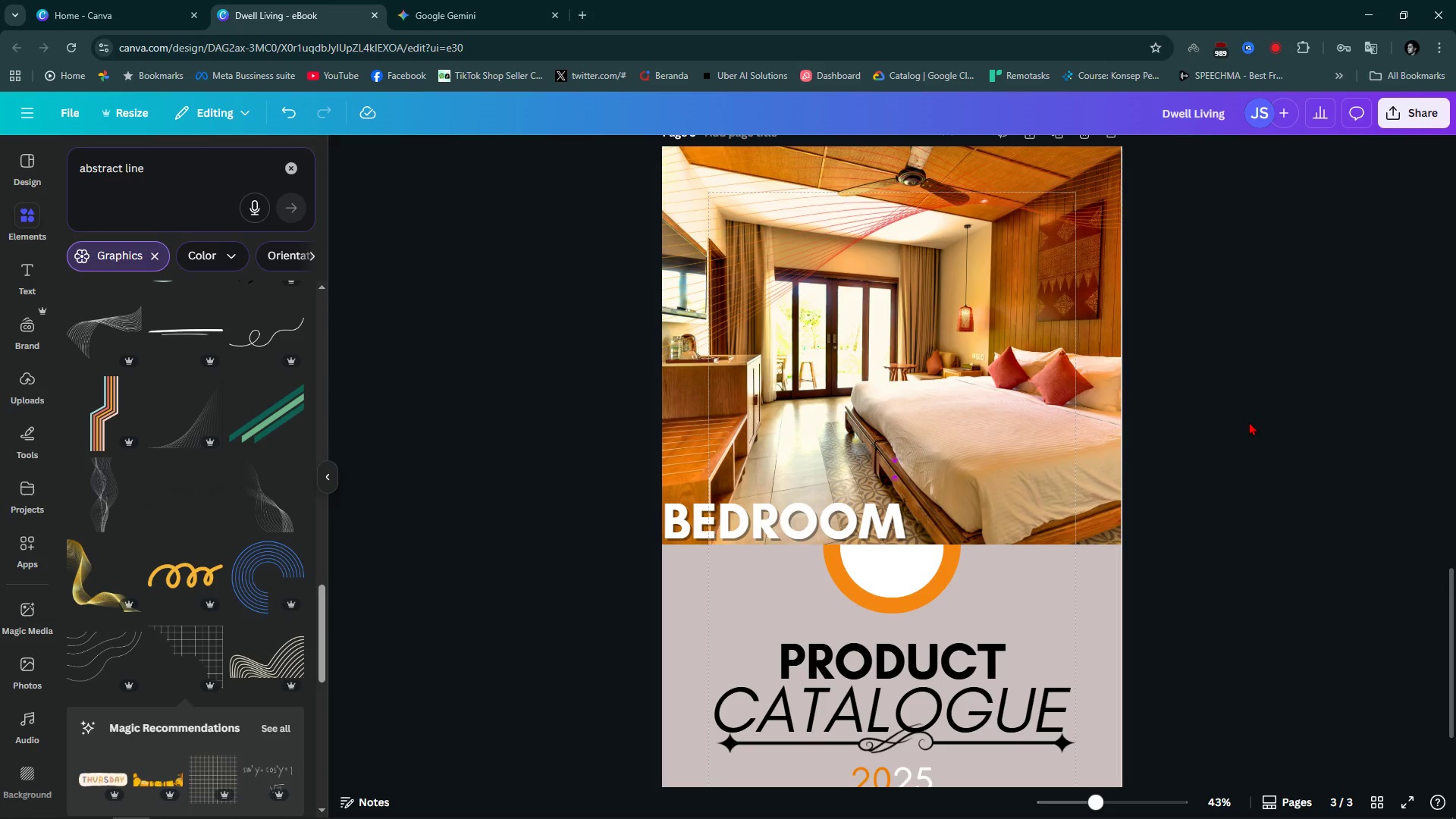 
scroll: coordinate [1249, 422], scroll_direction: up, amount: 11.0
 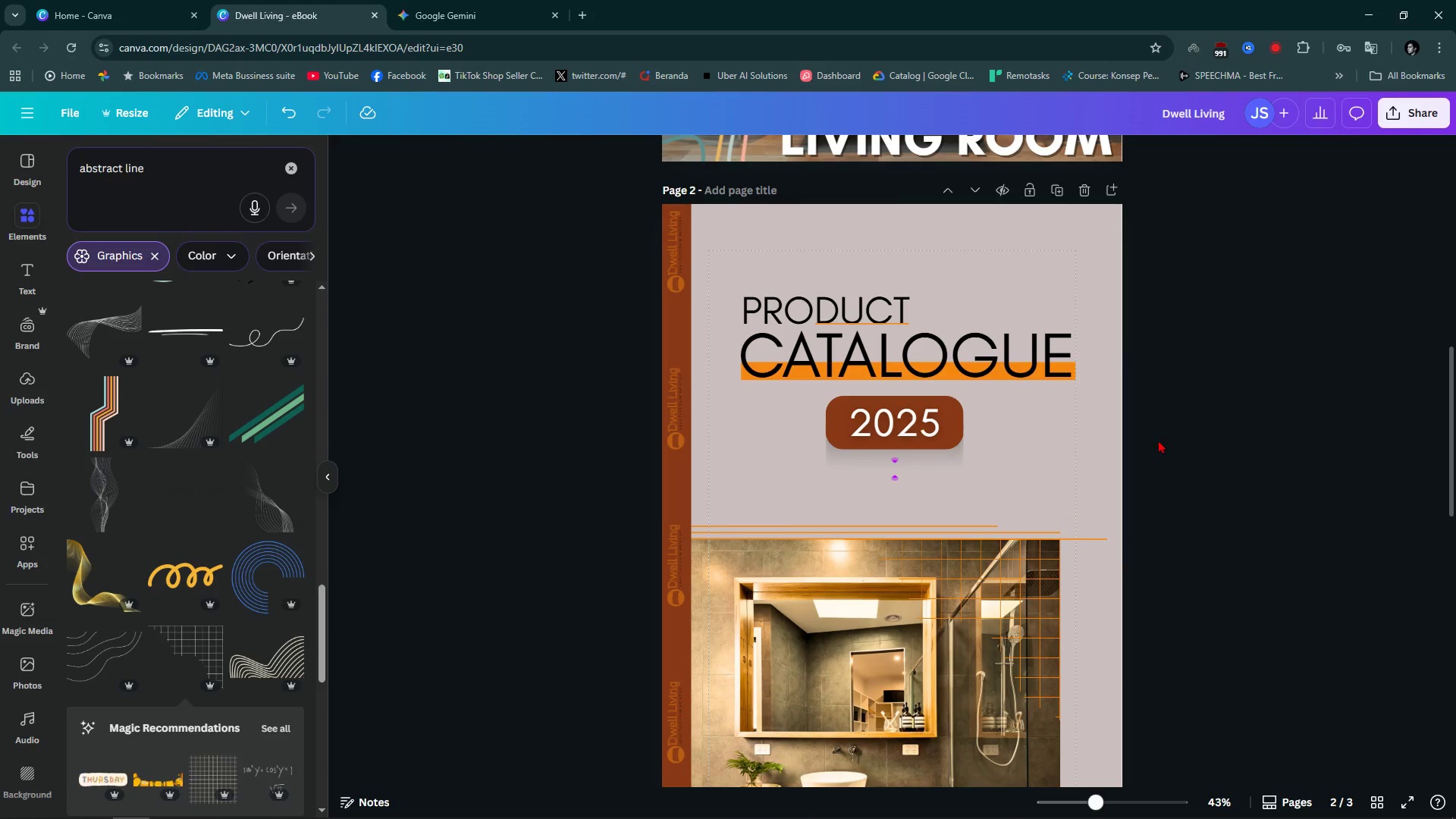 
scroll: coordinate [977, 489], scroll_direction: none, amount: 0.0
 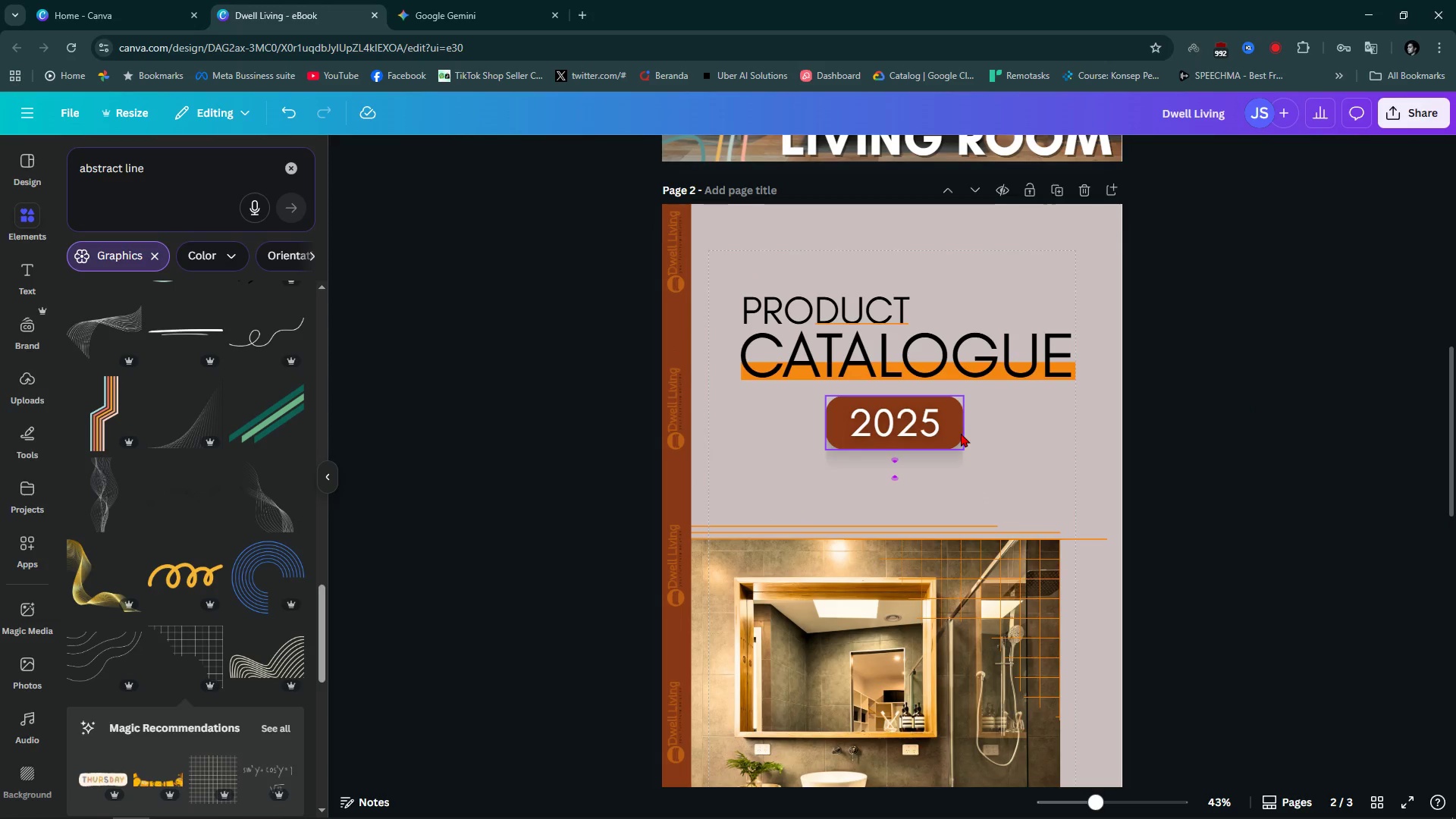 
left_click([959, 434])
 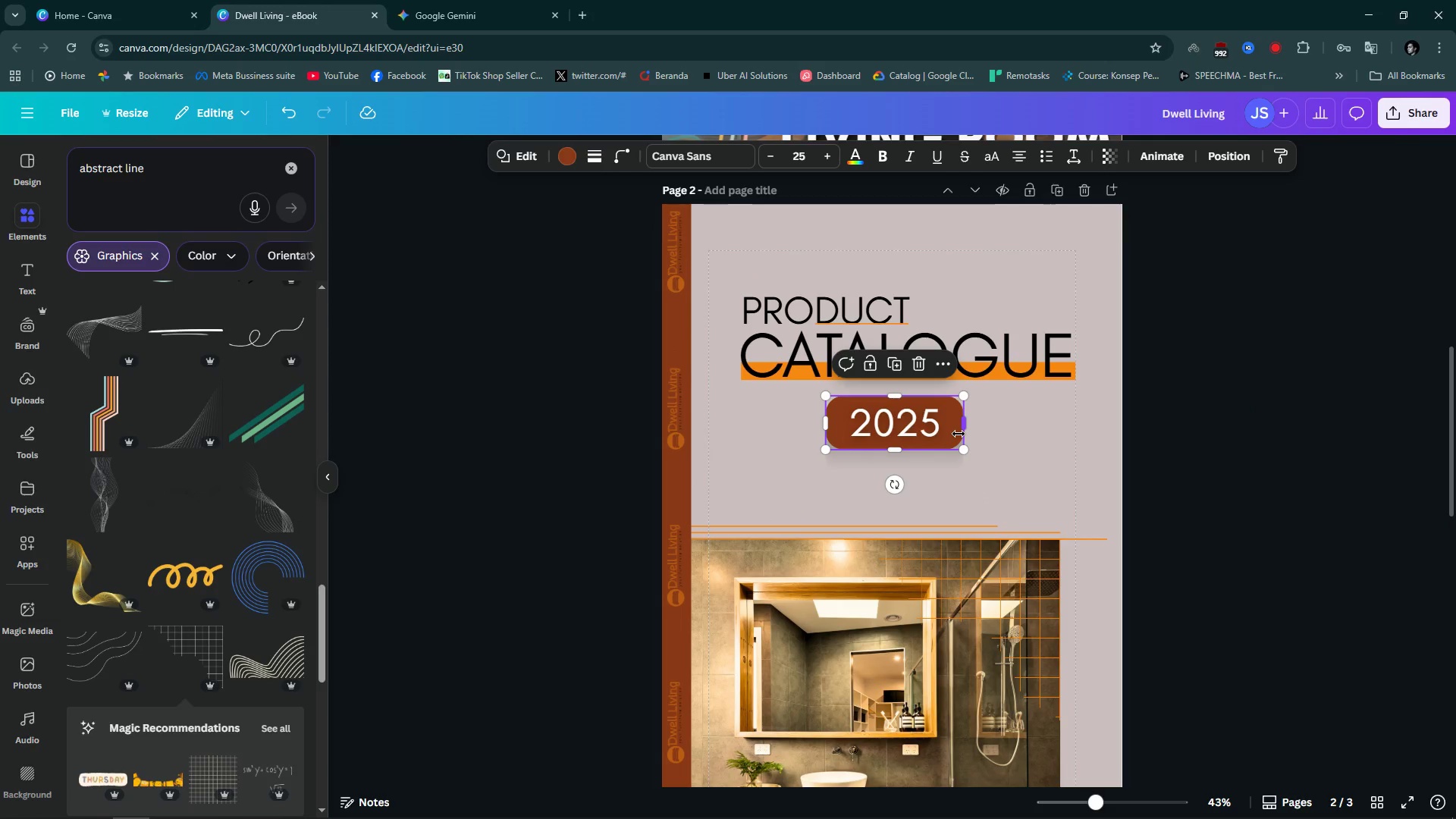 
key(Backspace)
 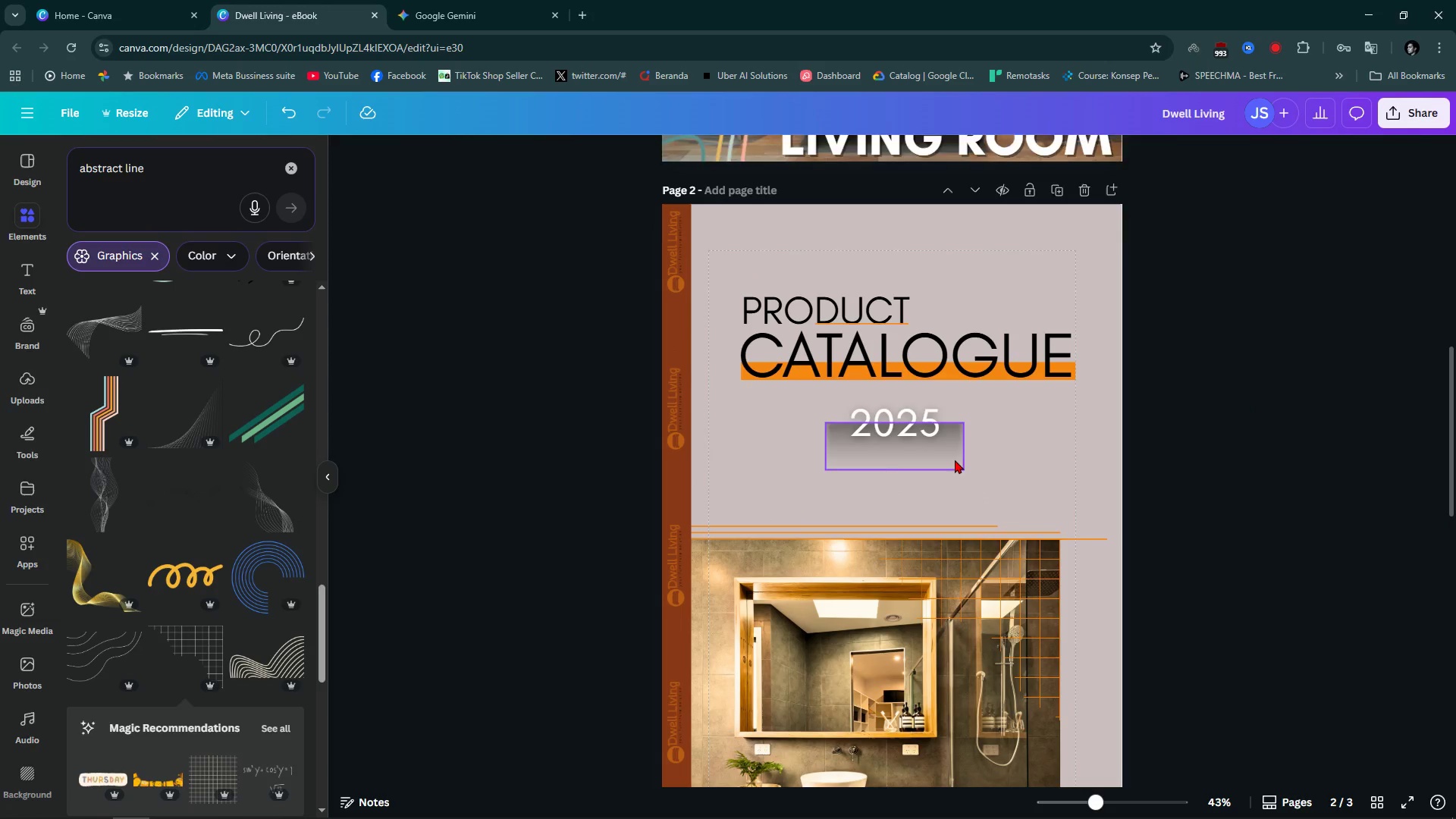 
left_click([955, 460])
 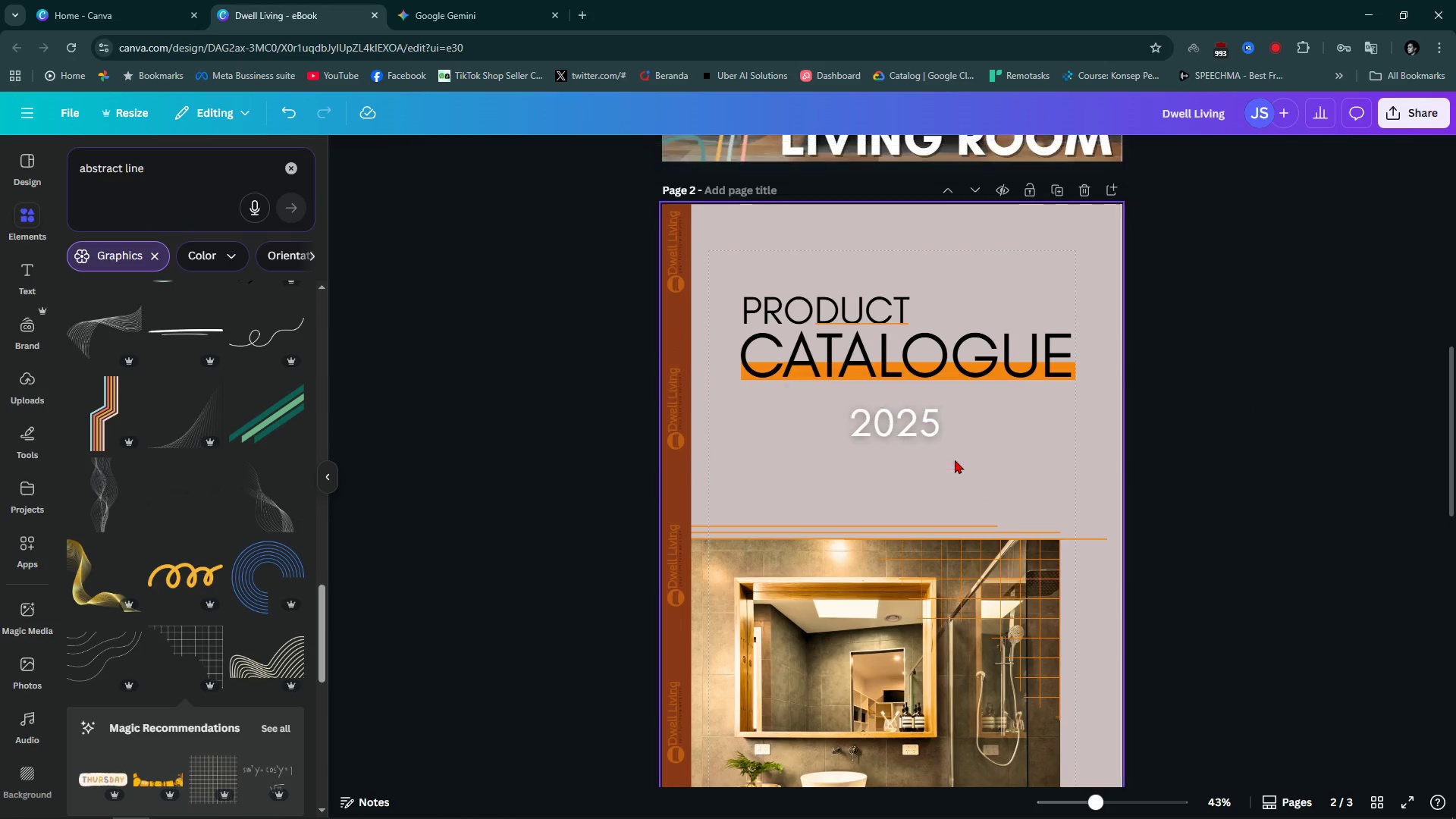 
key(Backspace)
 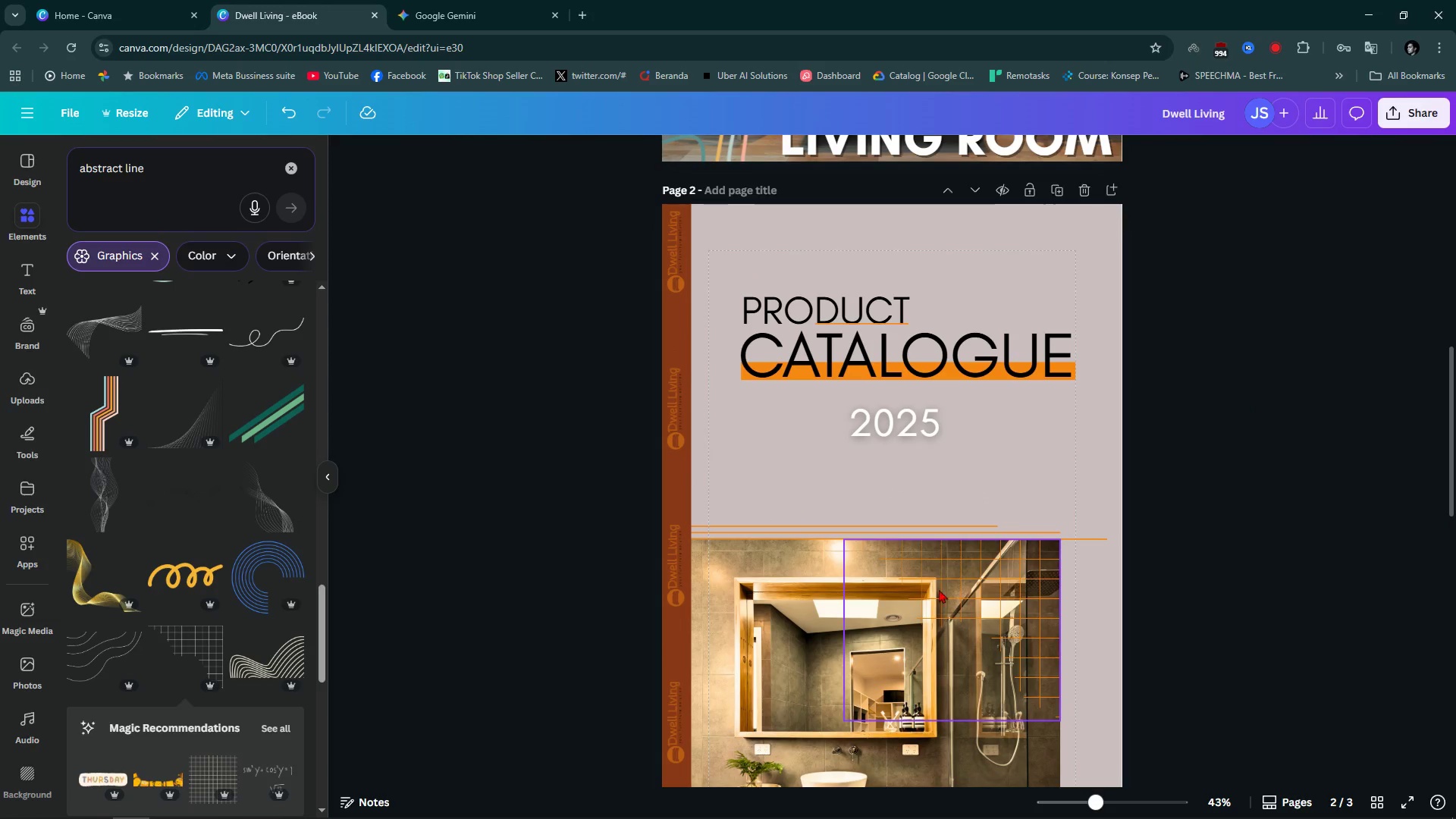 
key(C)
 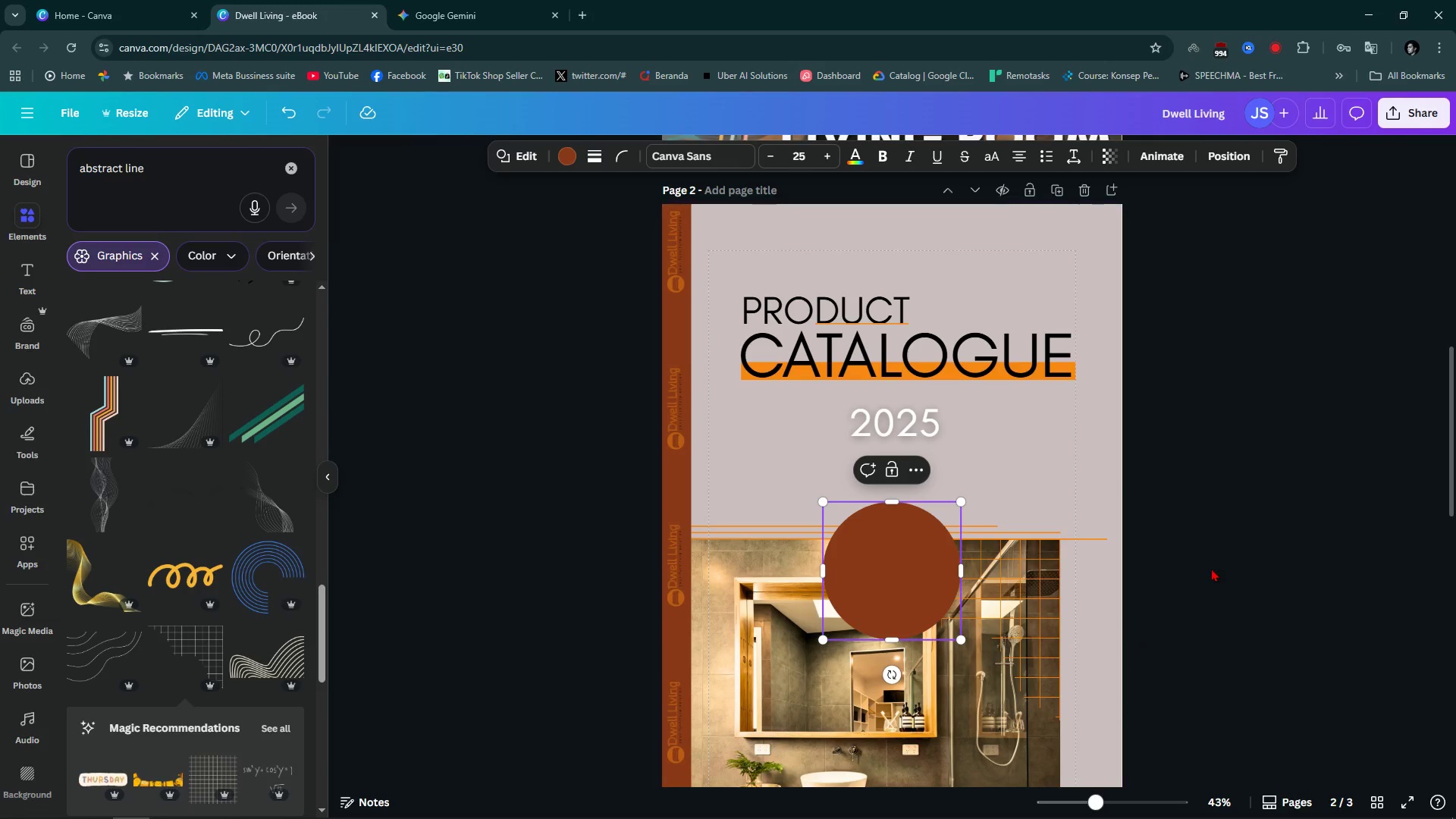 
left_click([1239, 466])
 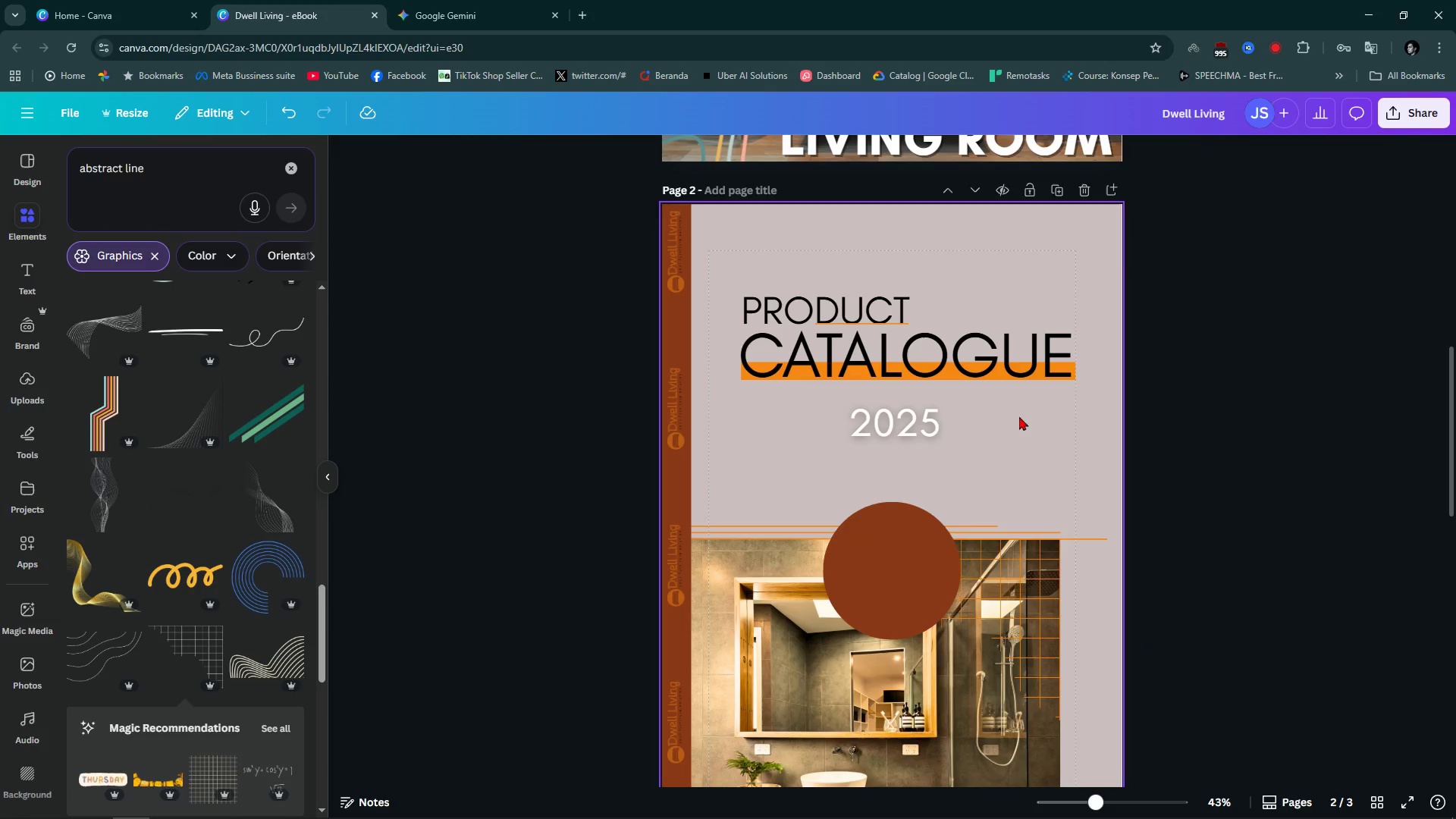 
hold_key(key=ControlLeft, duration=0.56)
scroll: coordinate [891, 424], scroll_direction: up, amount: 4.0
 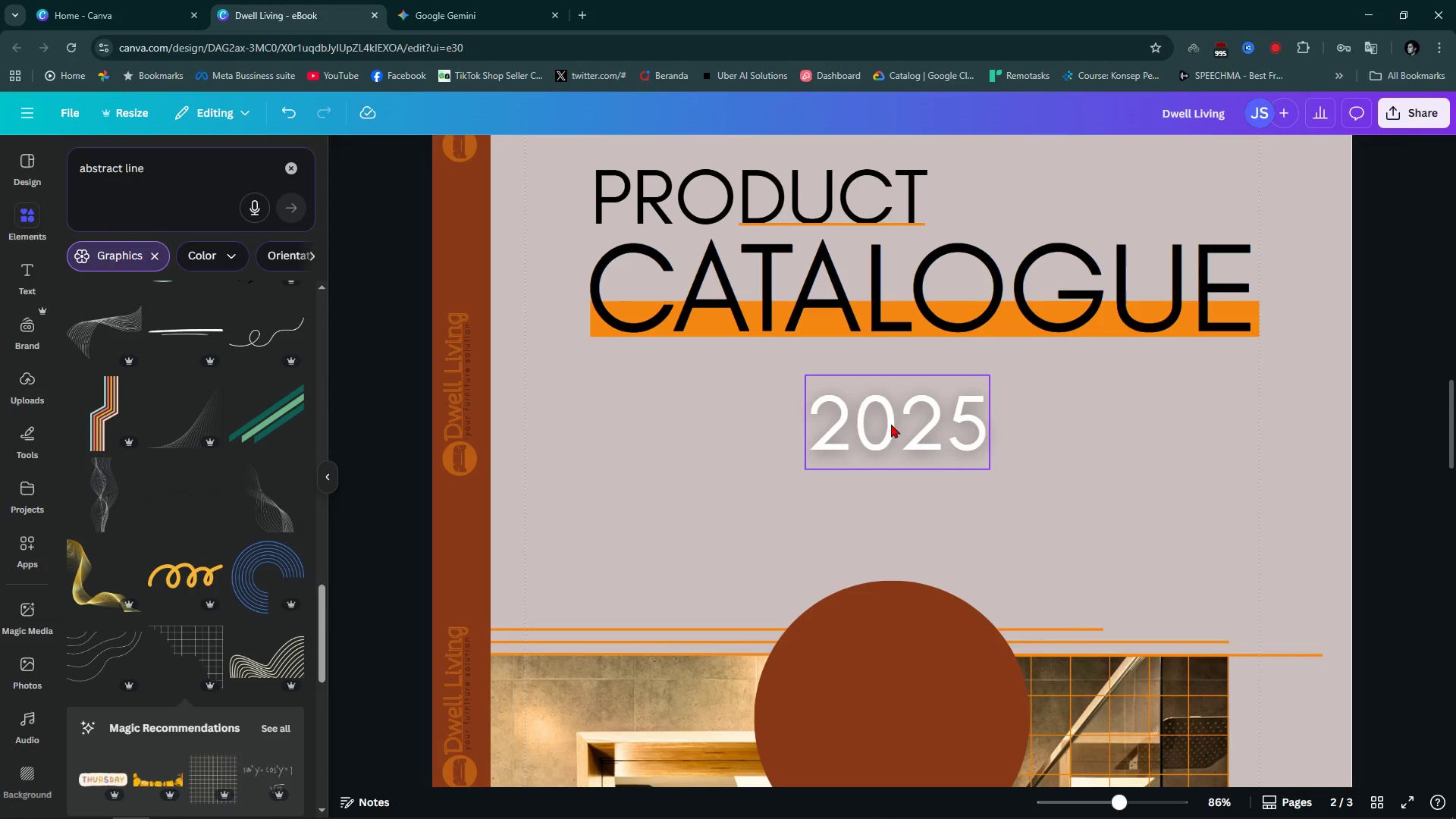 
hold_key(key=ControlLeft, duration=11.4)
left_click_drag(start_coordinate=[893, 664], to_coordinate=[900, 423])
 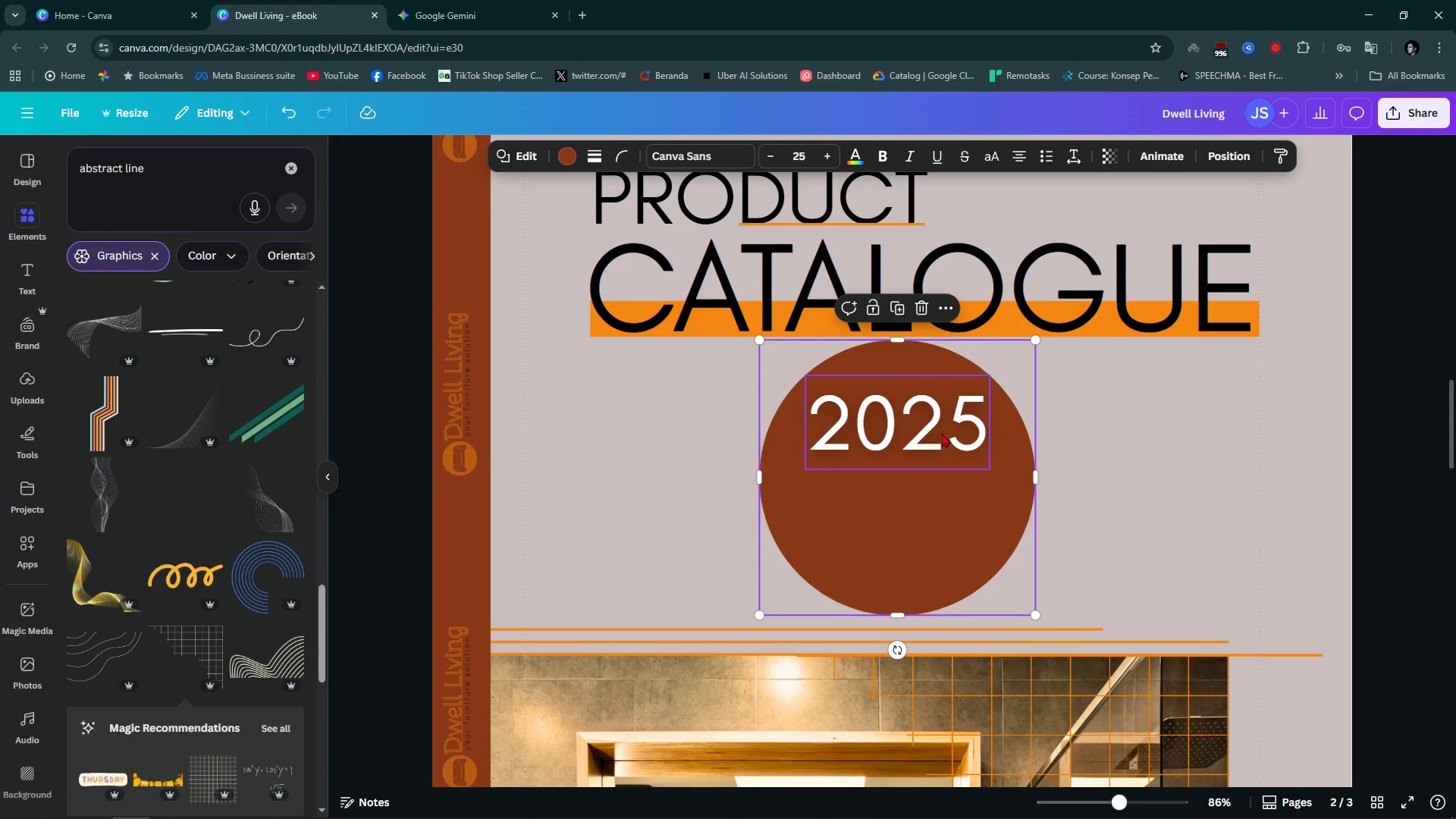 
left_click_drag(start_coordinate=[942, 432], to_coordinate=[943, 488])
 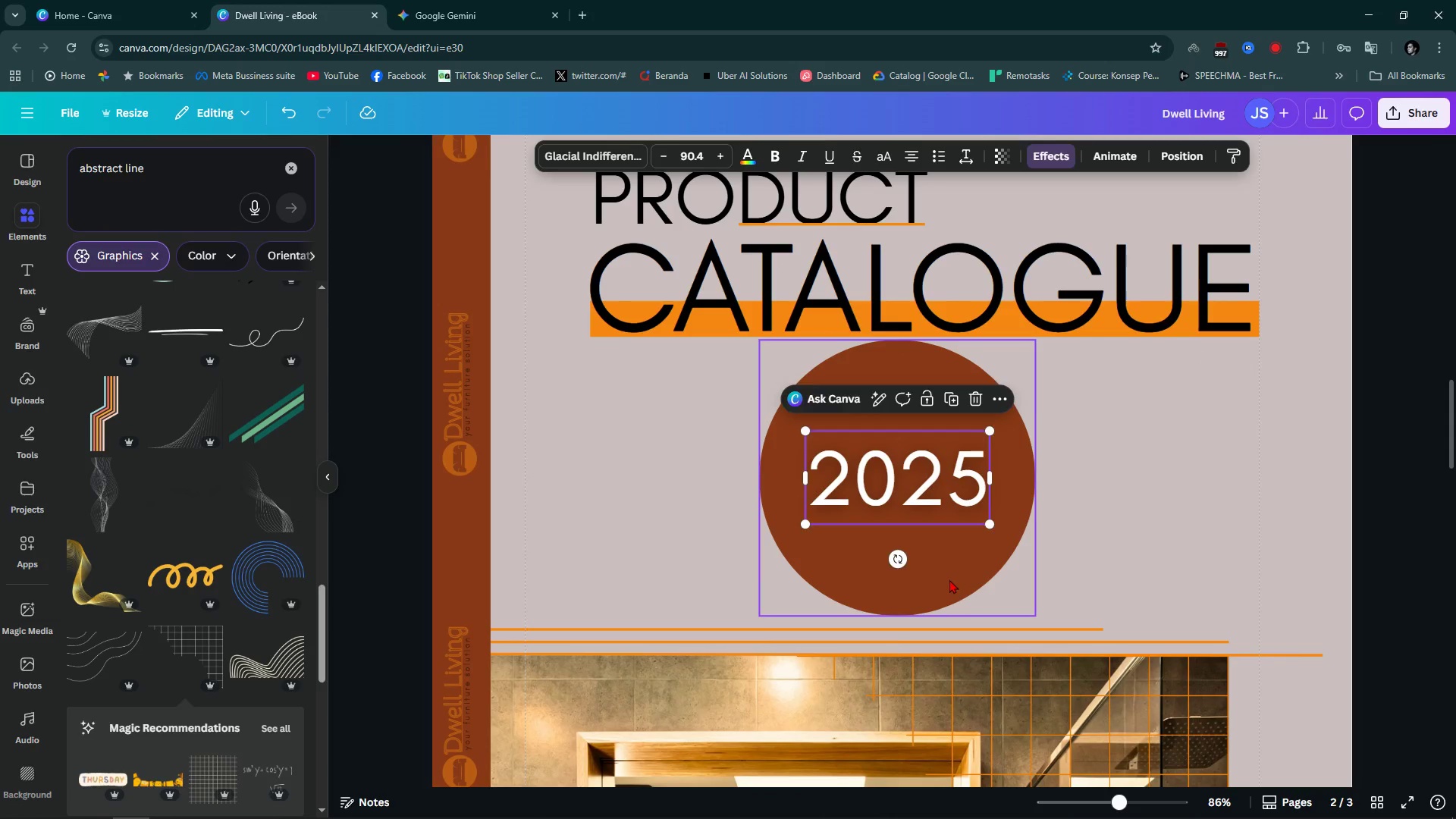 
left_click([949, 579])
 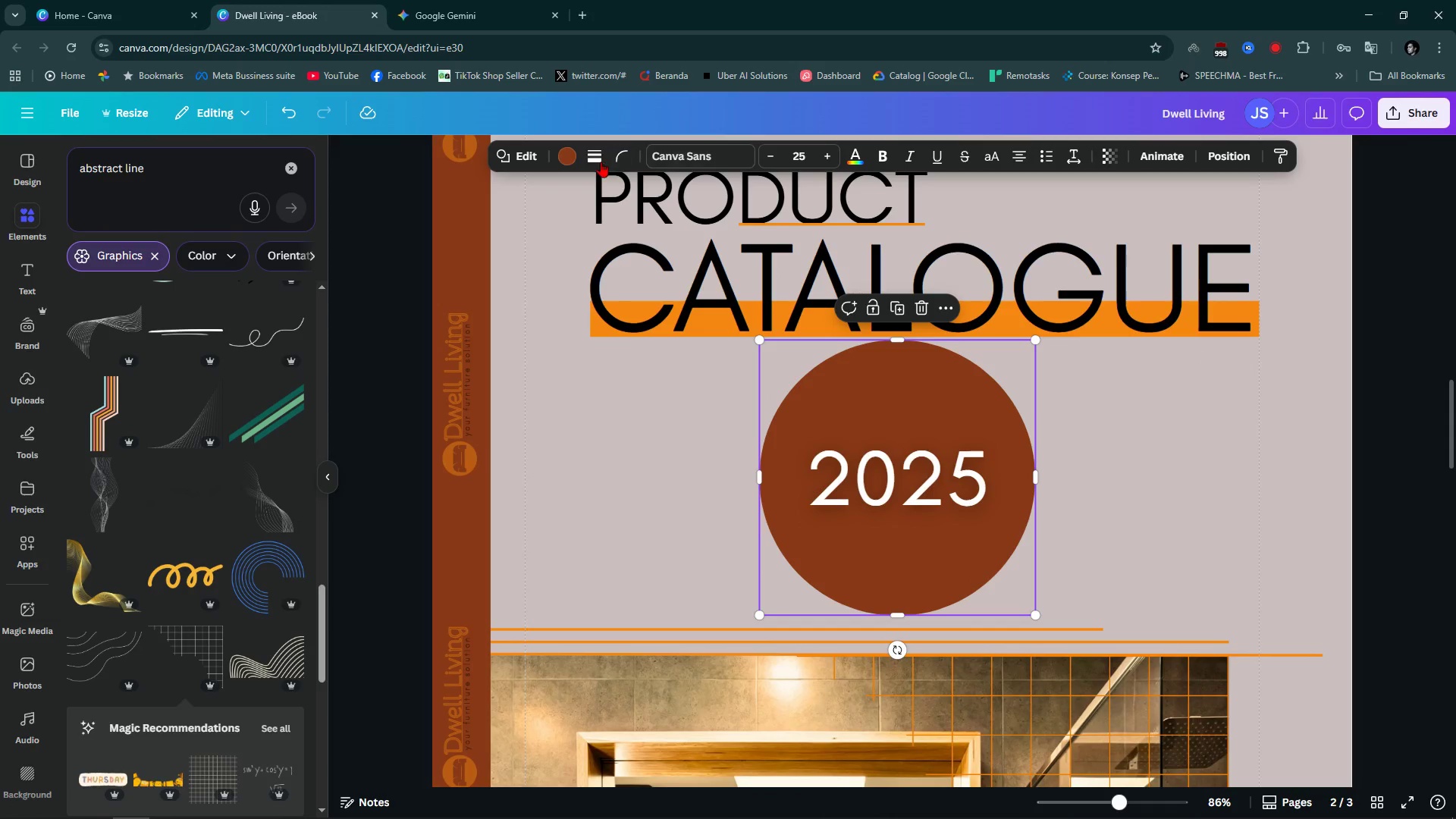 
left_click([576, 158])
 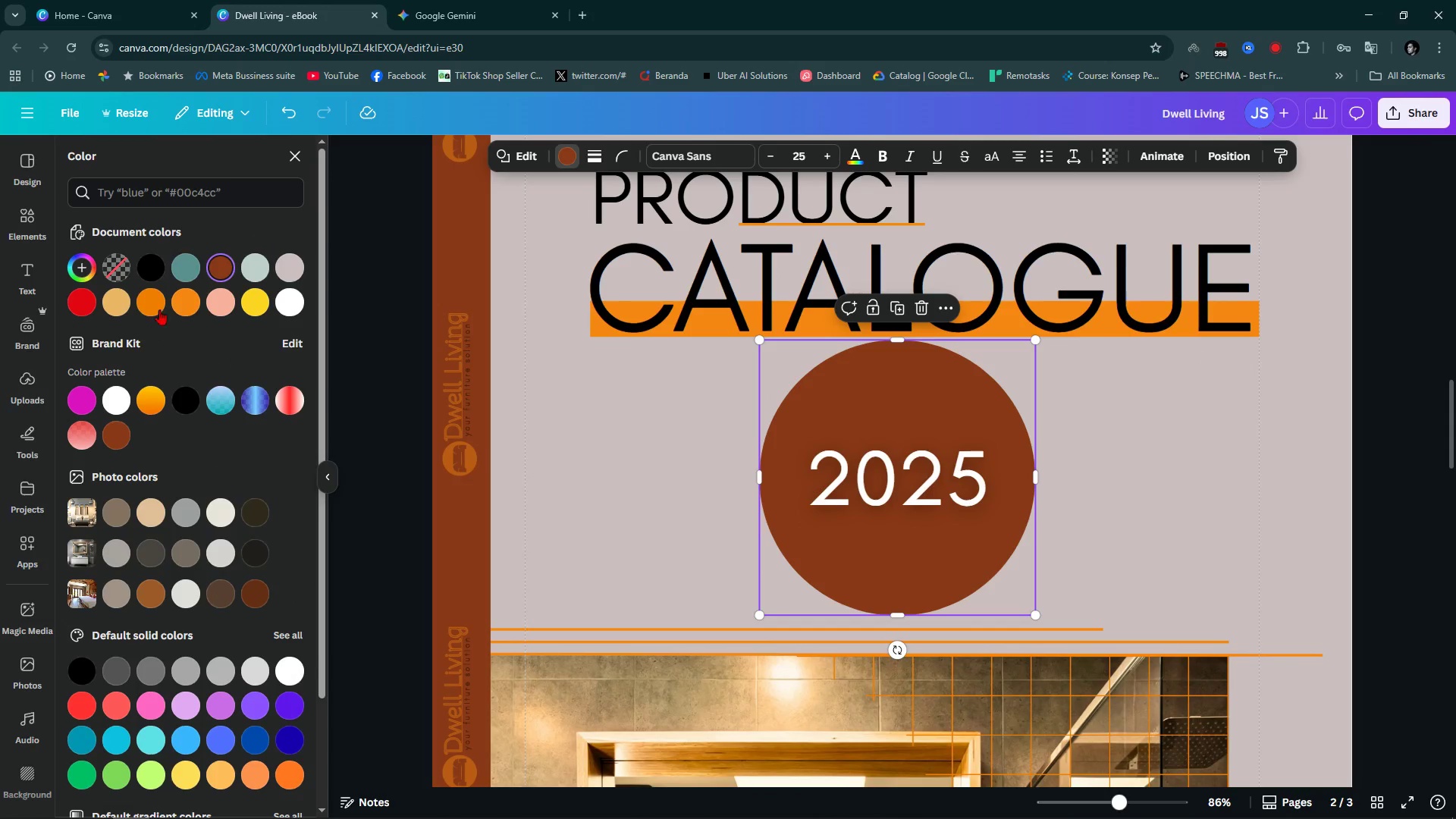 
left_click([140, 301])
 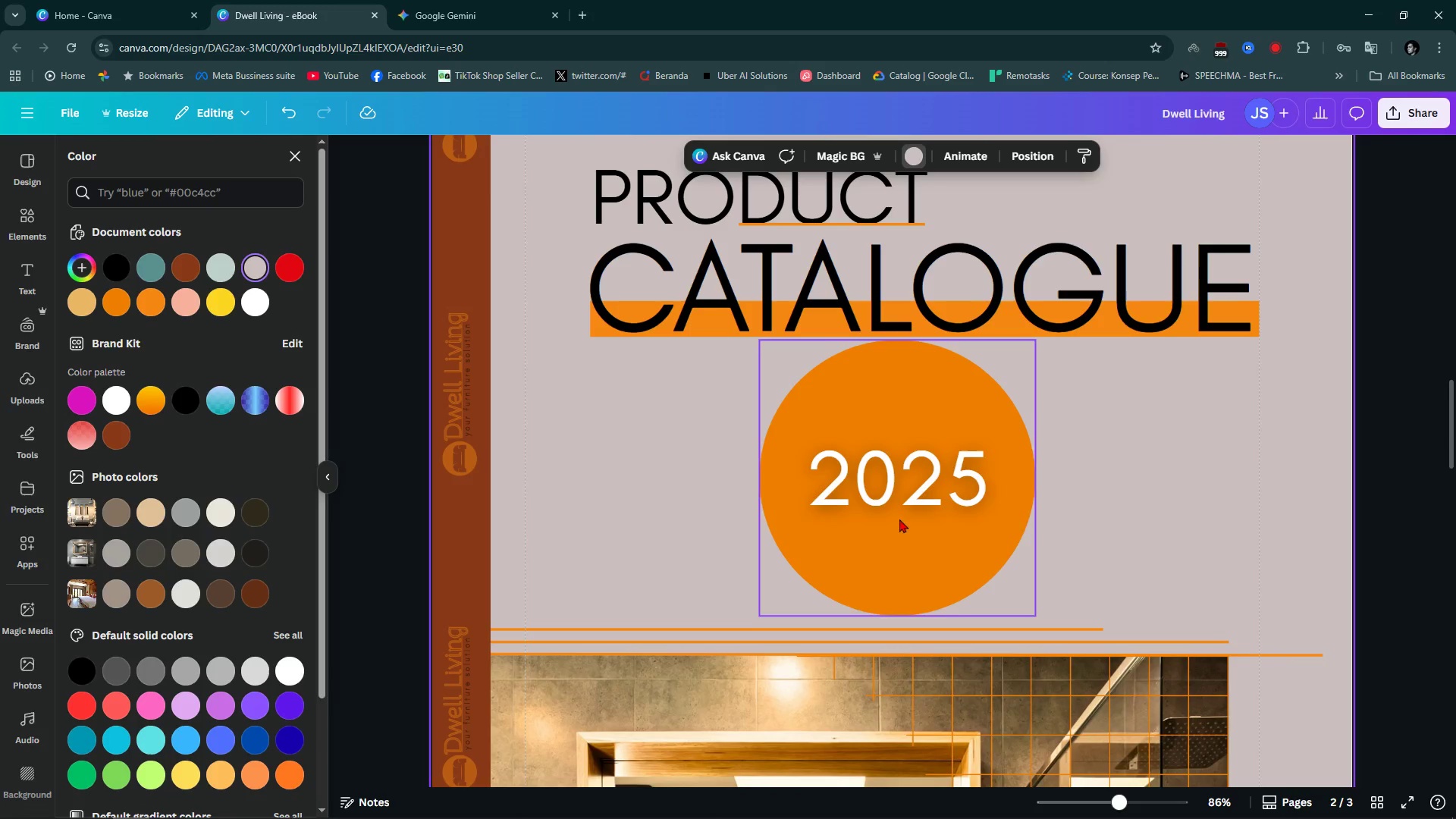 
left_click([1136, 508])
 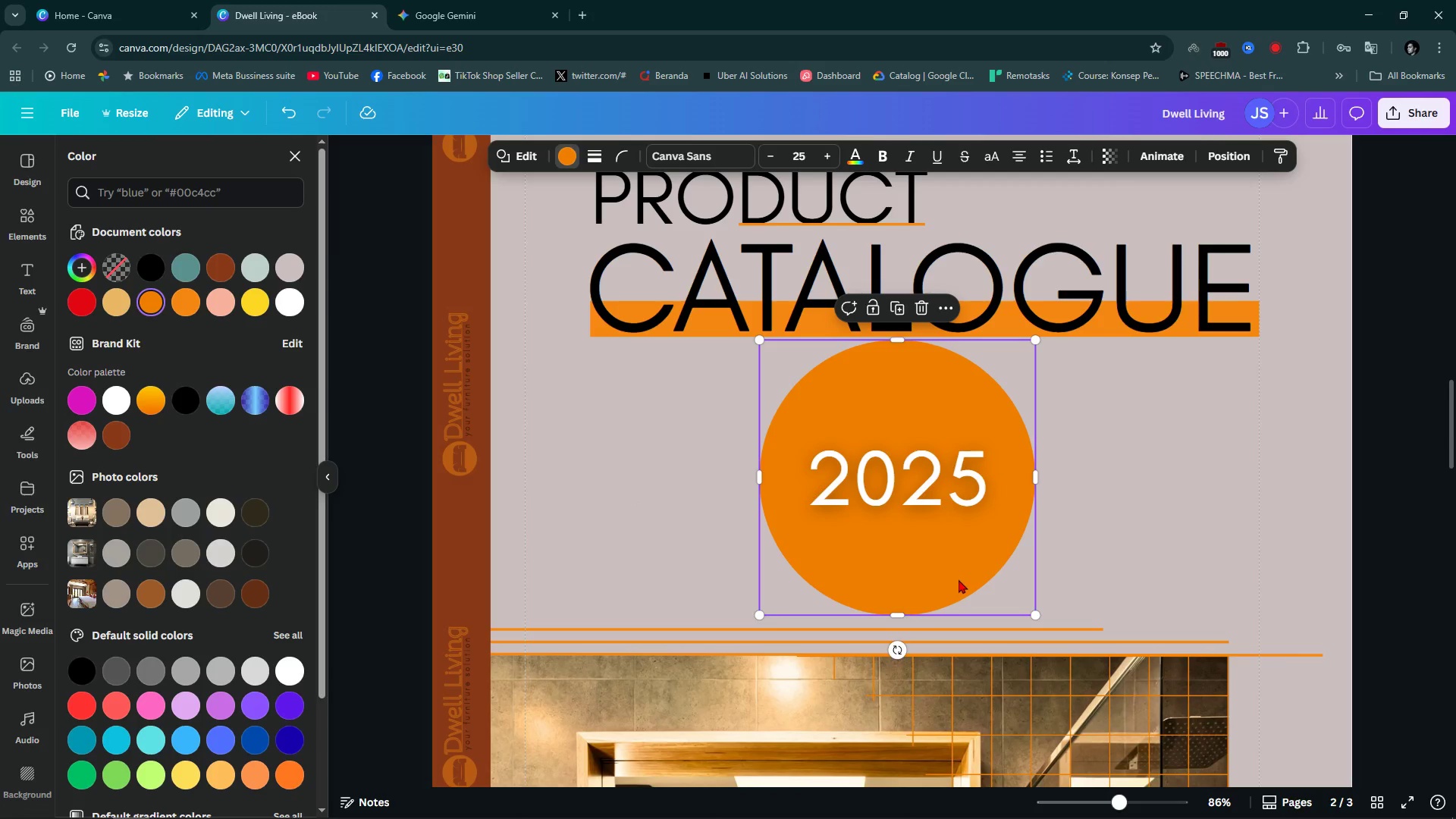 
double_click([1130, 520])
 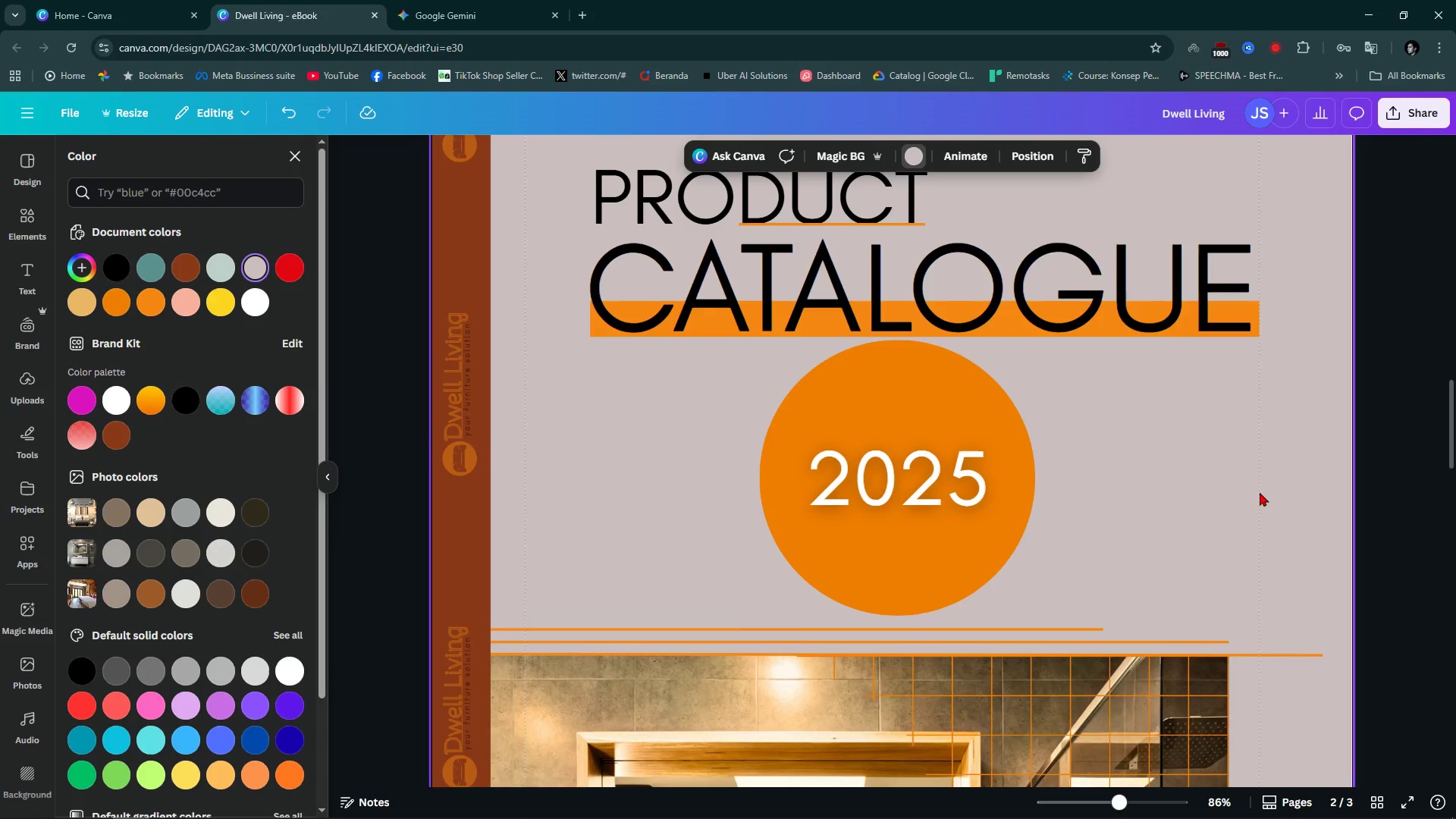 
hold_key(key=ControlLeft, duration=1.23)
scroll: coordinate [1185, 510], scroll_direction: up, amount: 1.0
 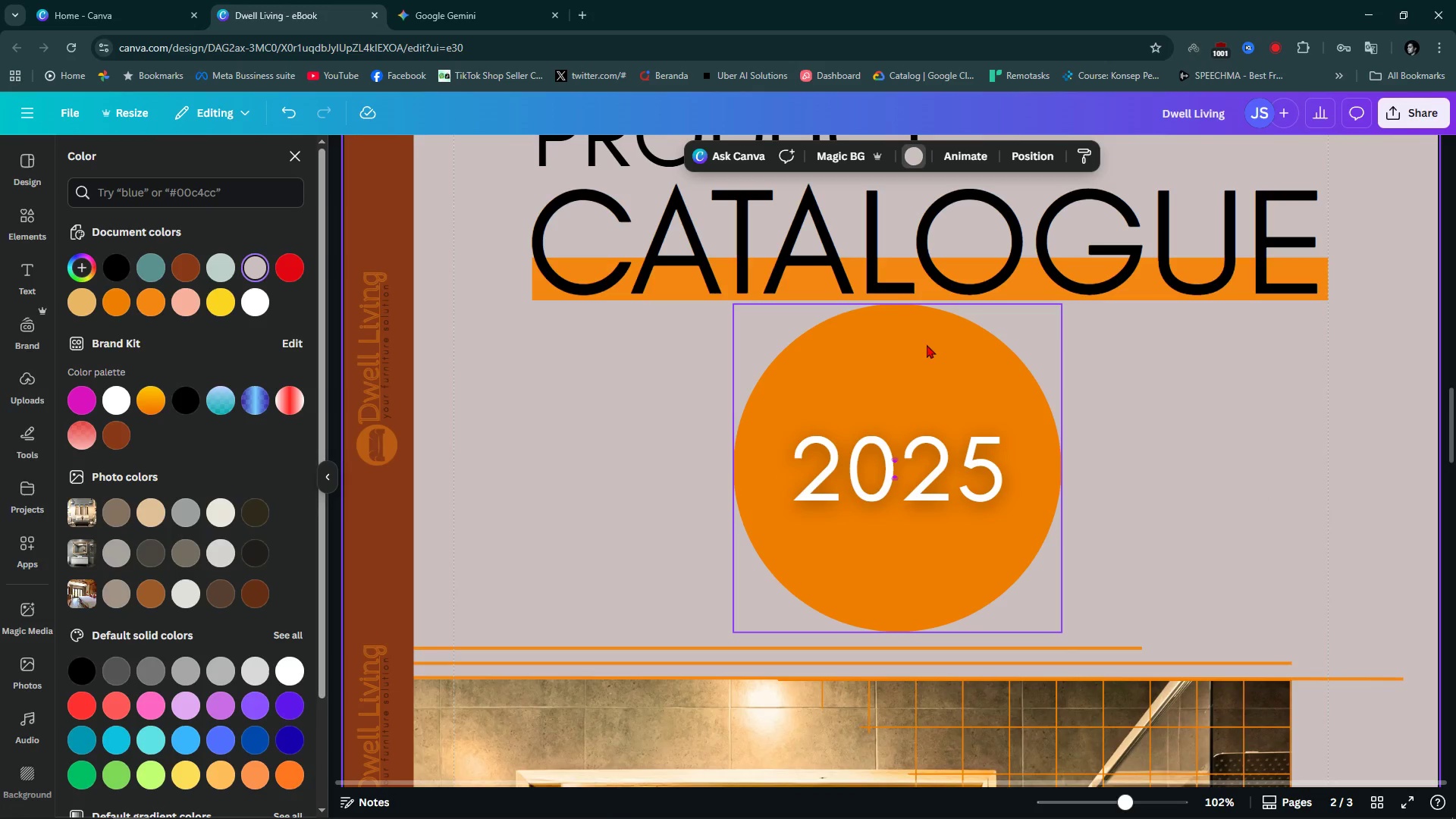 
left_click([927, 344])
 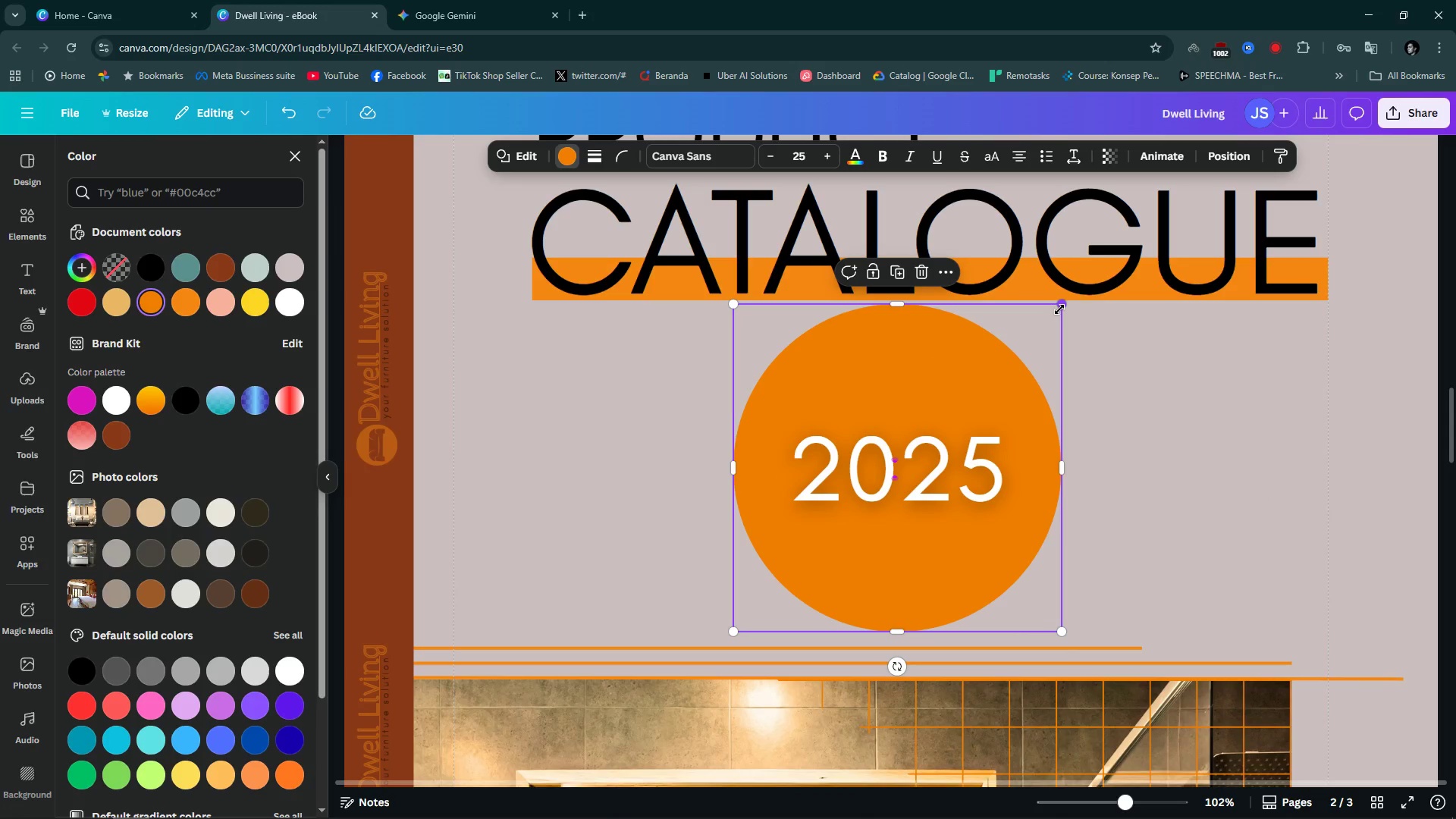 
left_click_drag(start_coordinate=[1059, 309], to_coordinate=[1000, 391])
 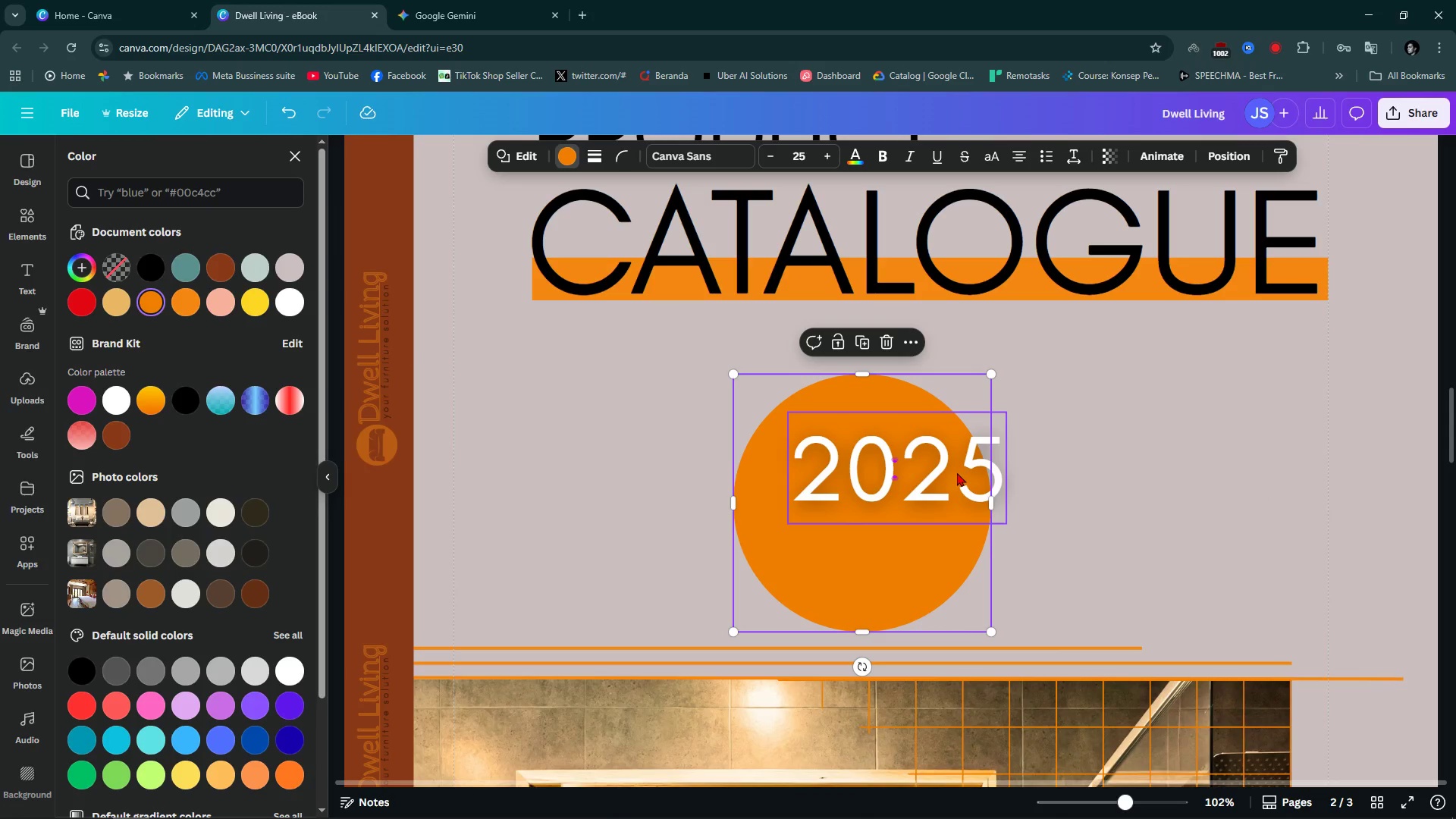 
left_click_drag(start_coordinate=[957, 472], to_coordinate=[983, 452])
 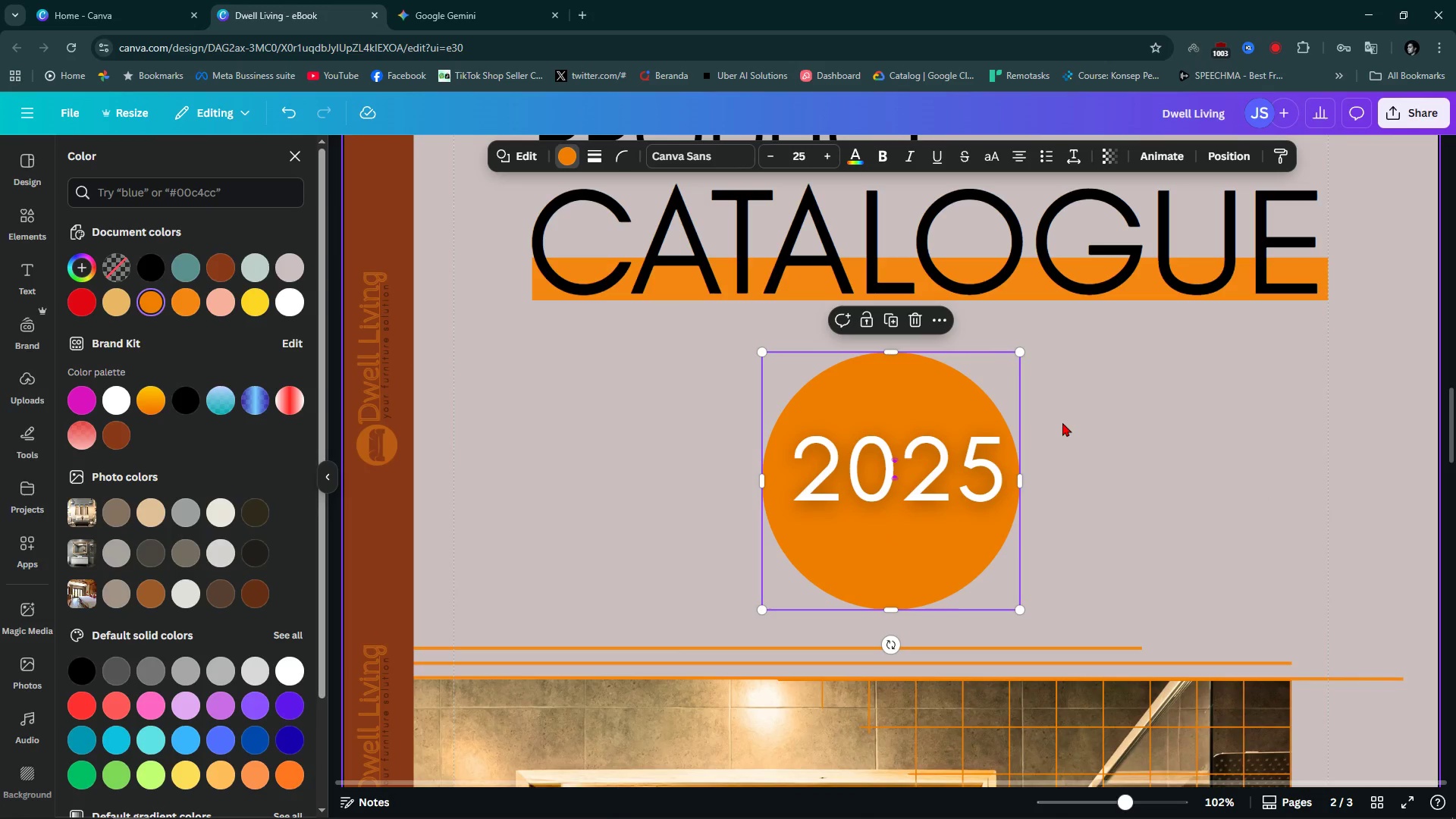 
left_click([1062, 422])
 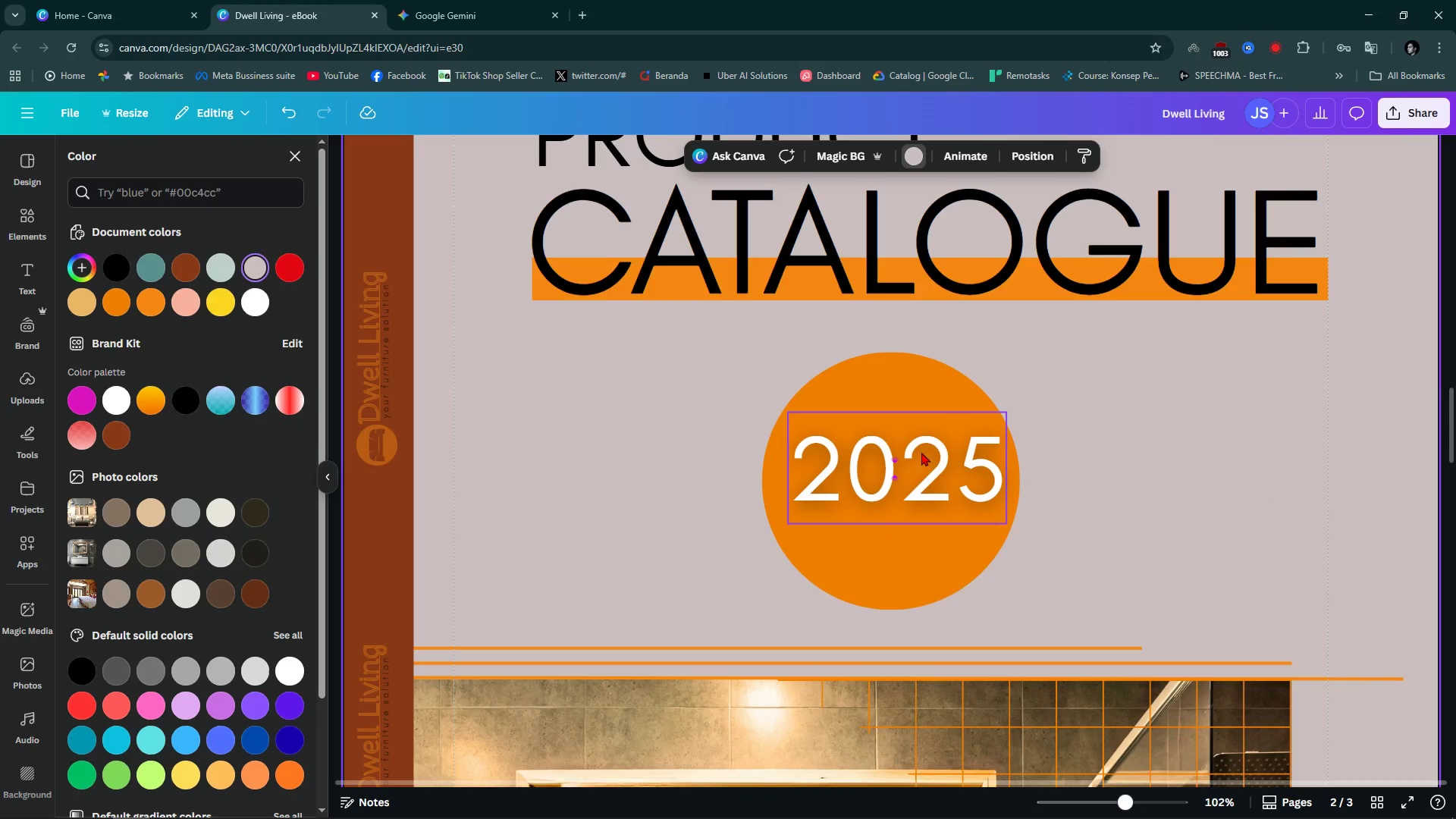 
hold_key(key=ControlLeft, duration=0.82)
left_click([926, 491])
 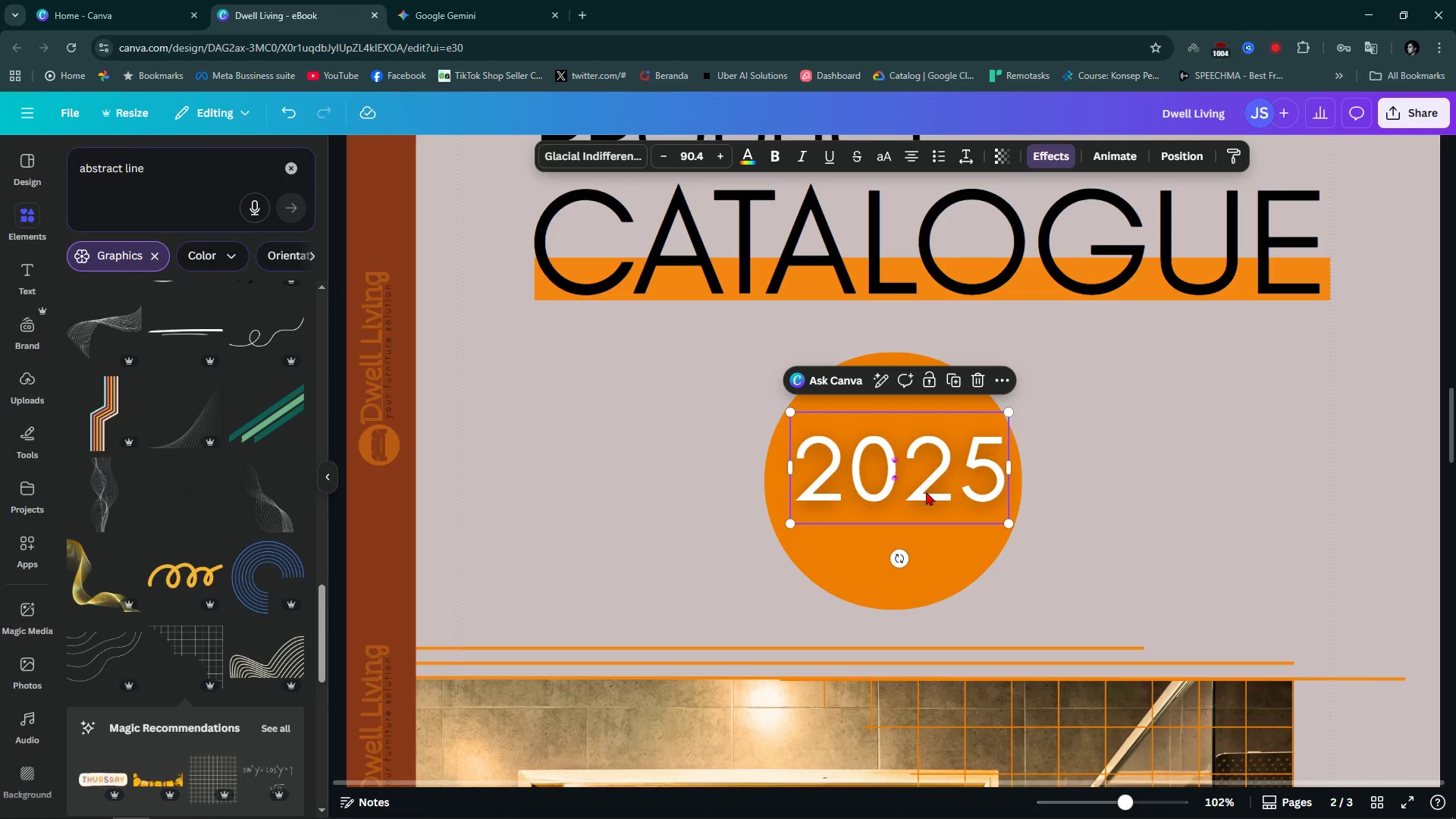 
hold_key(key=ControlLeft, duration=0.84)
scroll: coordinate [926, 491], scroll_direction: up, amount: 2.0
 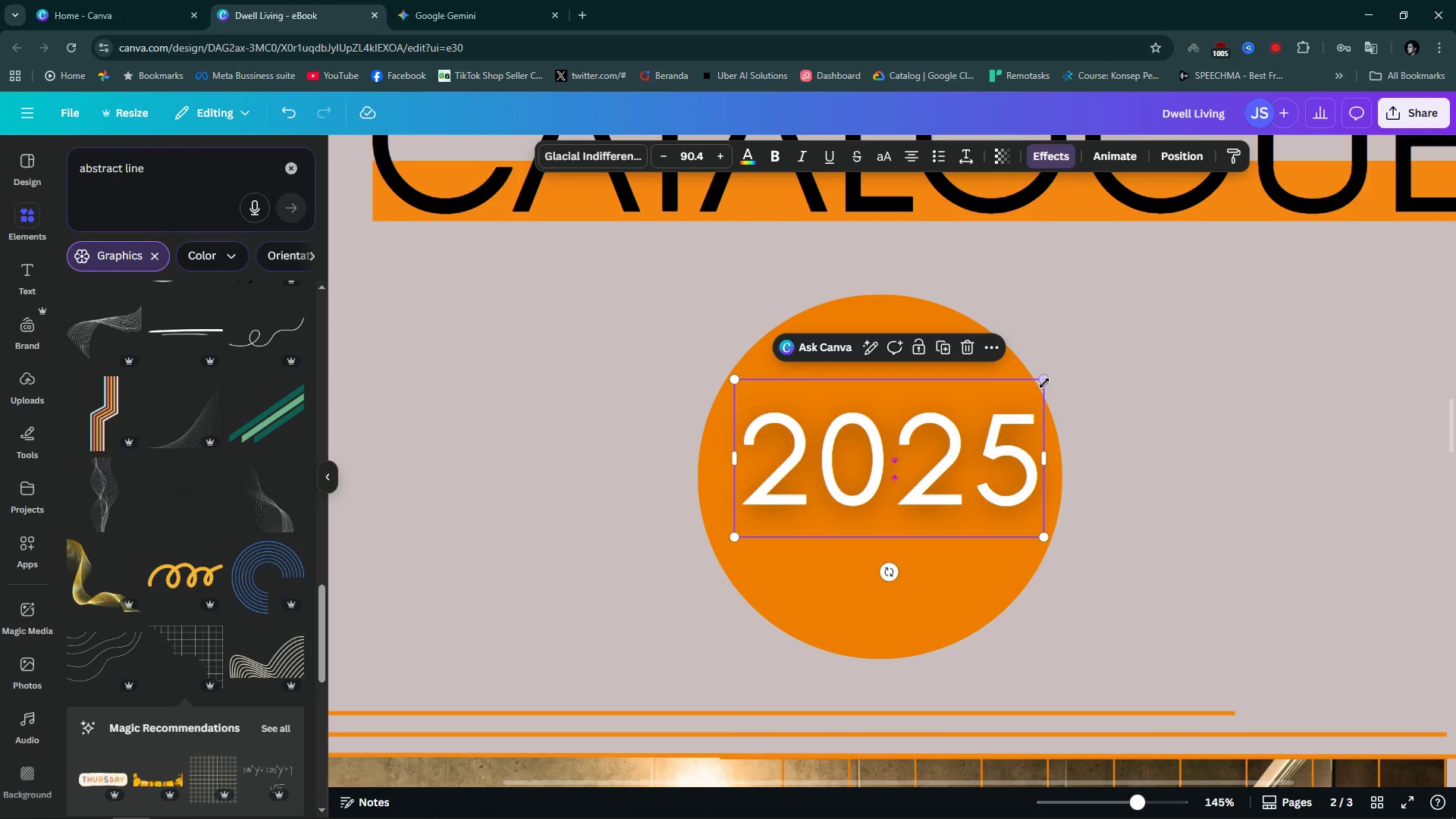 
left_click_drag(start_coordinate=[1044, 383], to_coordinate=[989, 446])
 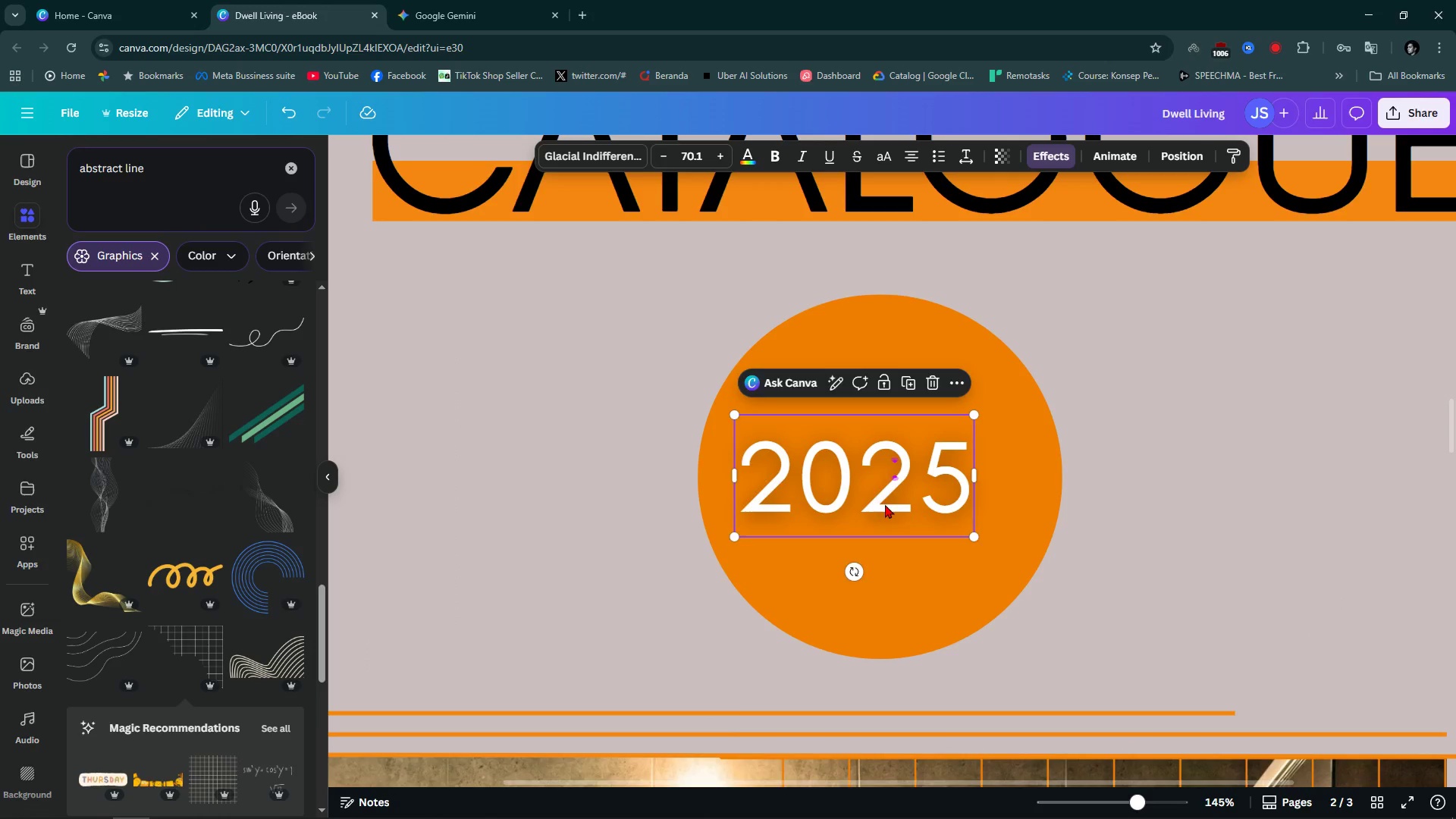 
left_click_drag(start_coordinate=[885, 504], to_coordinate=[914, 510])
 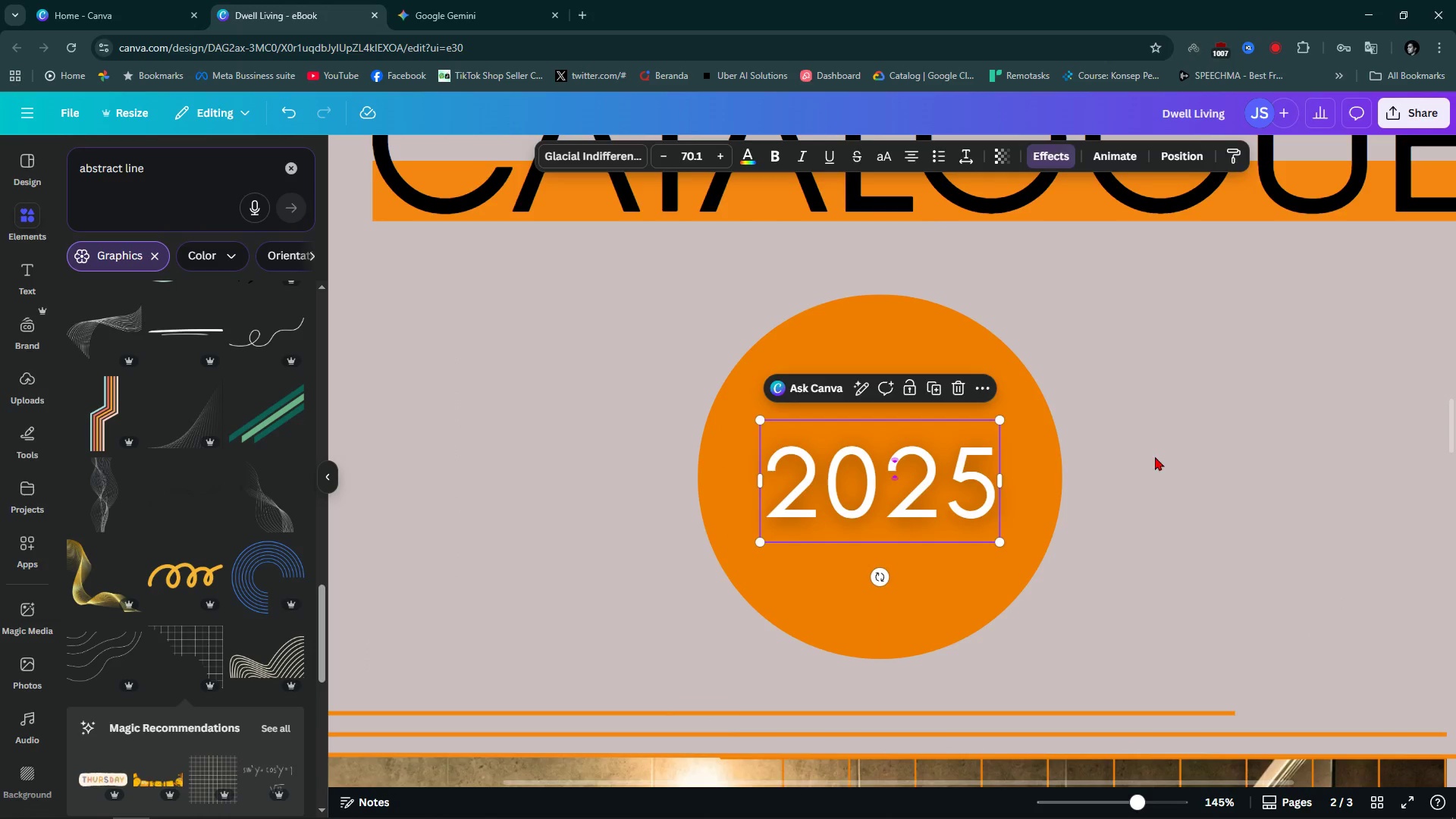 
left_click([1166, 456])
 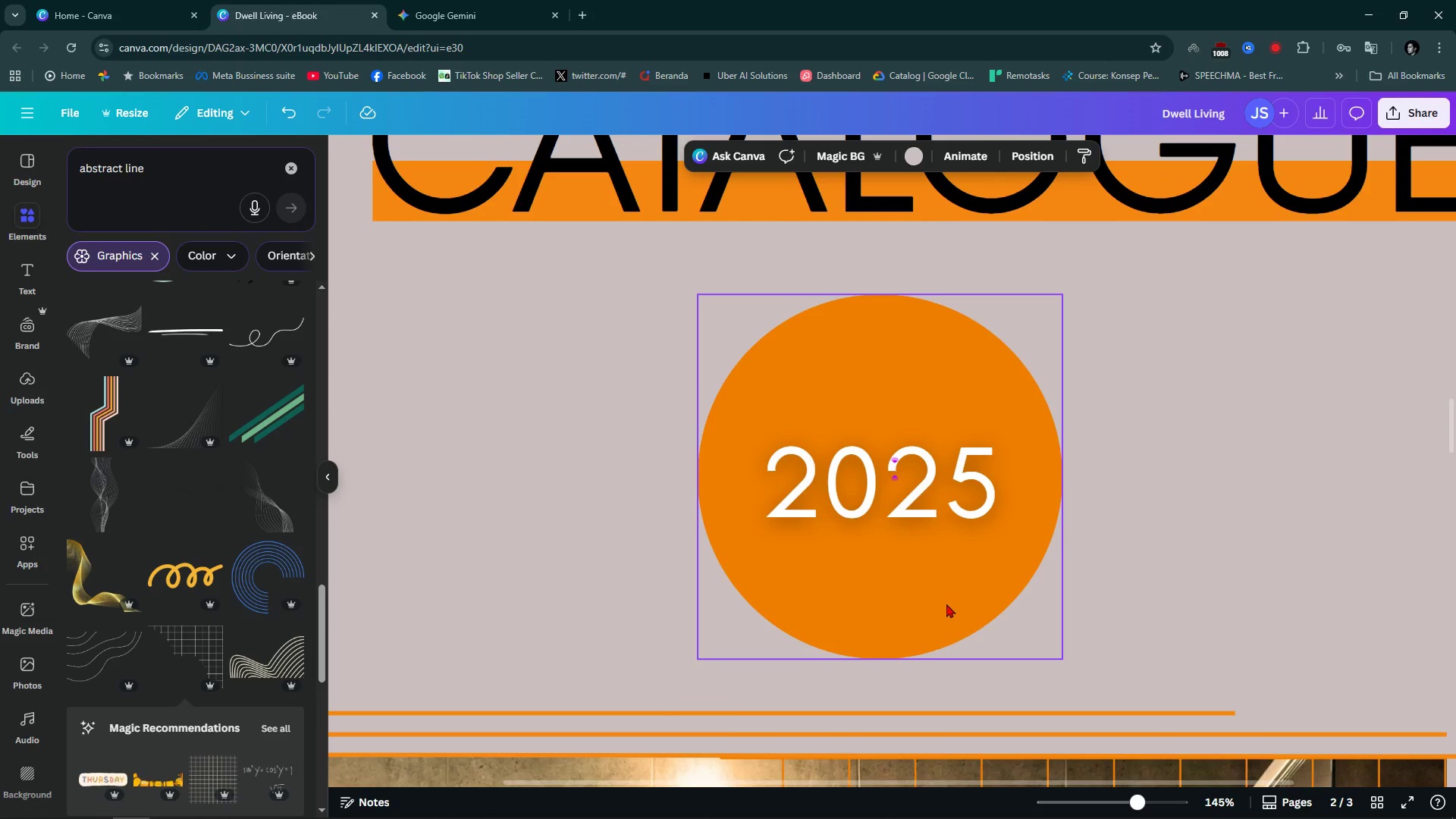 
left_click([946, 604])
 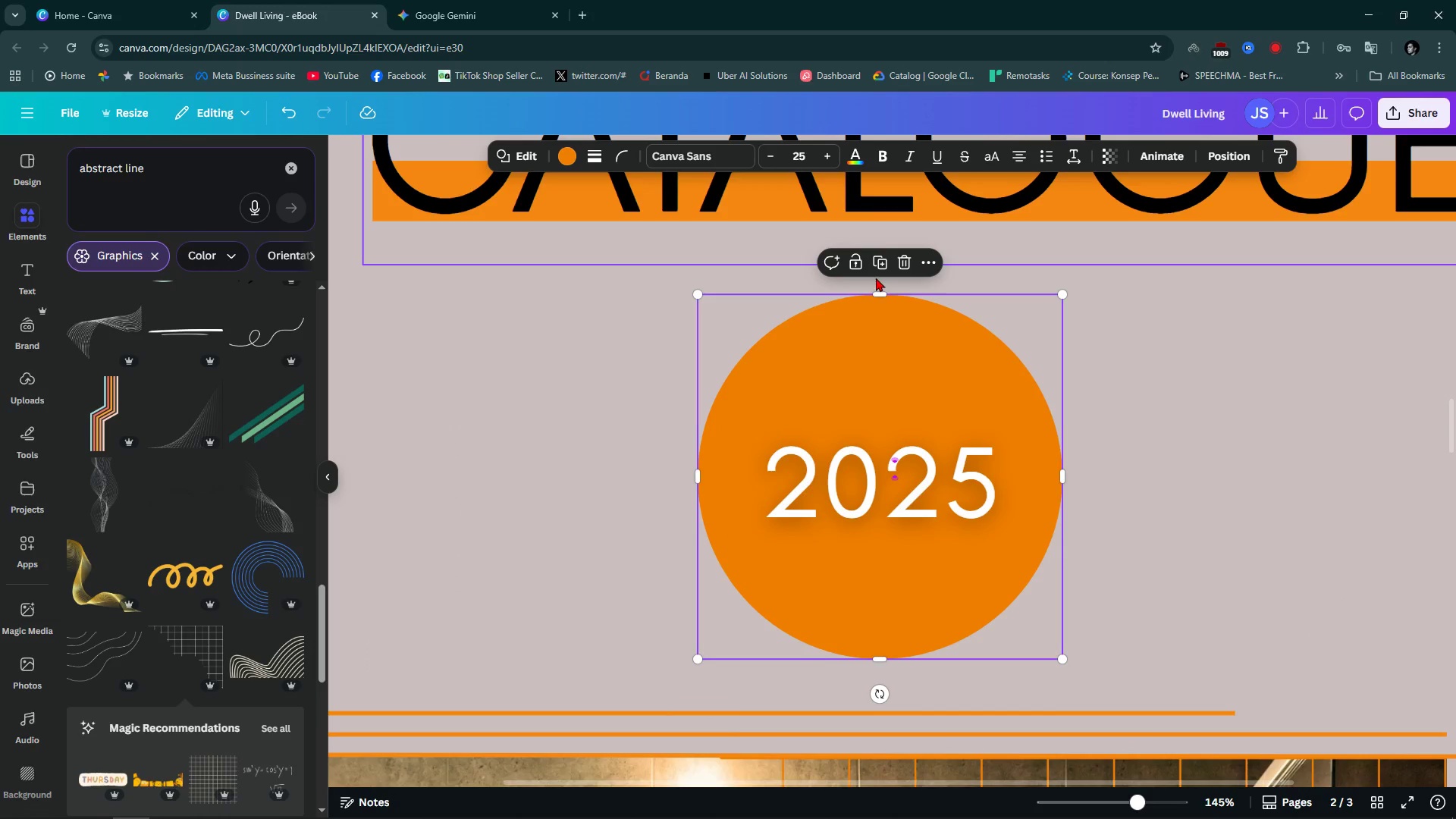 
left_click([875, 262])
 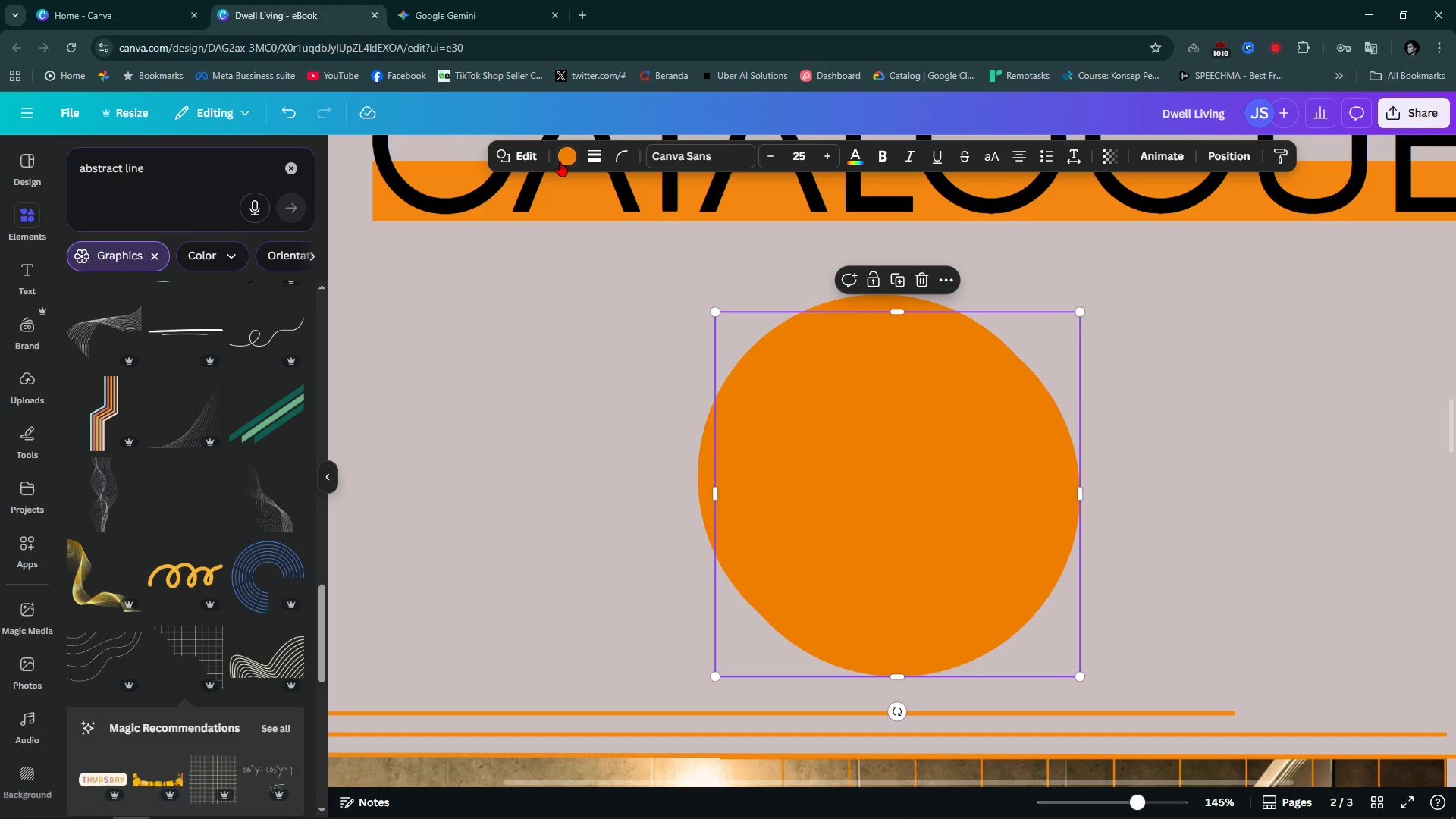 
left_click([562, 155])
 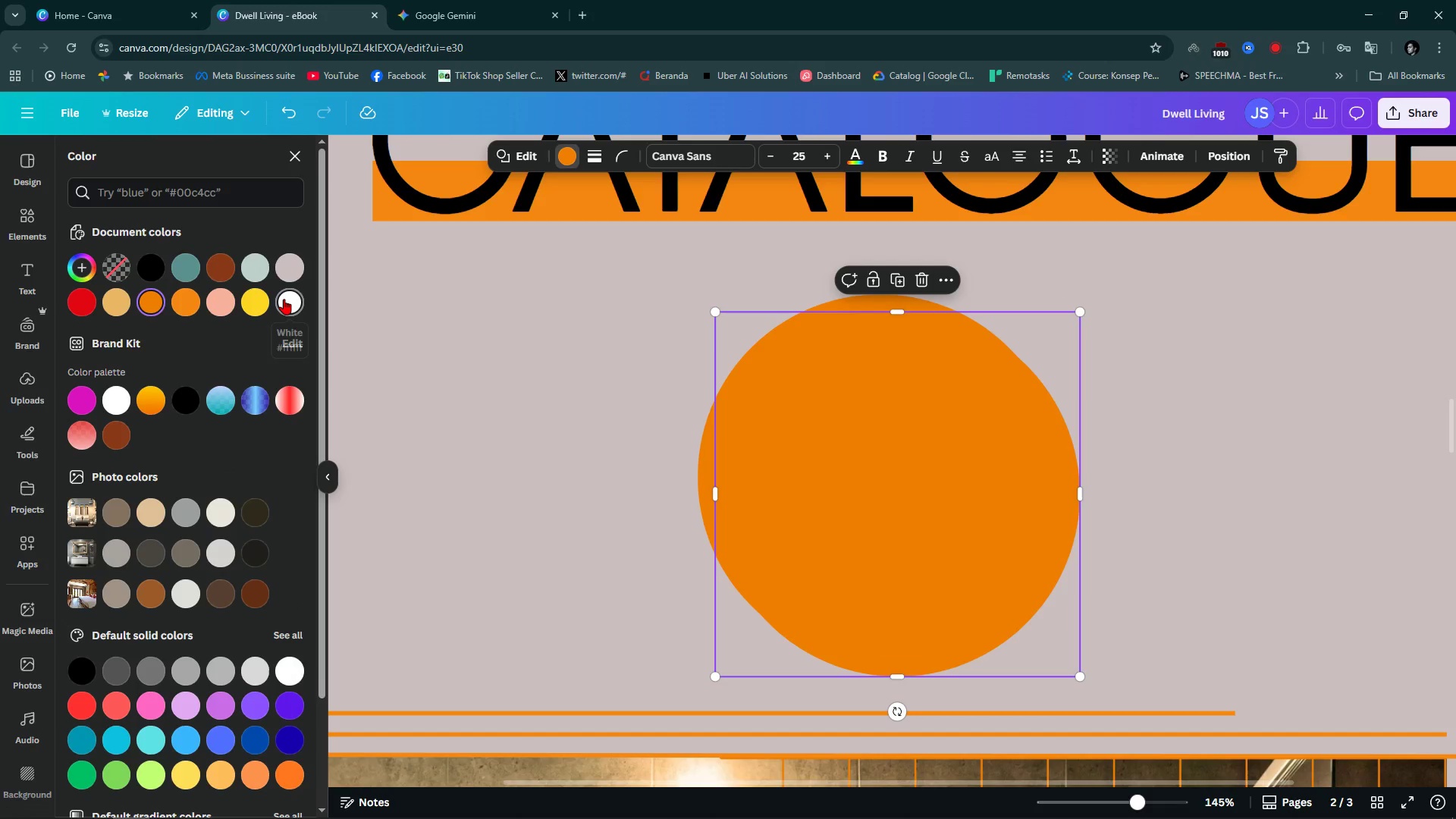 
double_click([574, 413])
 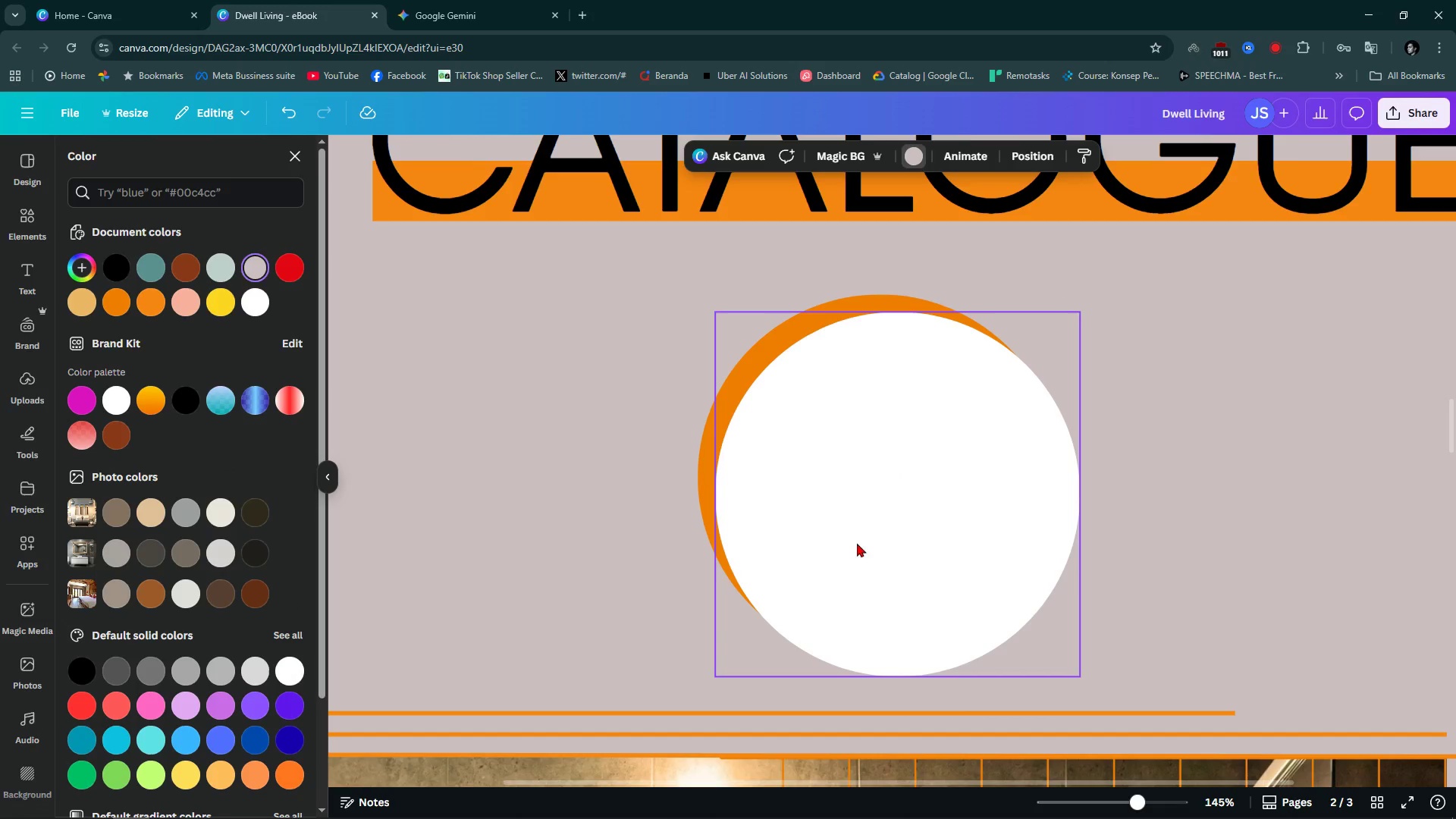 
left_click_drag(start_coordinate=[868, 538], to_coordinate=[858, 522])
 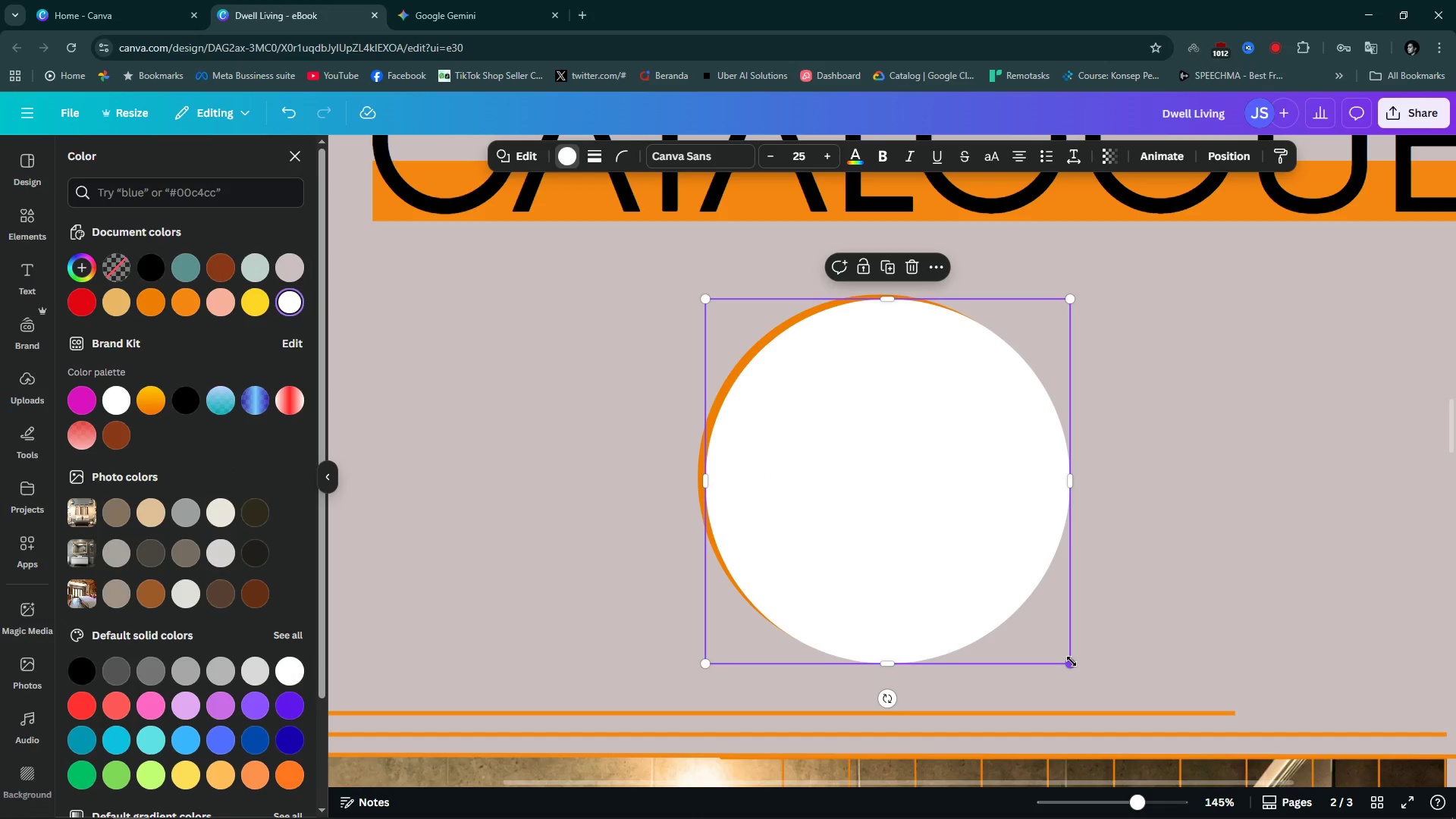 
left_click_drag(start_coordinate=[1072, 661], to_coordinate=[828, 459])
 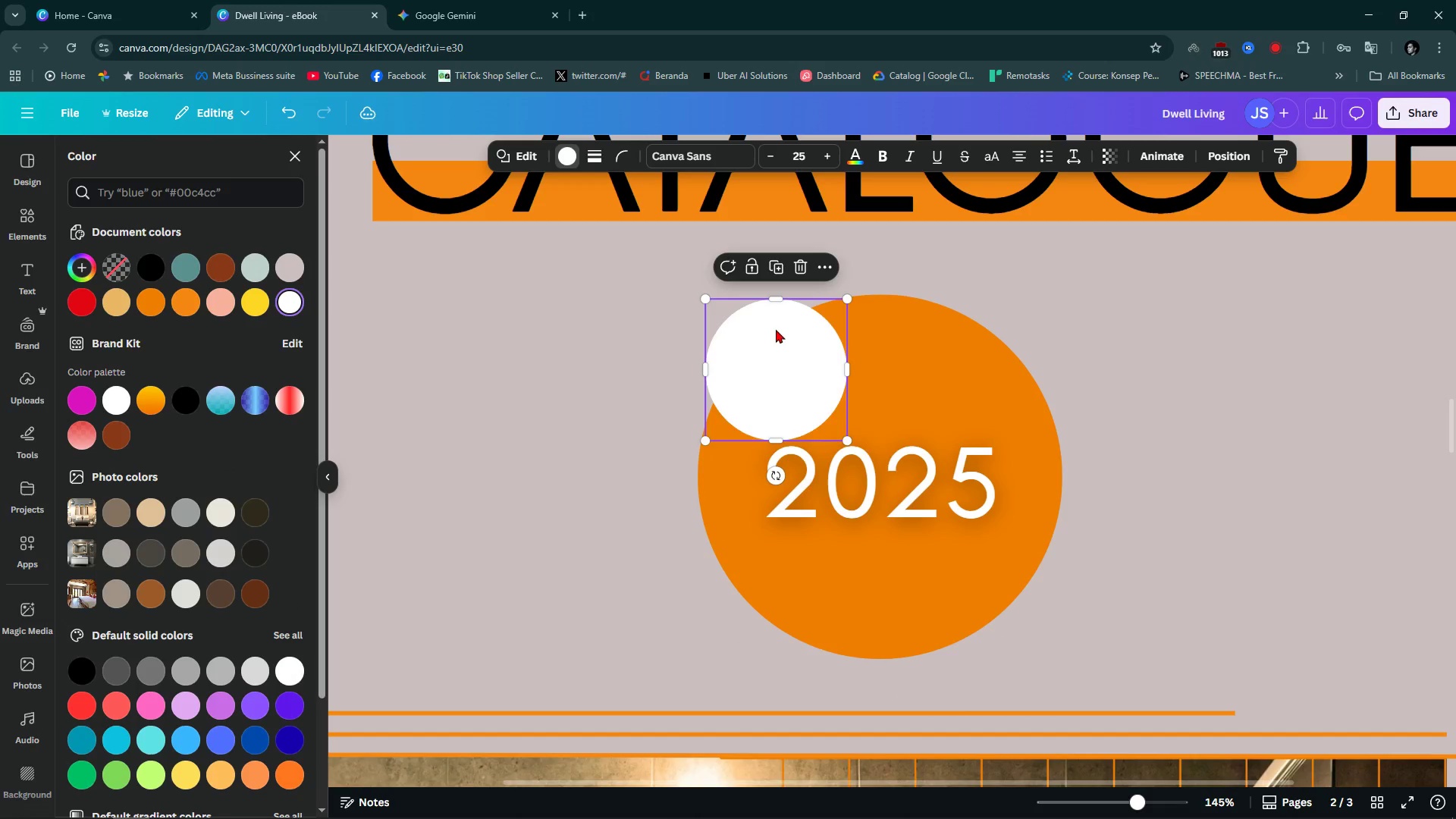 
left_click_drag(start_coordinate=[774, 328], to_coordinate=[788, 369])
 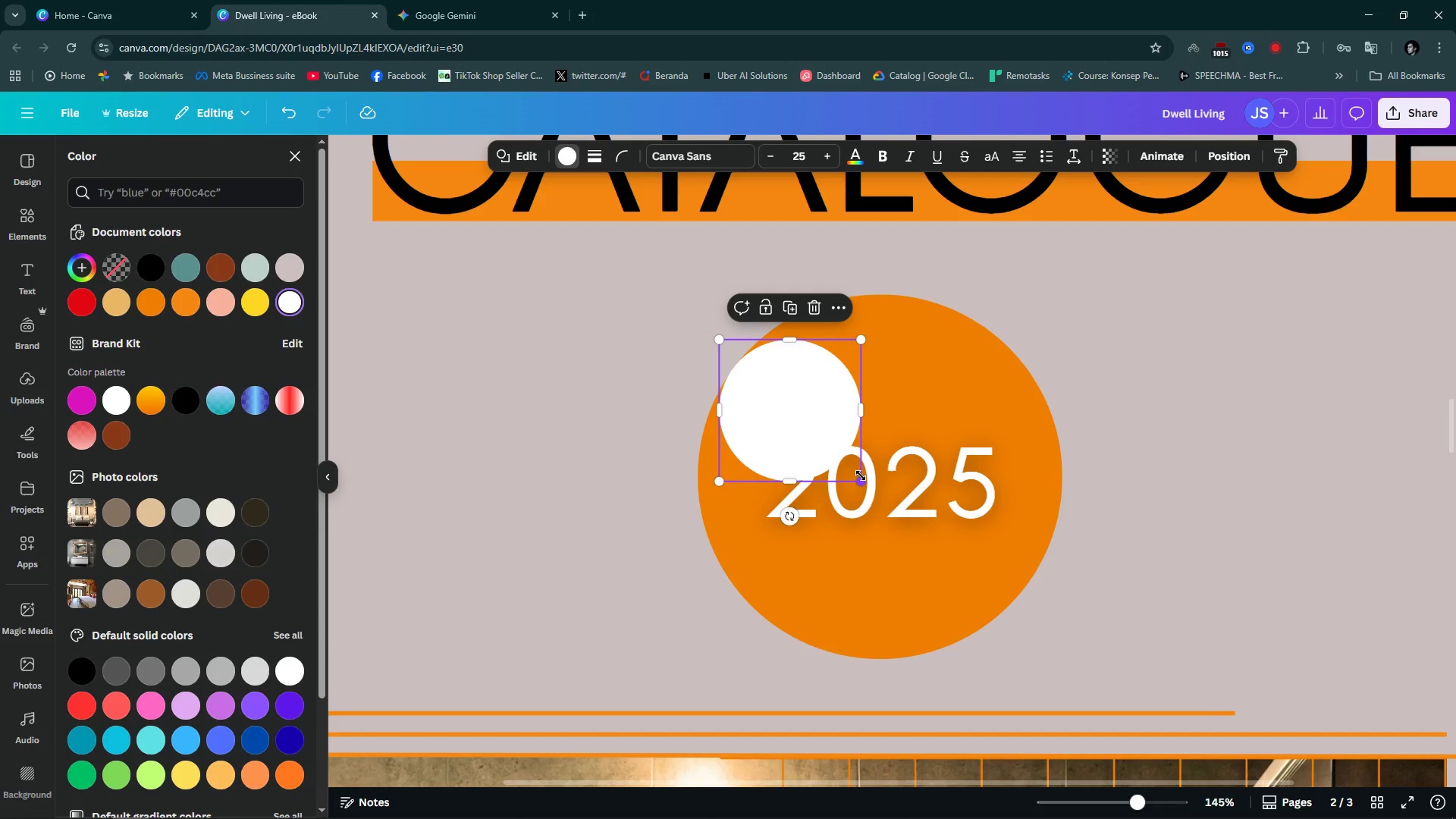 
left_click_drag(start_coordinate=[861, 479], to_coordinate=[1013, 647])
 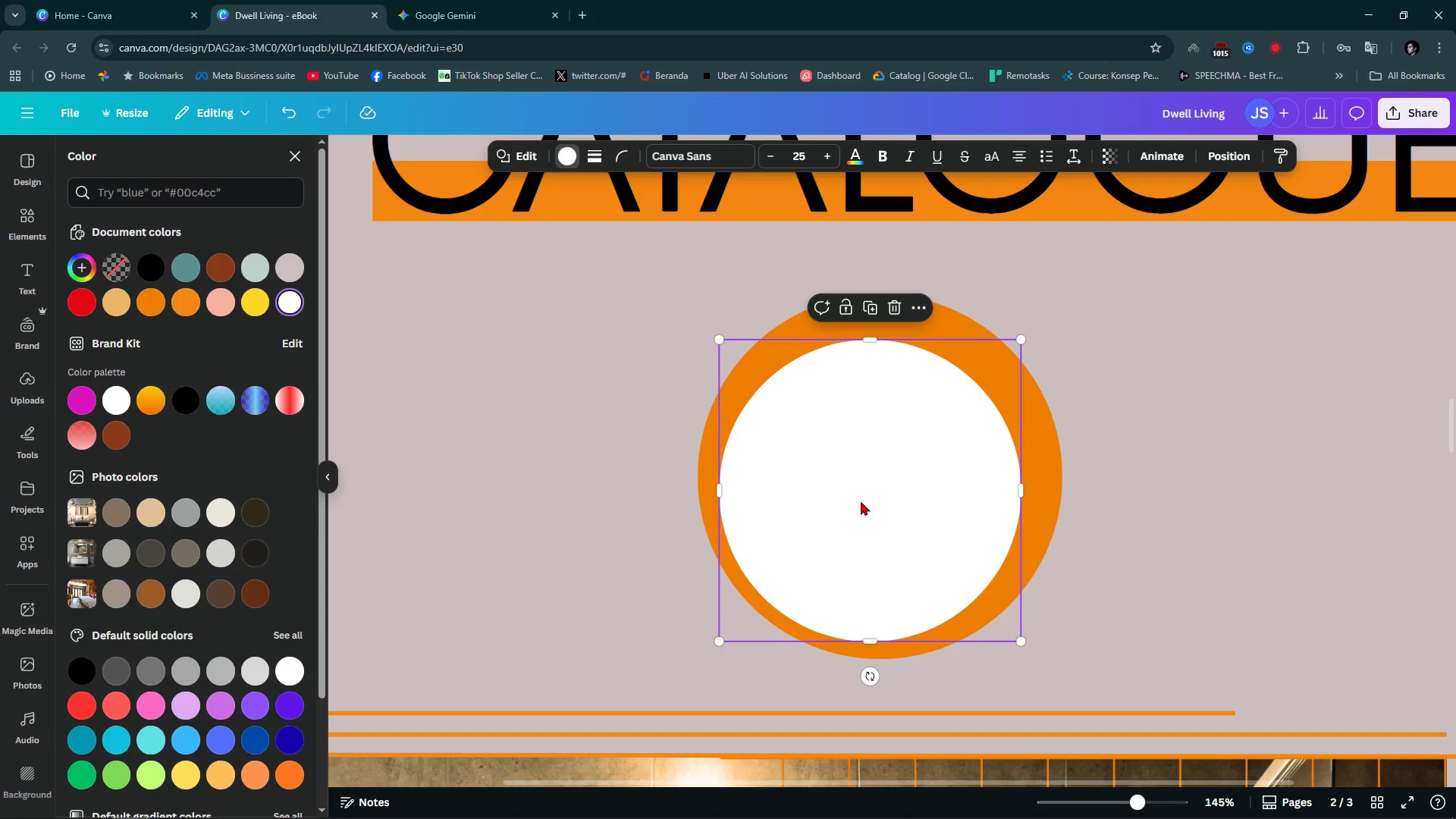 
left_click_drag(start_coordinate=[861, 501], to_coordinate=[840, 474])
 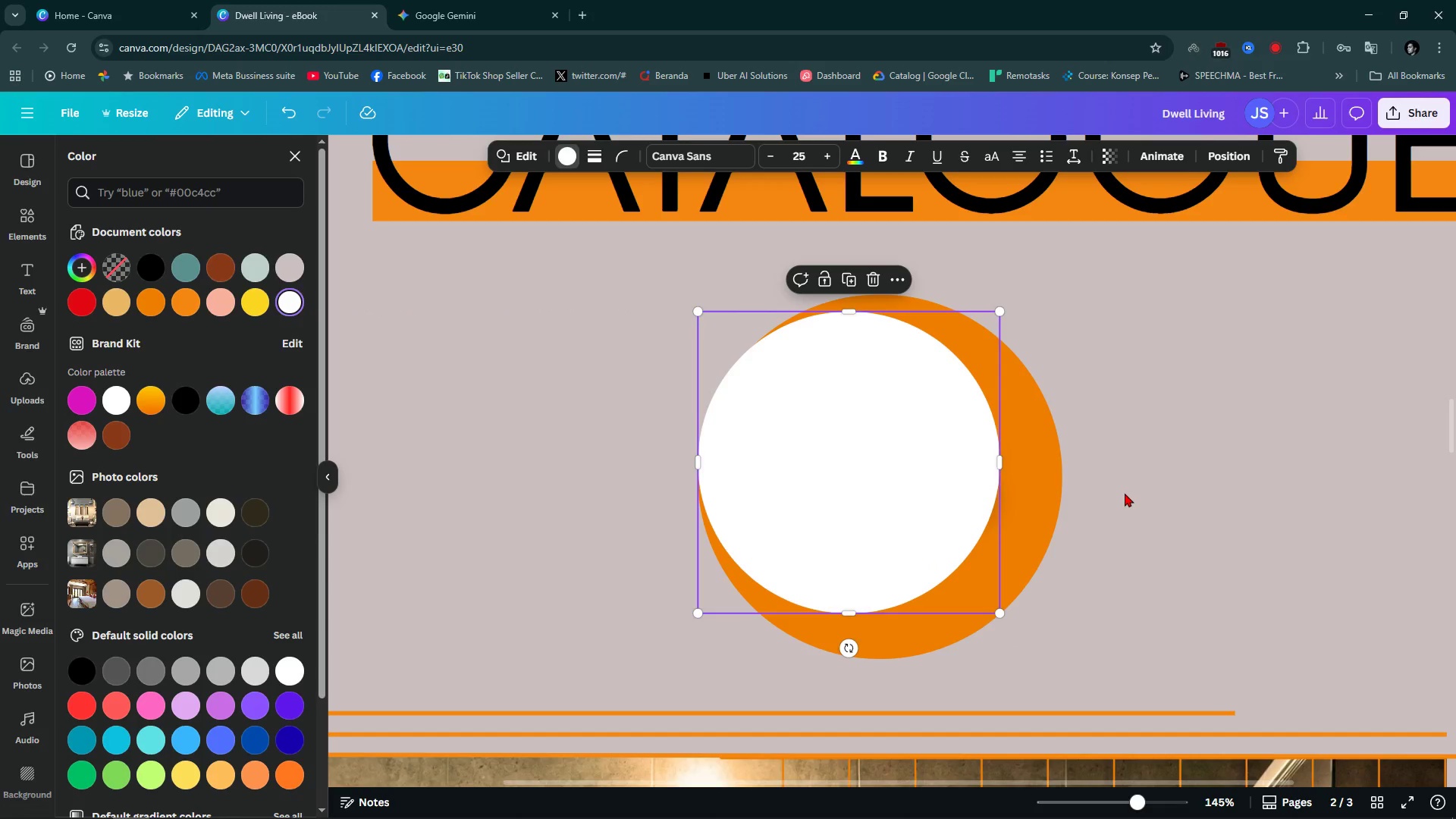 
left_click([1125, 494])
 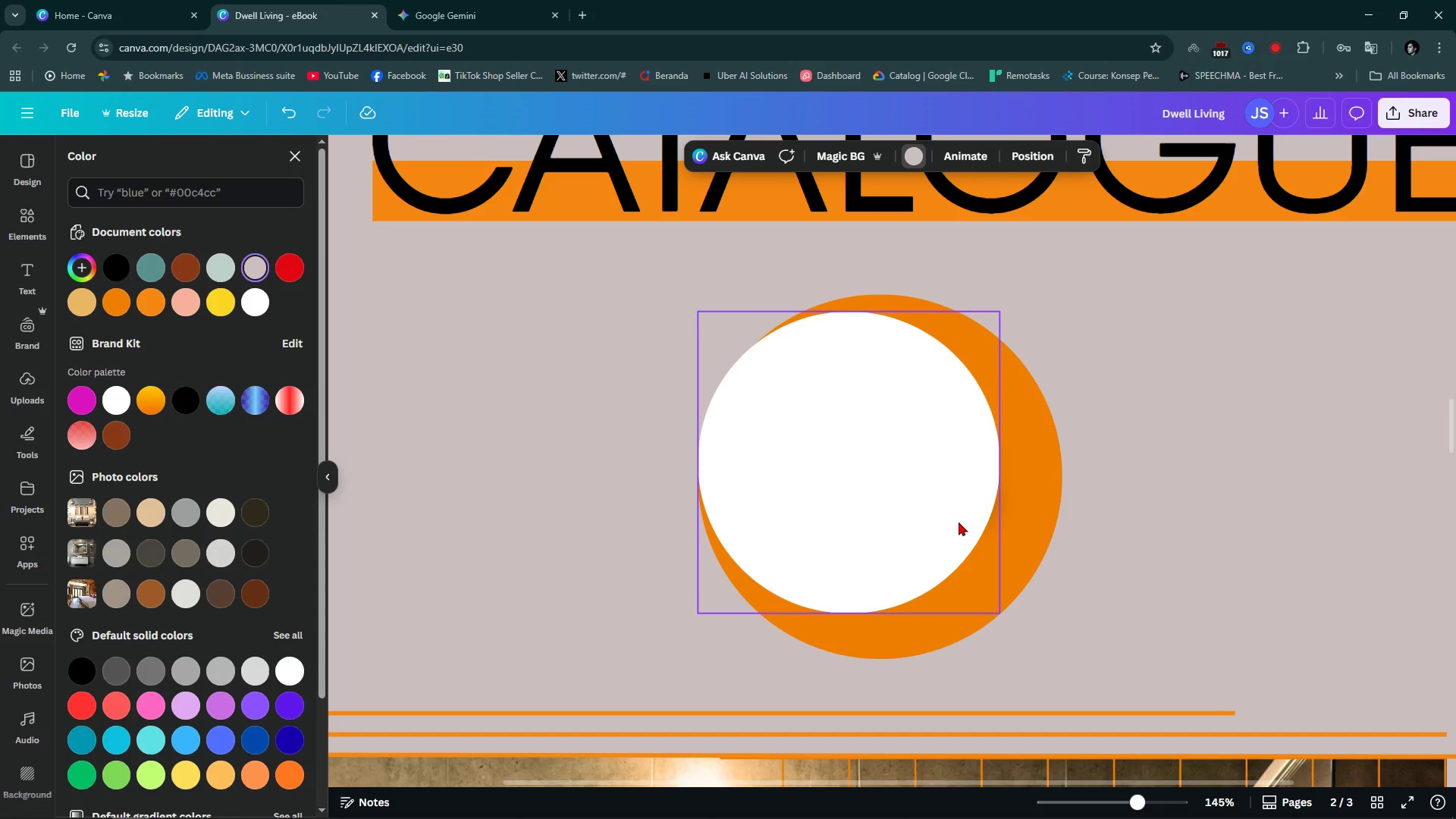 
key(Alt+AltLeft)
 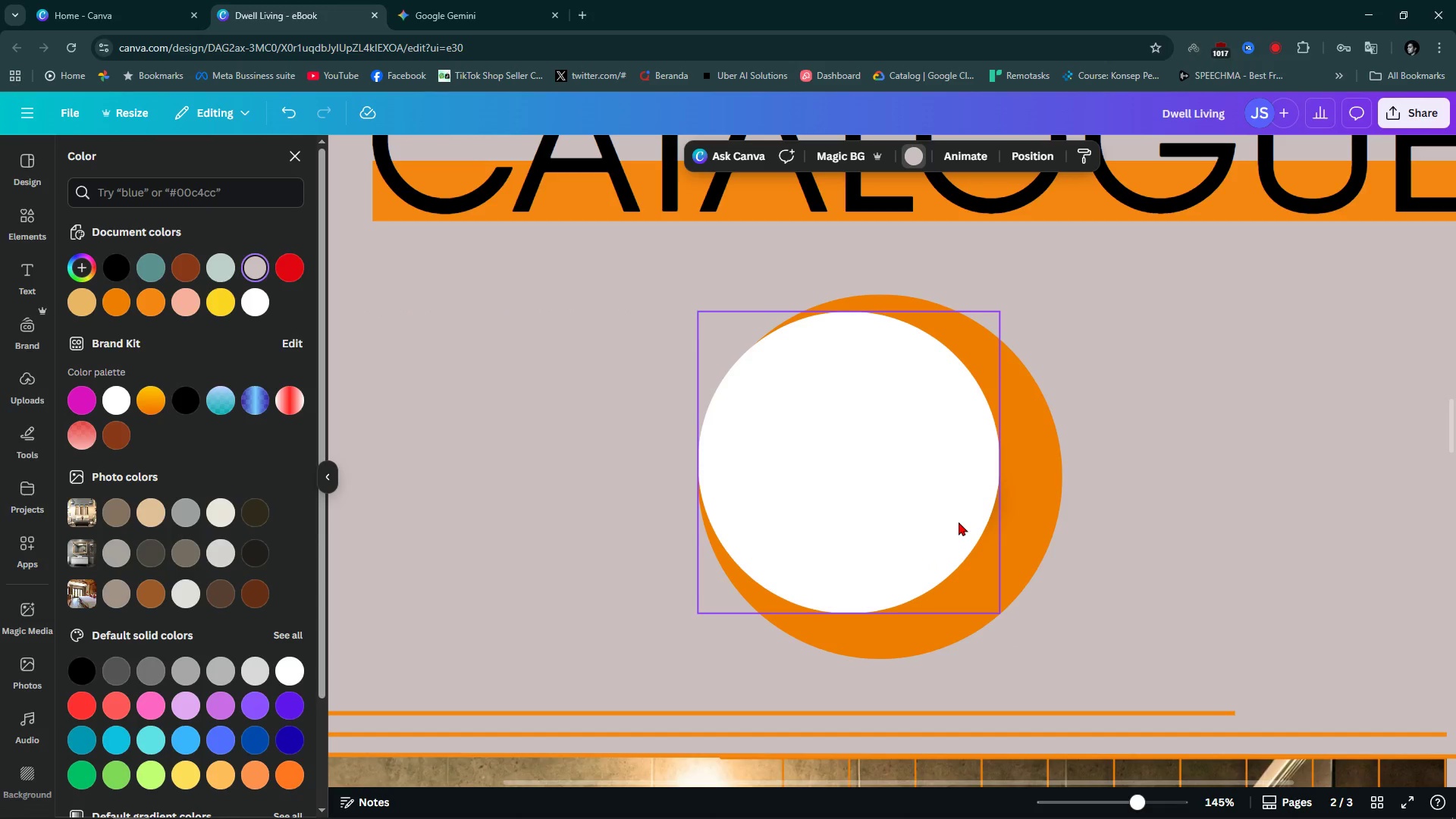 
key(Alt+1)
 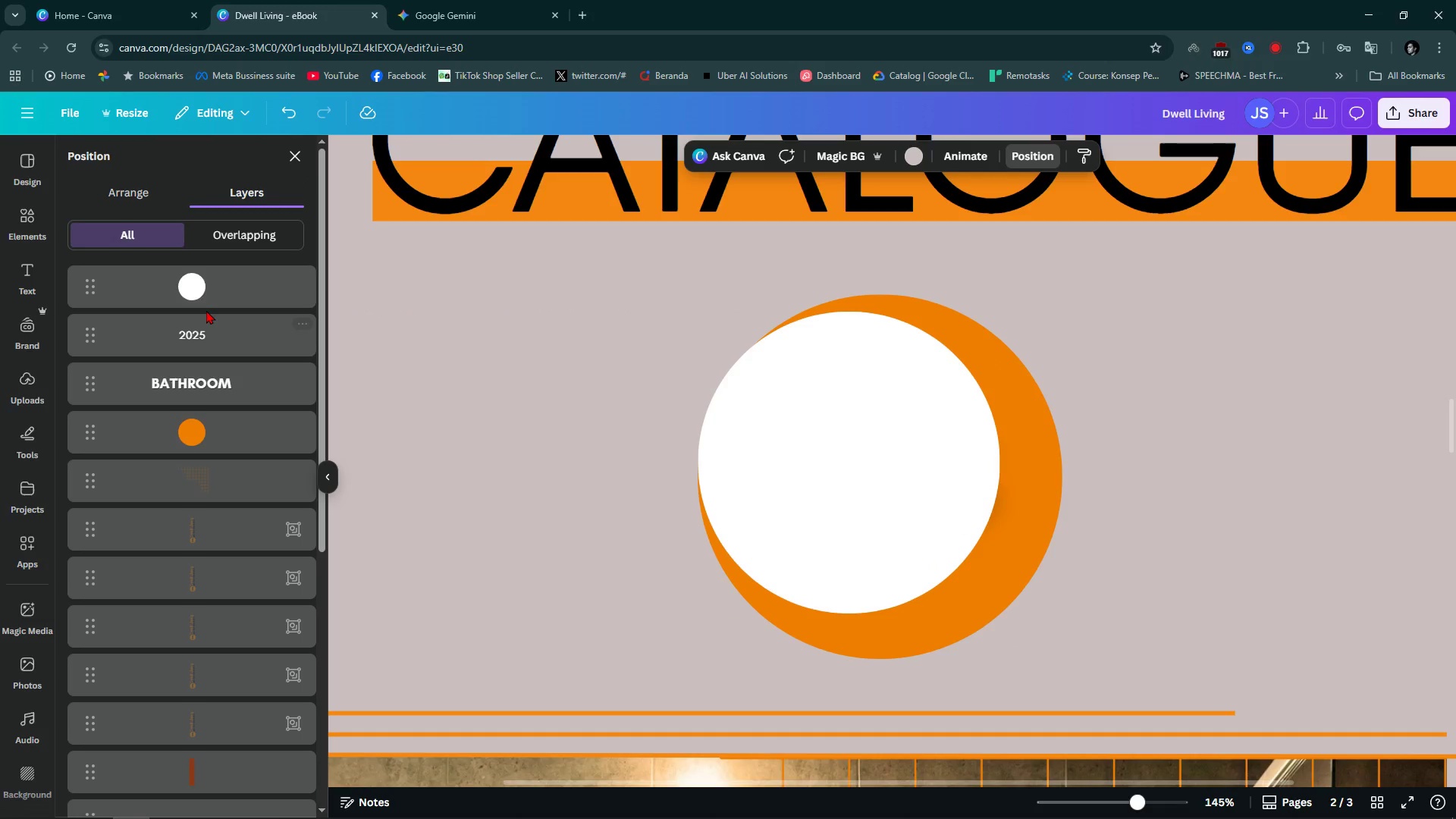 
double_click([193, 339])
 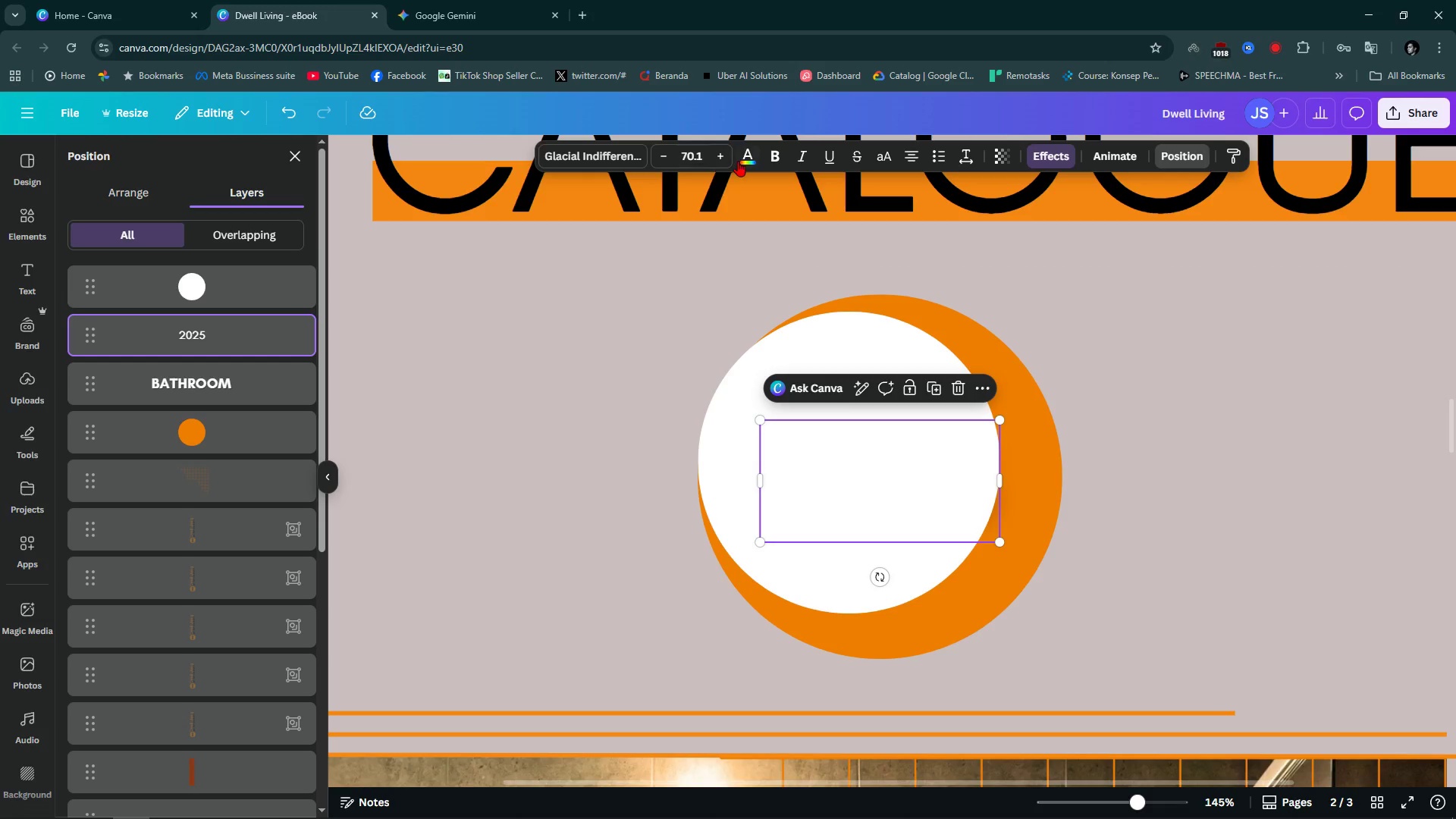 
left_click([747, 158])
 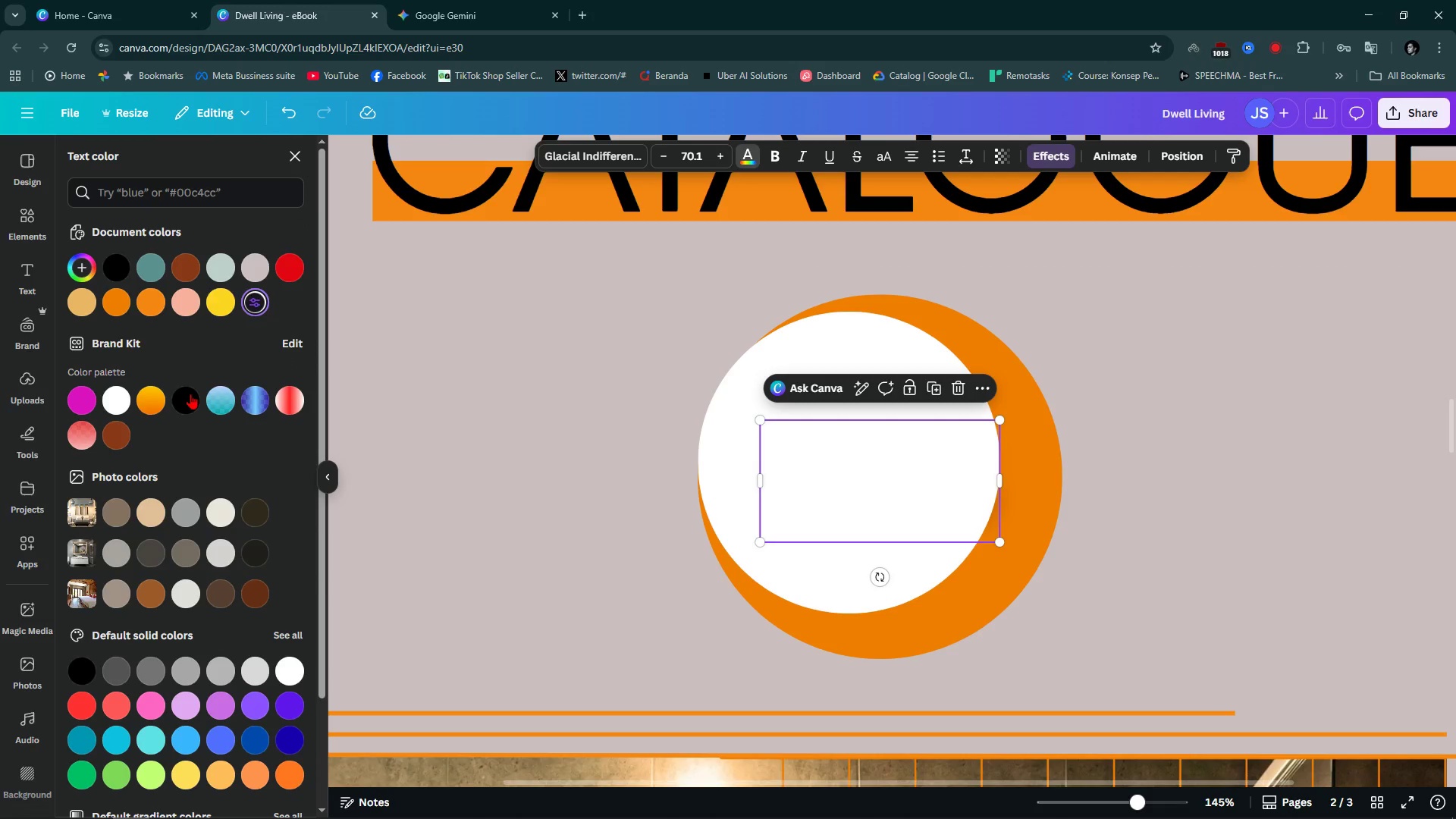 
left_click([188, 394])
 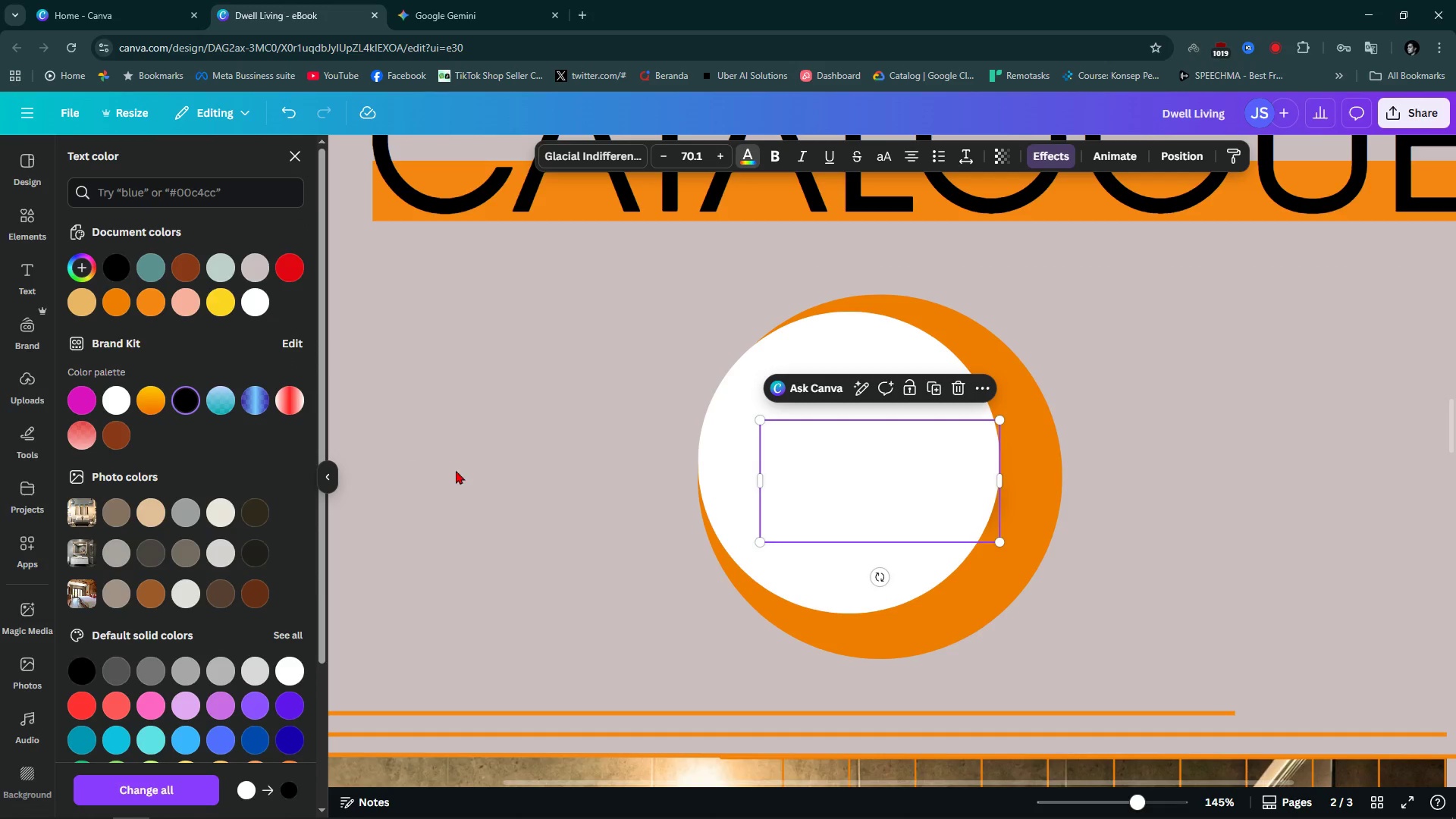 
double_click([456, 470])
 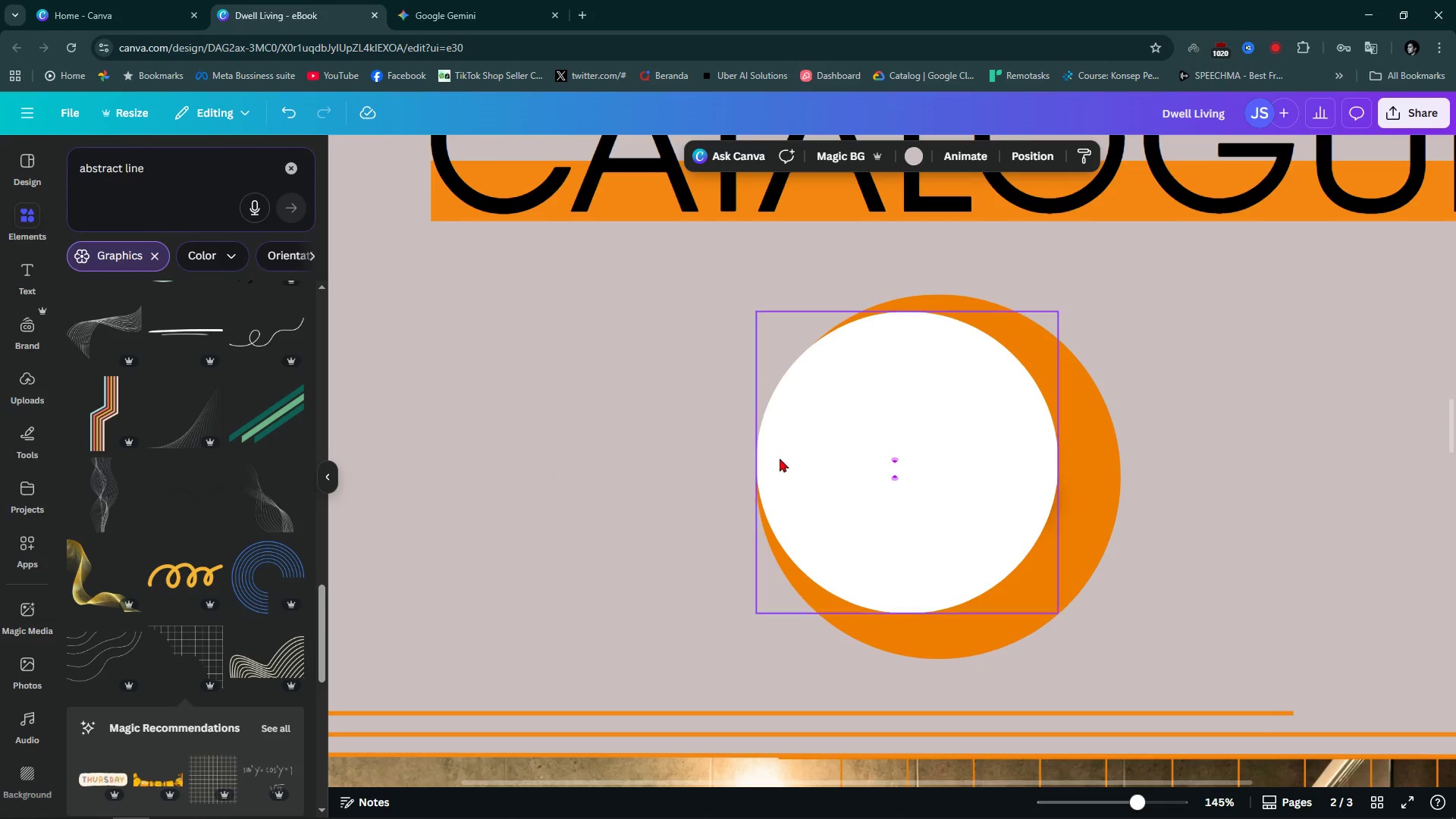 
key(Alt+AltLeft)
 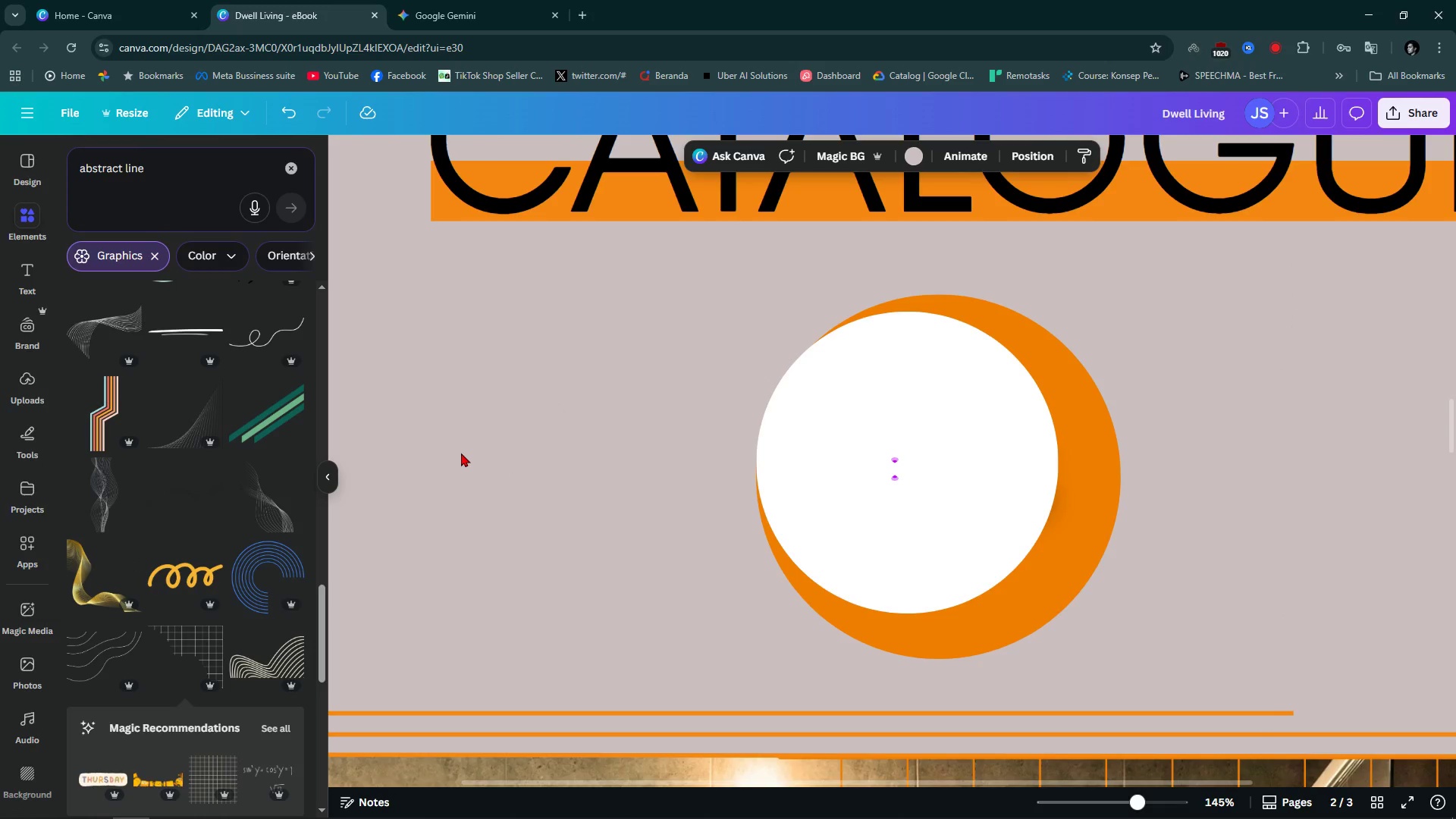 
key(Alt+1)
 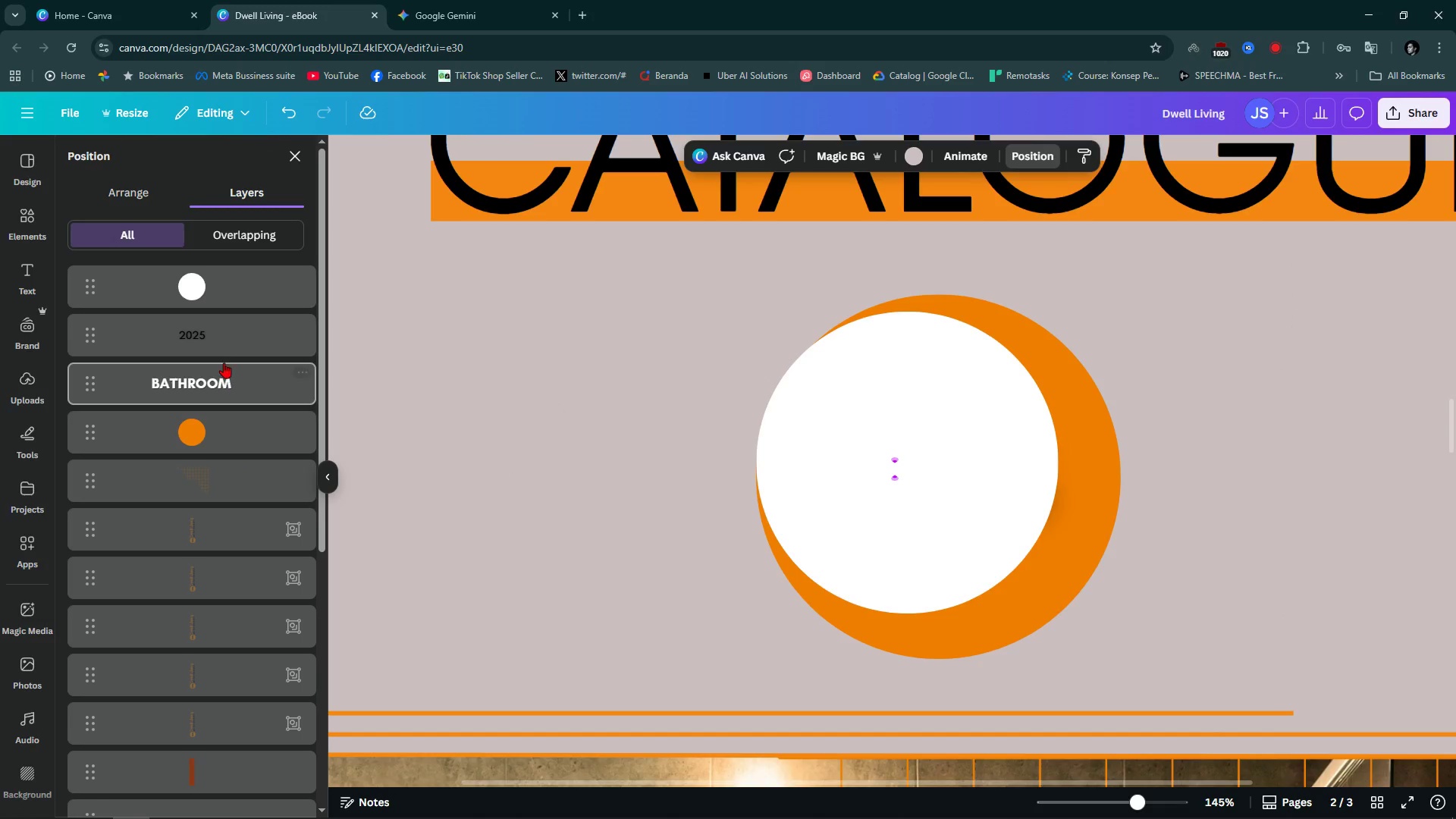 
left_click([221, 335])
 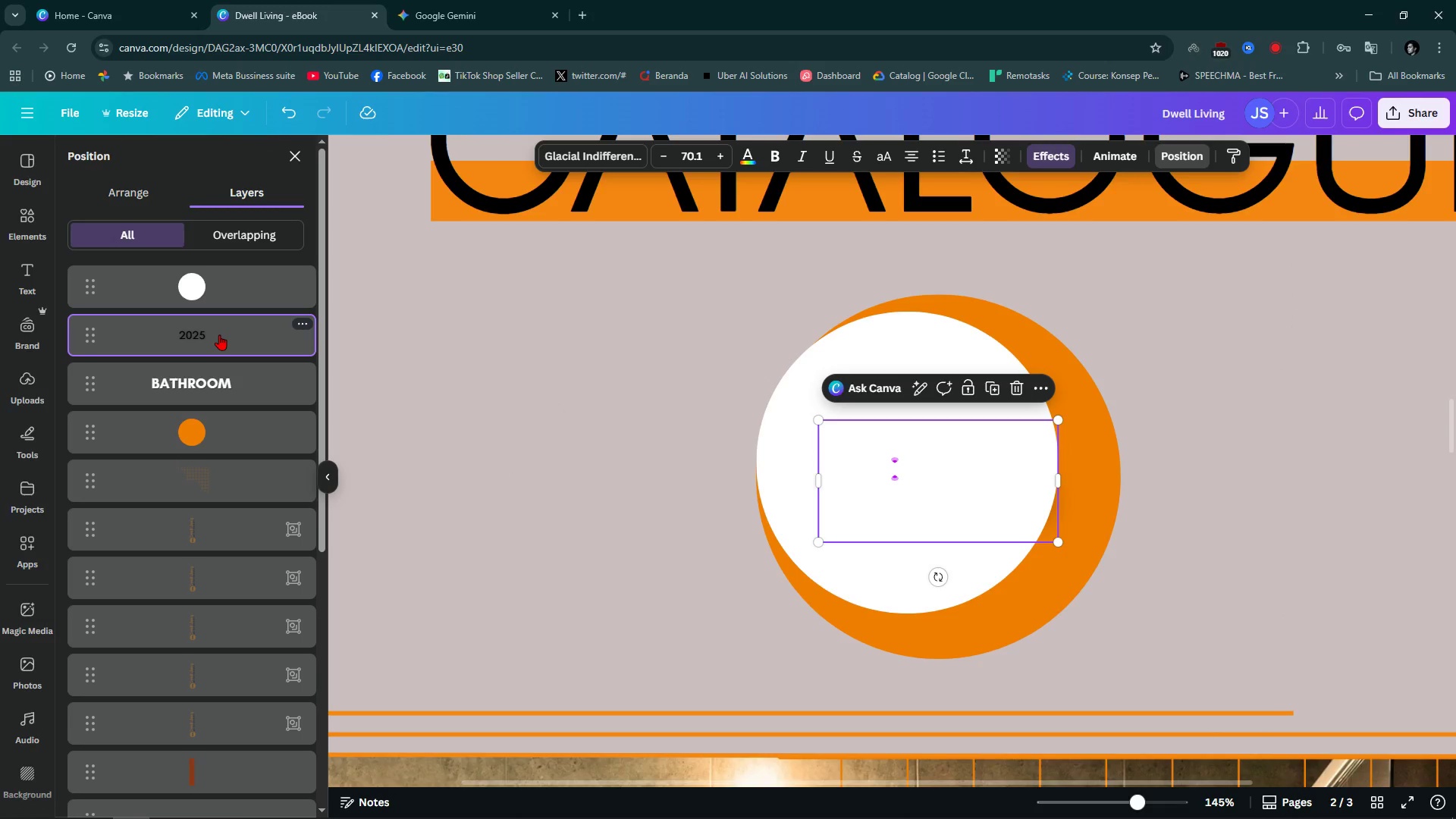 
left_click_drag(start_coordinate=[219, 334], to_coordinate=[240, 256])
 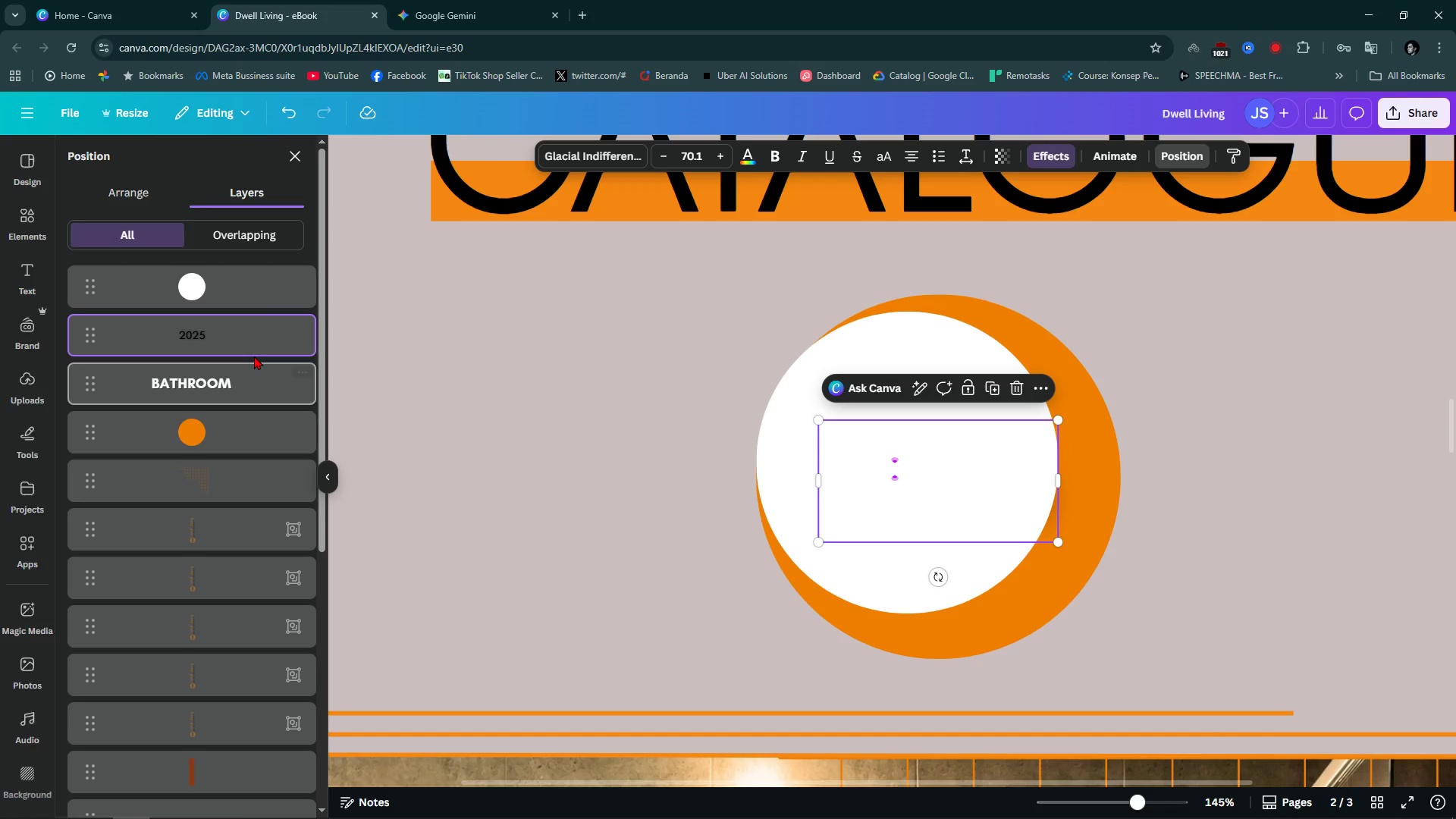 
left_click_drag(start_coordinate=[239, 335], to_coordinate=[246, 256])
 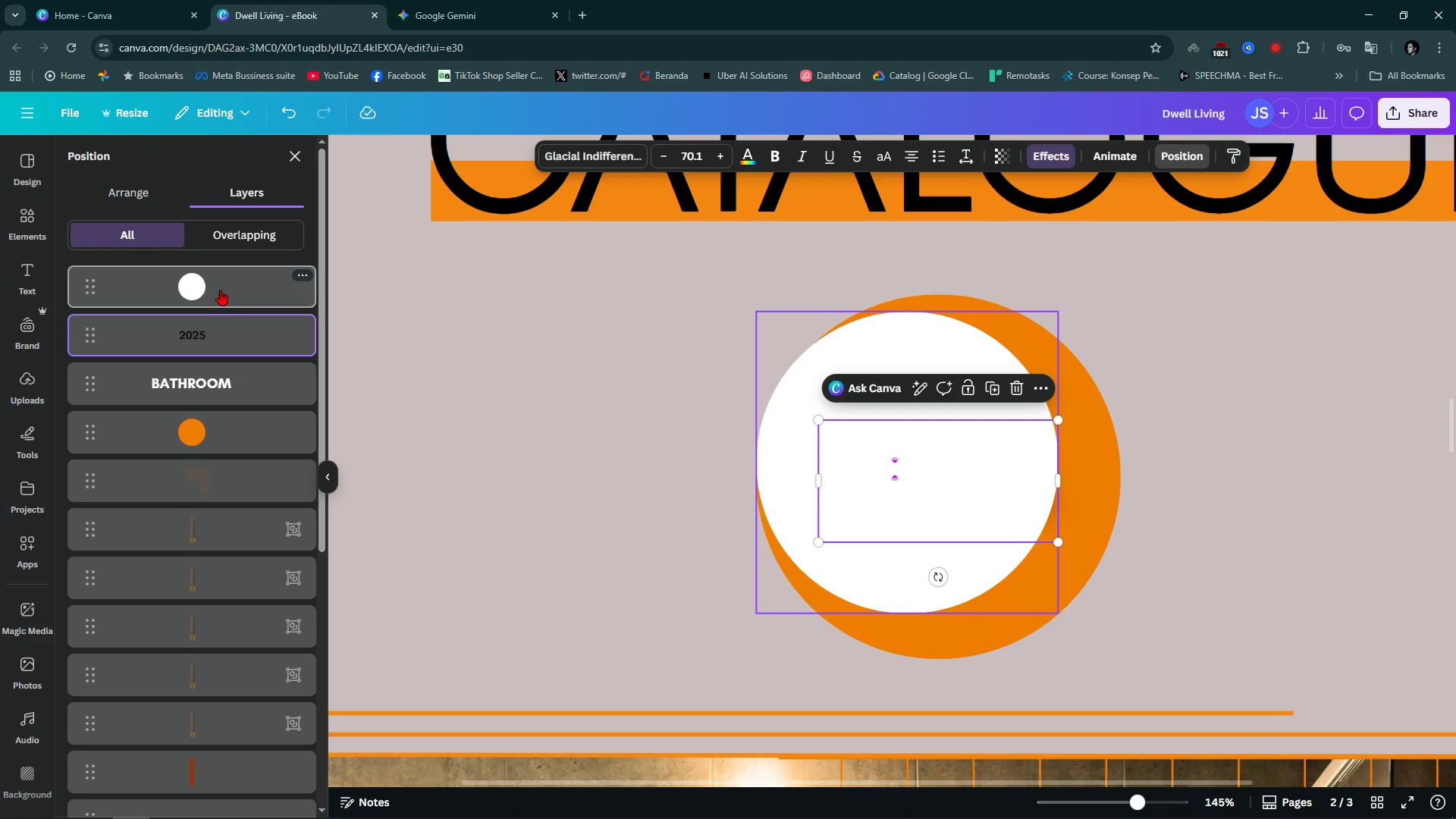 
left_click_drag(start_coordinate=[222, 286], to_coordinate=[221, 366])
 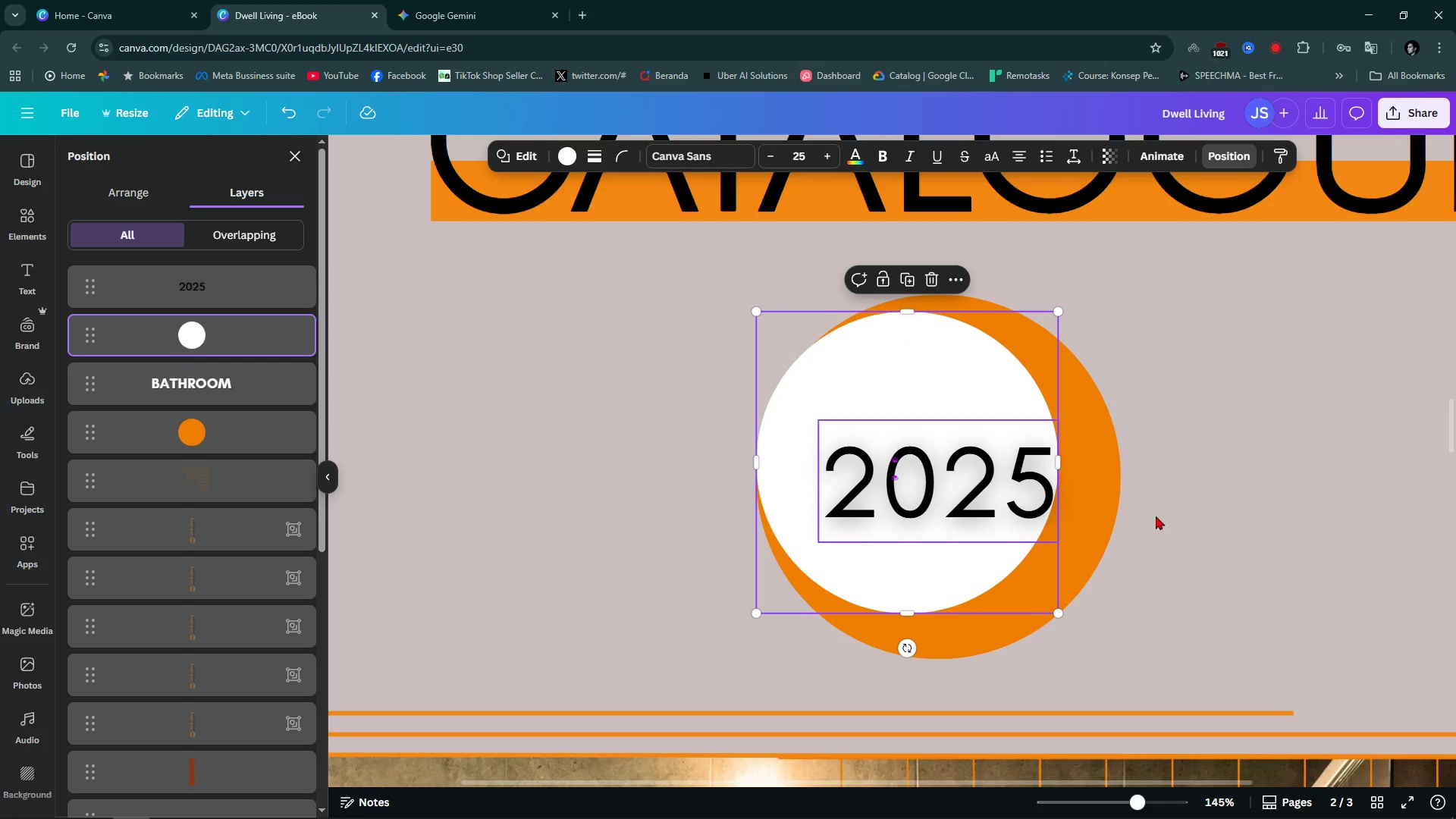 
left_click([1197, 502])
 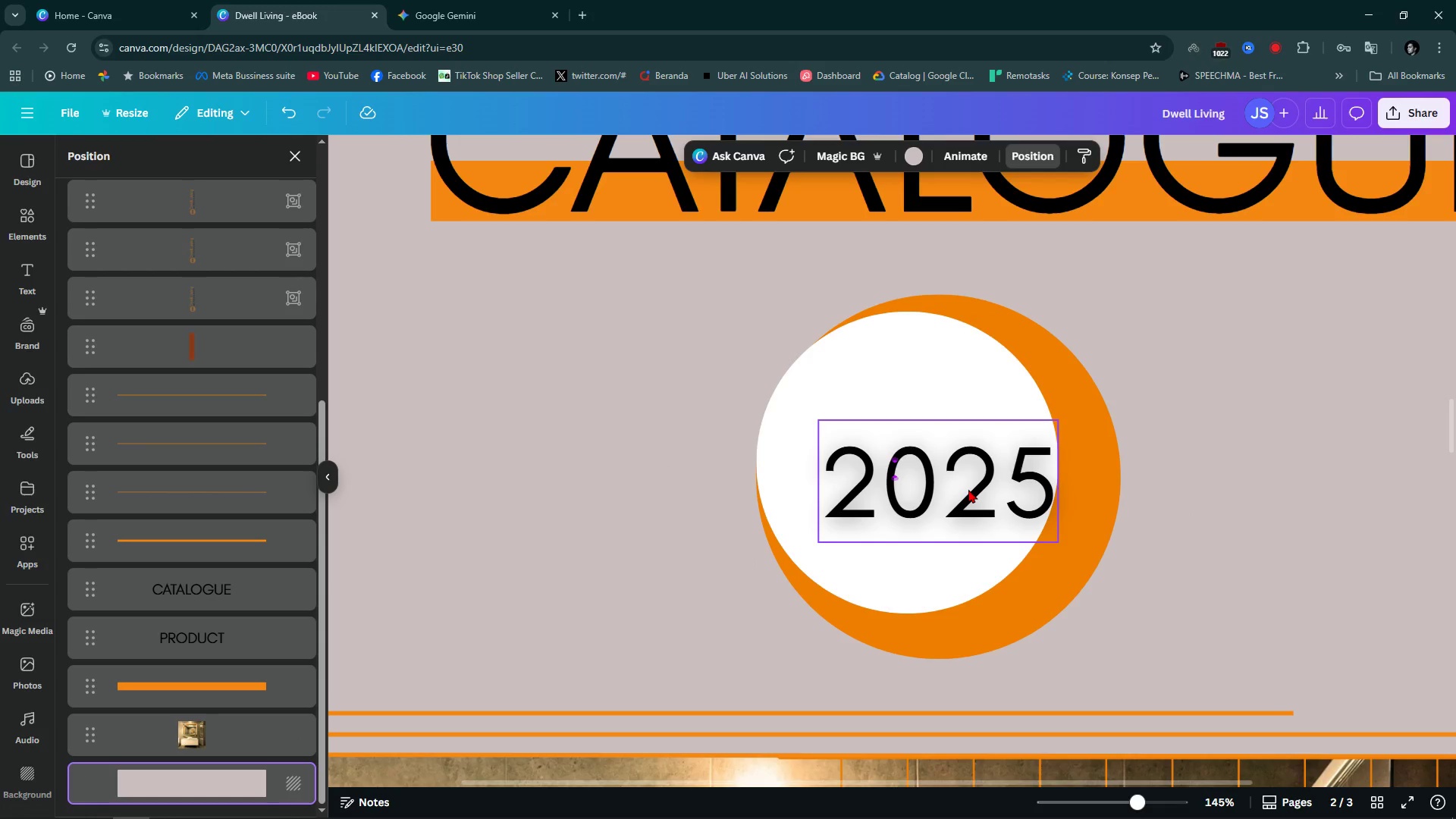 
left_click_drag(start_coordinate=[968, 489], to_coordinate=[1017, 495])
 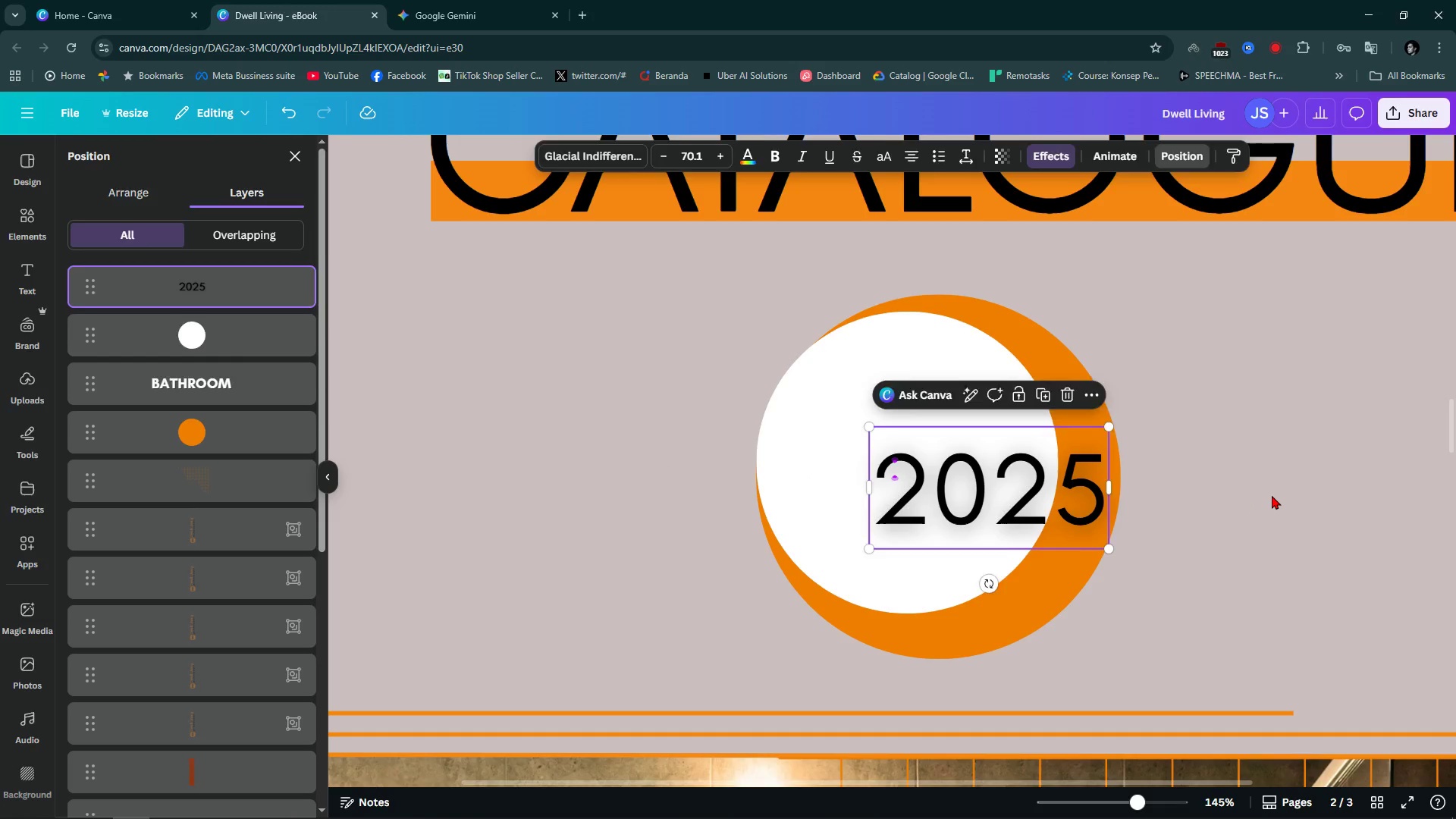 
left_click([1272, 495])
 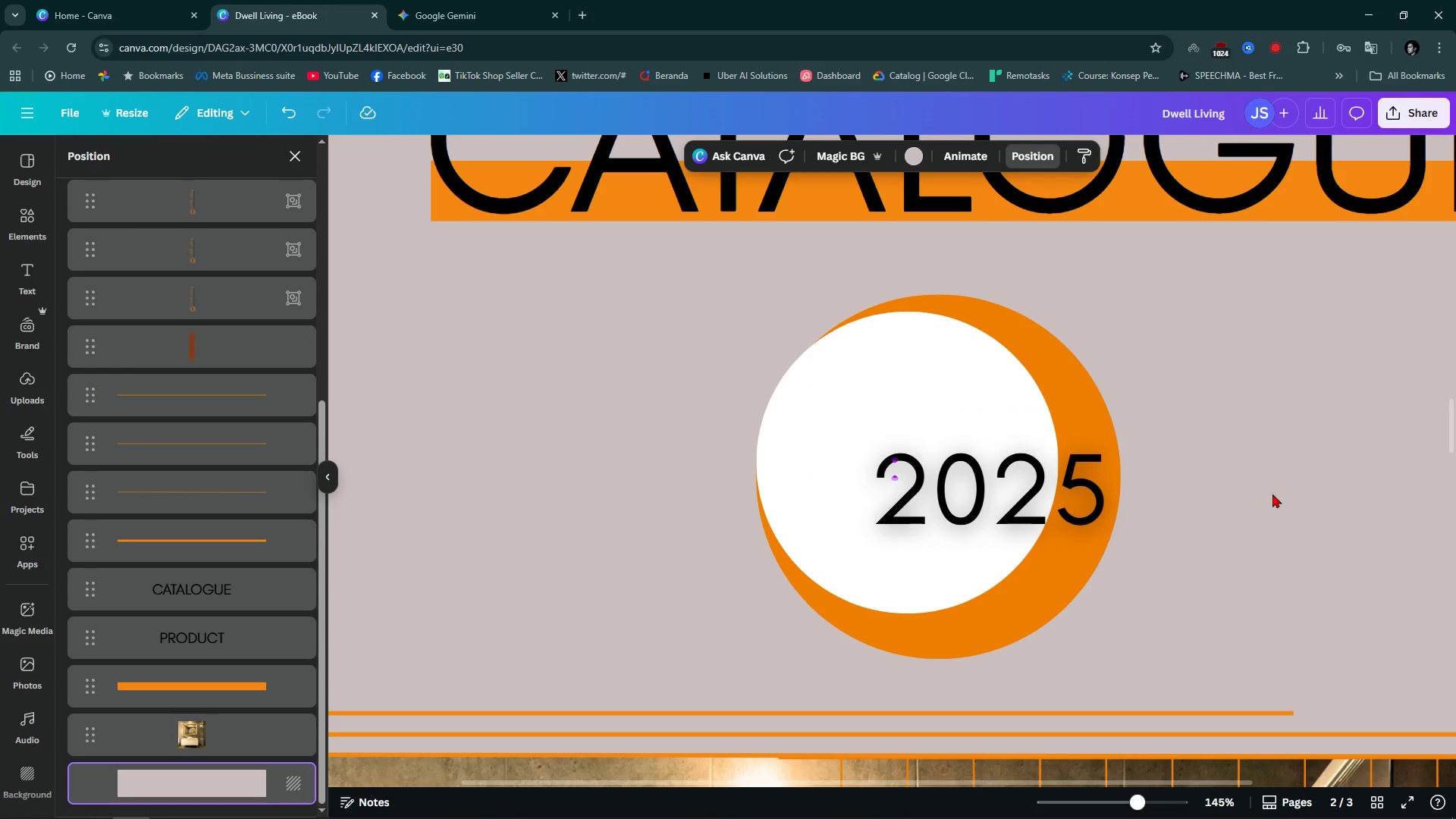 
left_click([1271, 494])
 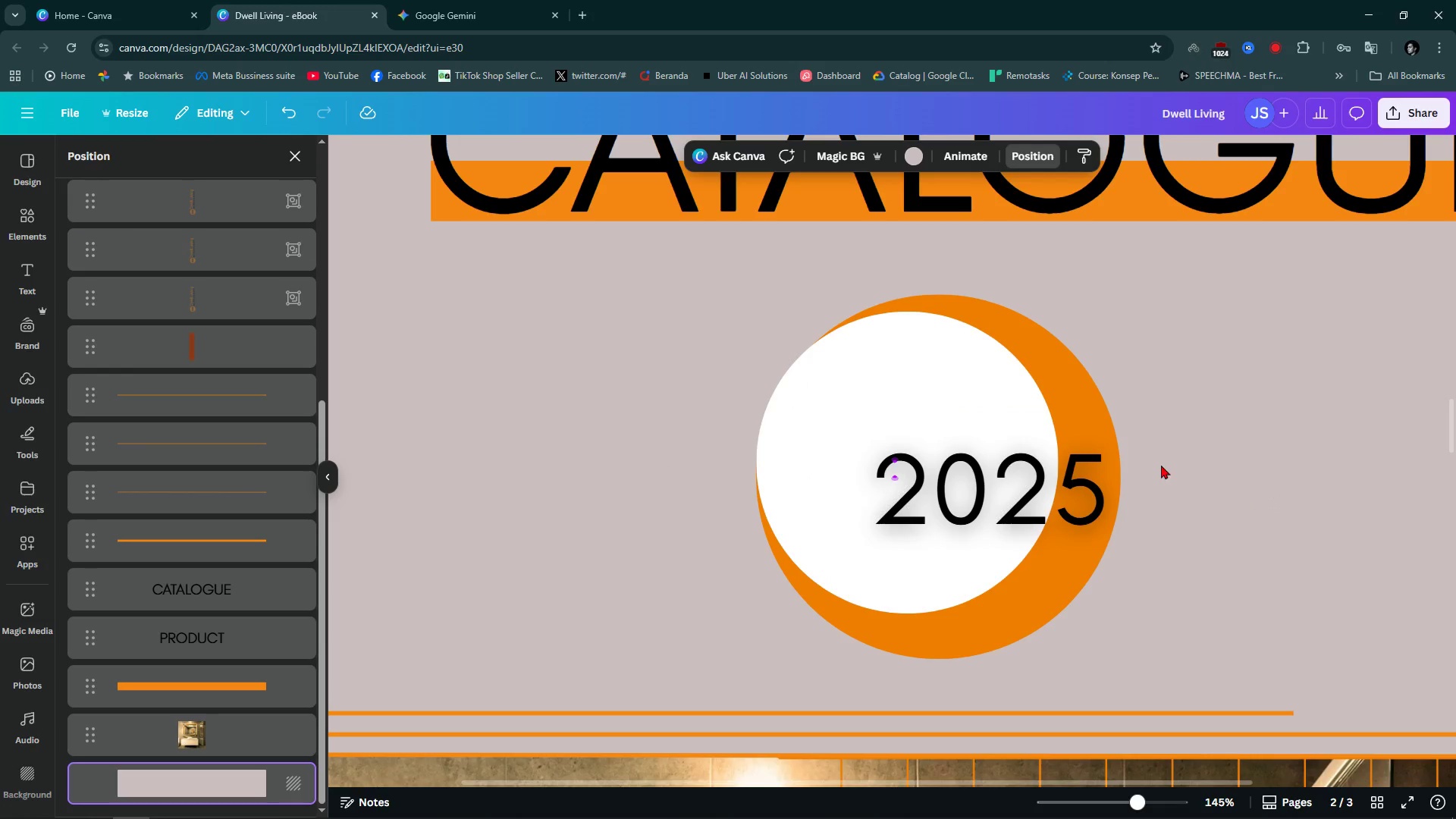 
hold_key(key=ControlLeft, duration=1.34)
scroll: coordinate [1161, 465], scroll_direction: down, amount: 12.0
 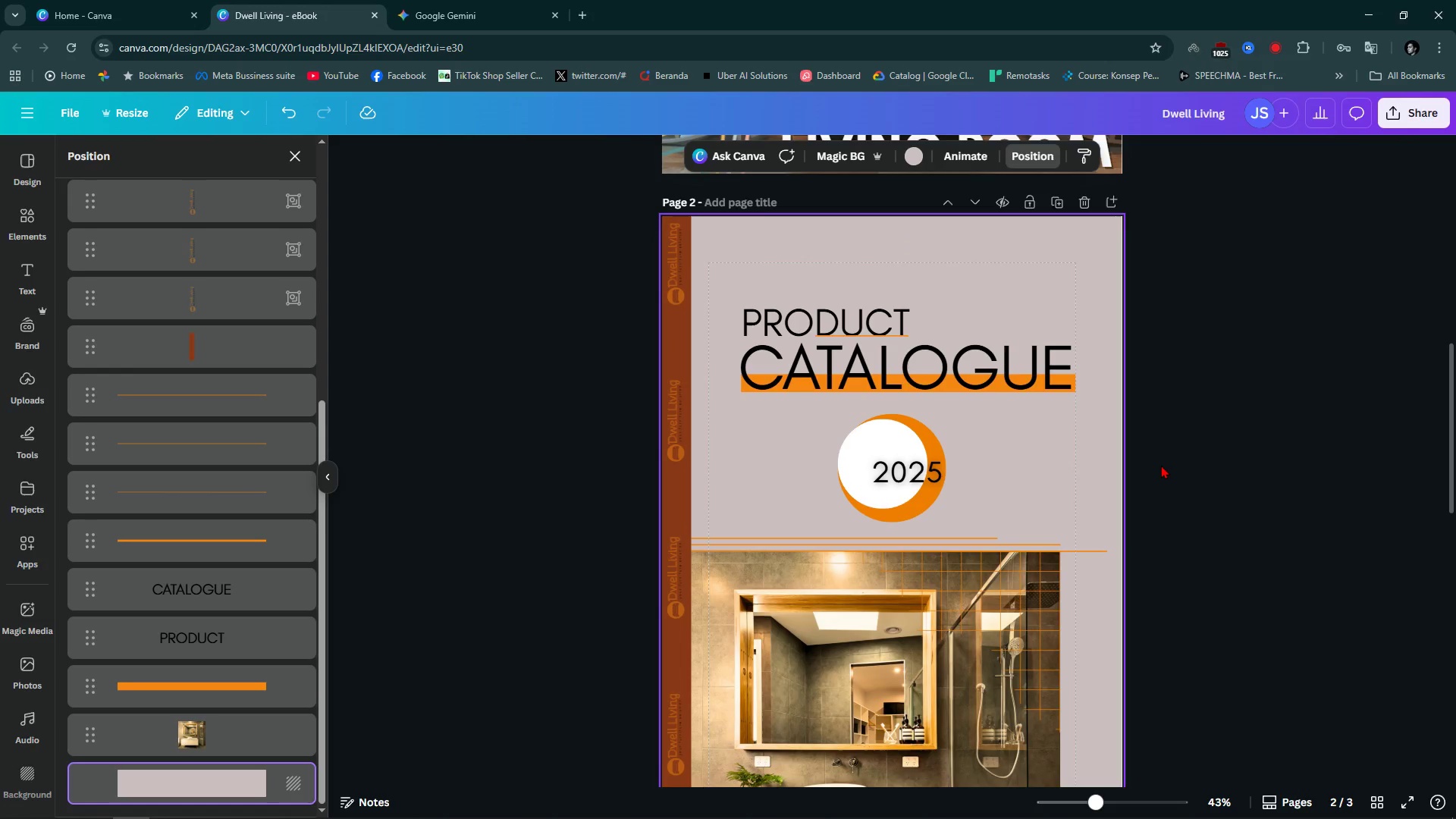 
hold_key(key=ControlLeft, duration=1.54)
left_click([1161, 465])
 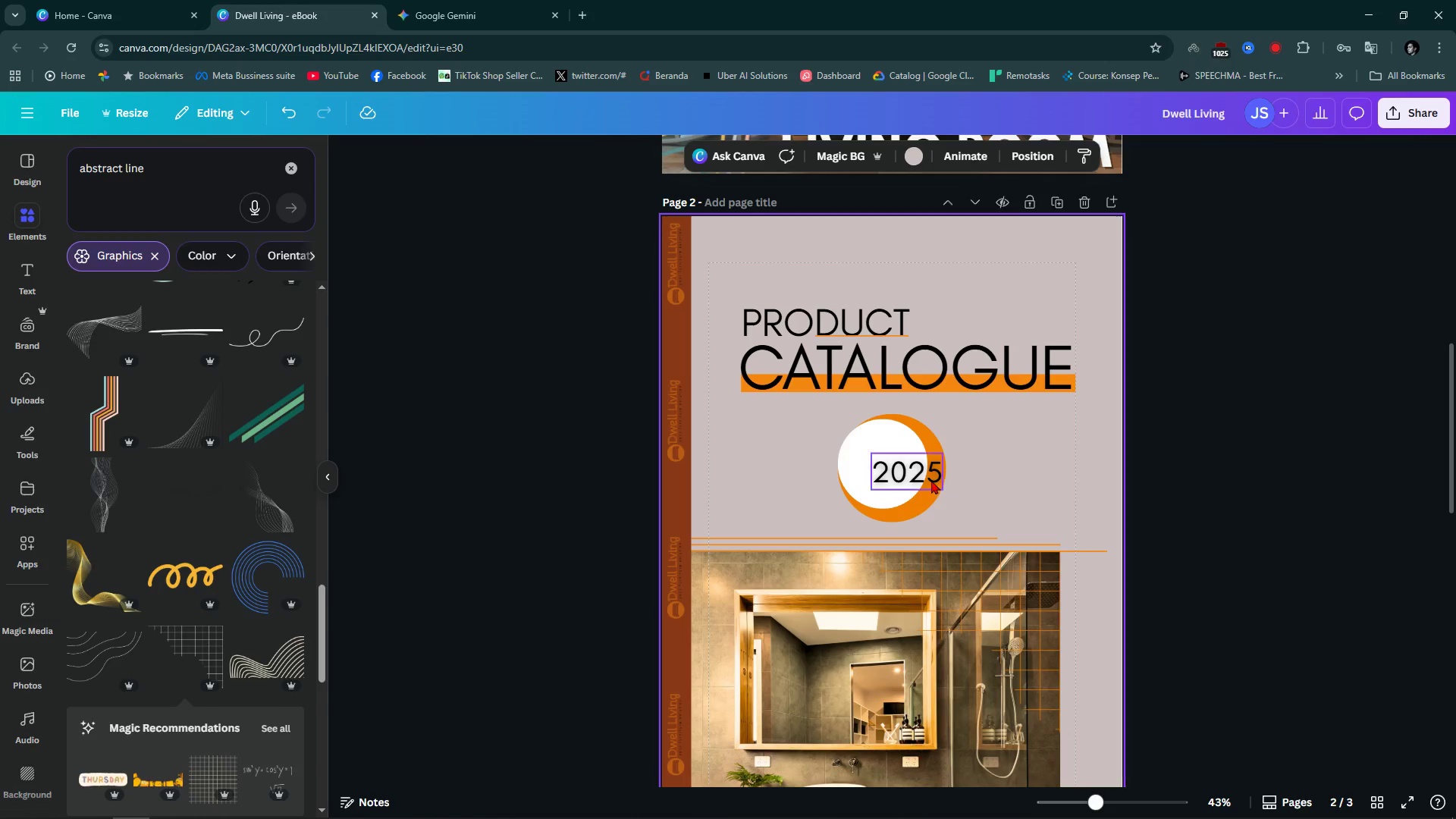 
scroll: coordinate [931, 480], scroll_direction: up, amount: 7.0
 